 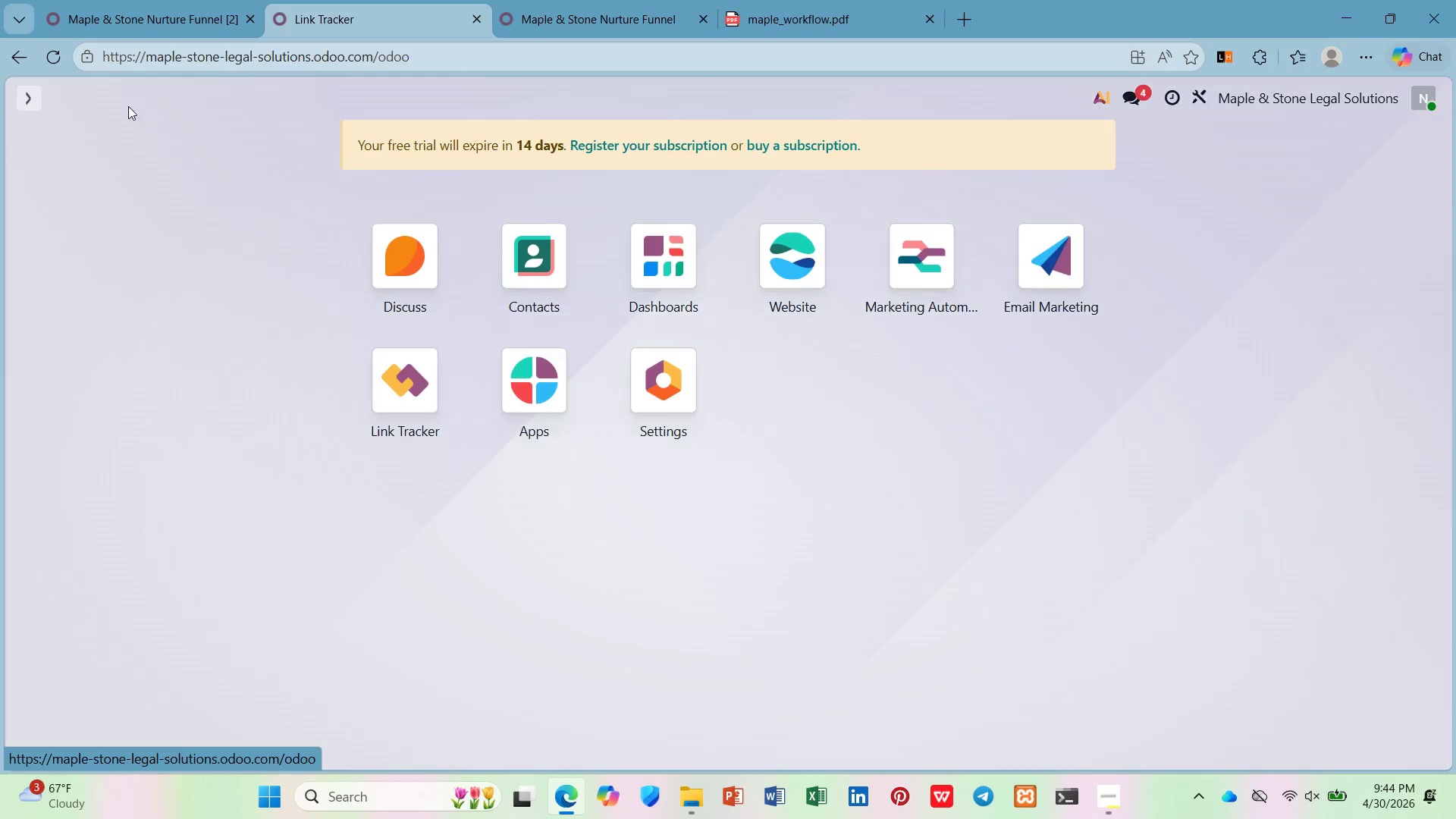 
left_click([1001, 254])
 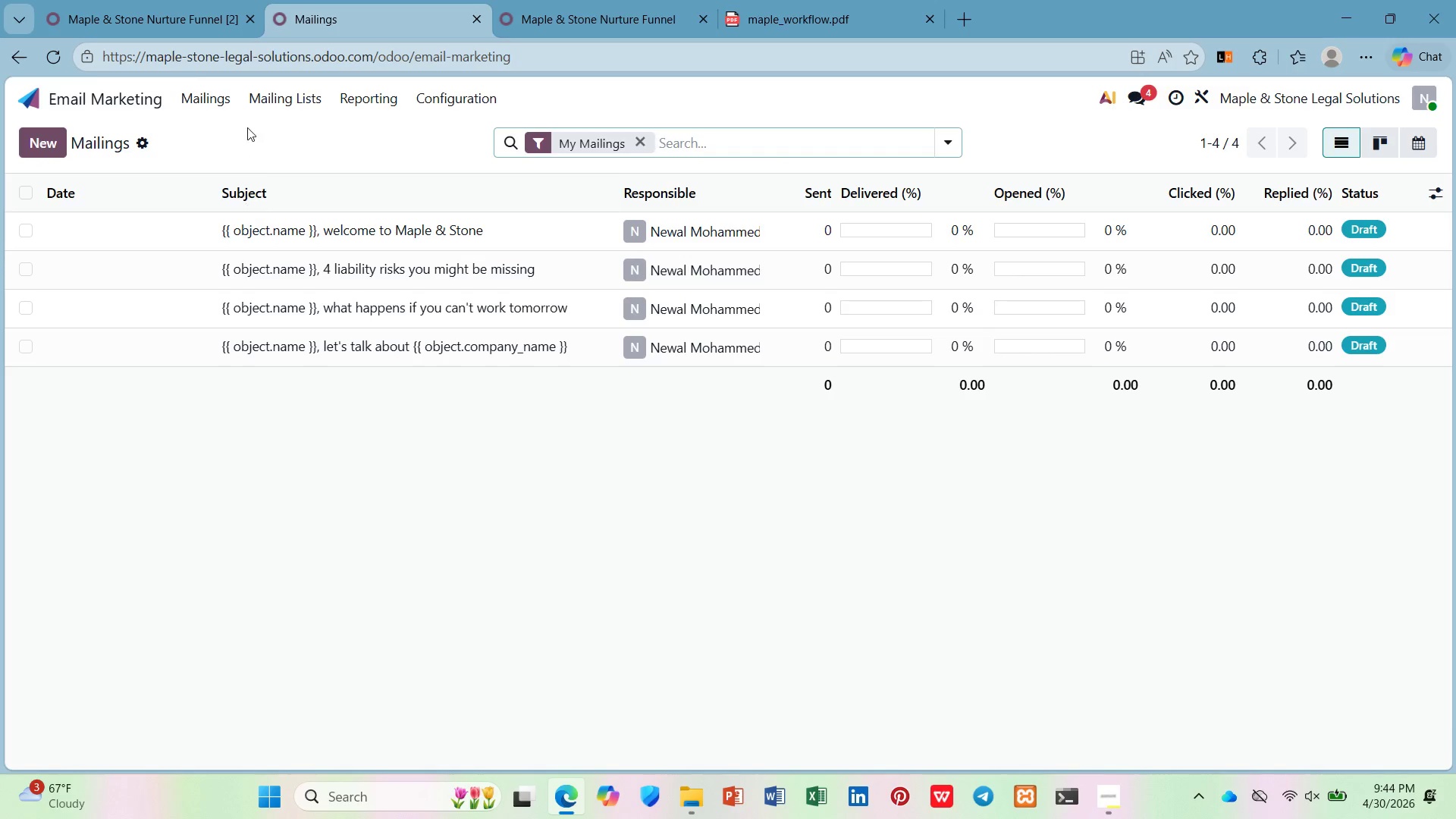 
wait(5.2)
 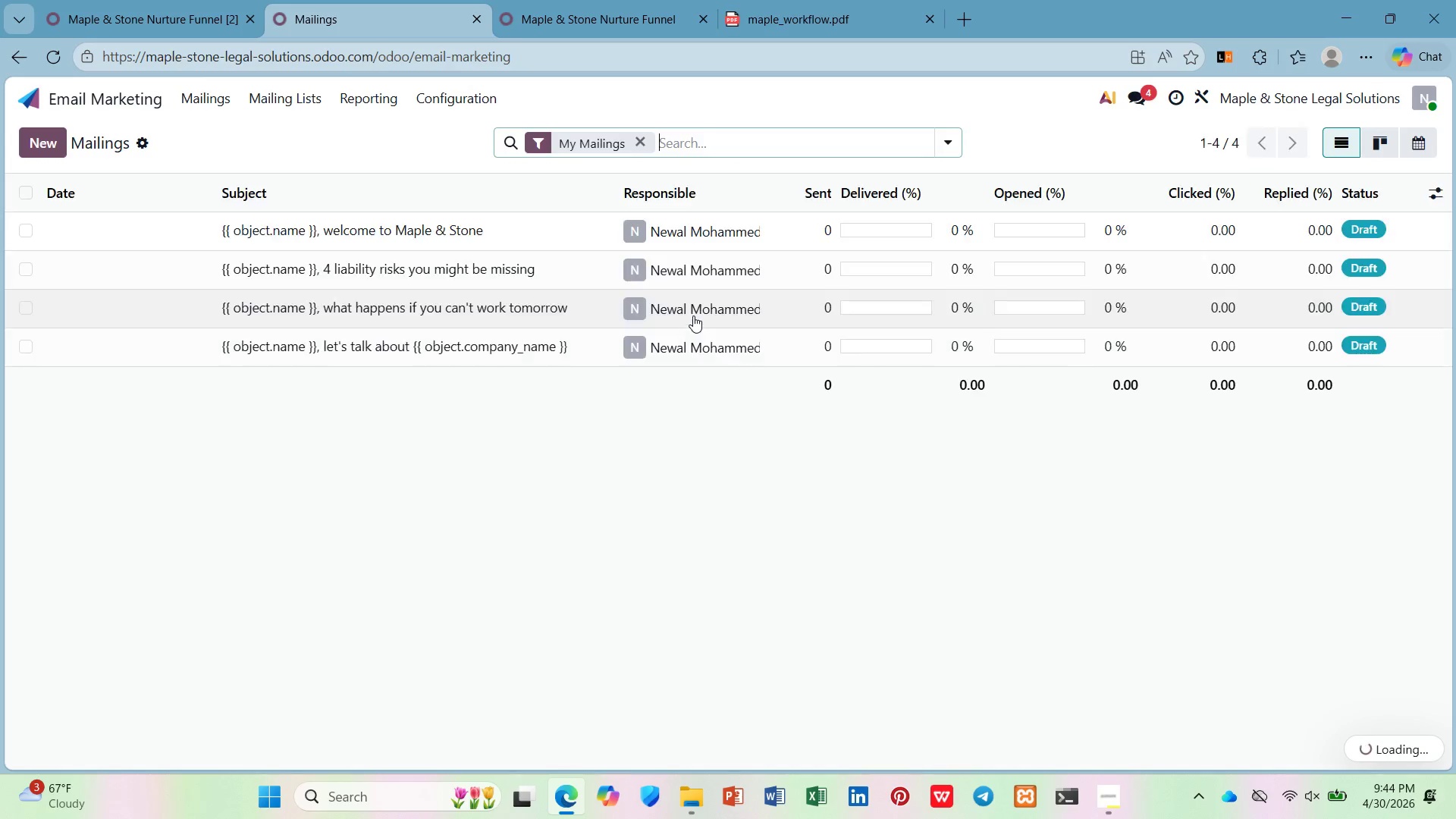 
left_click([195, 96])
 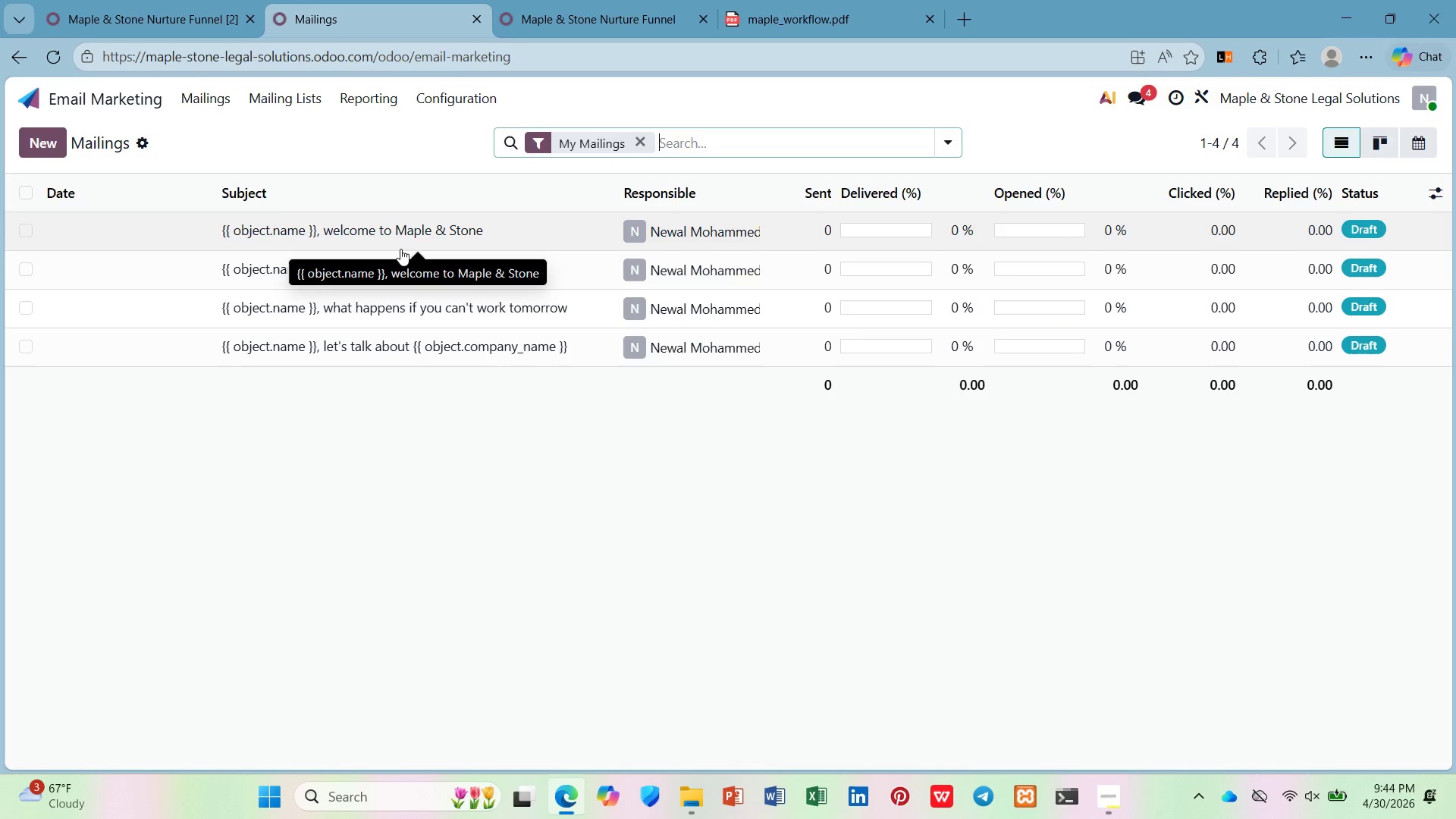 
wait(5.1)
 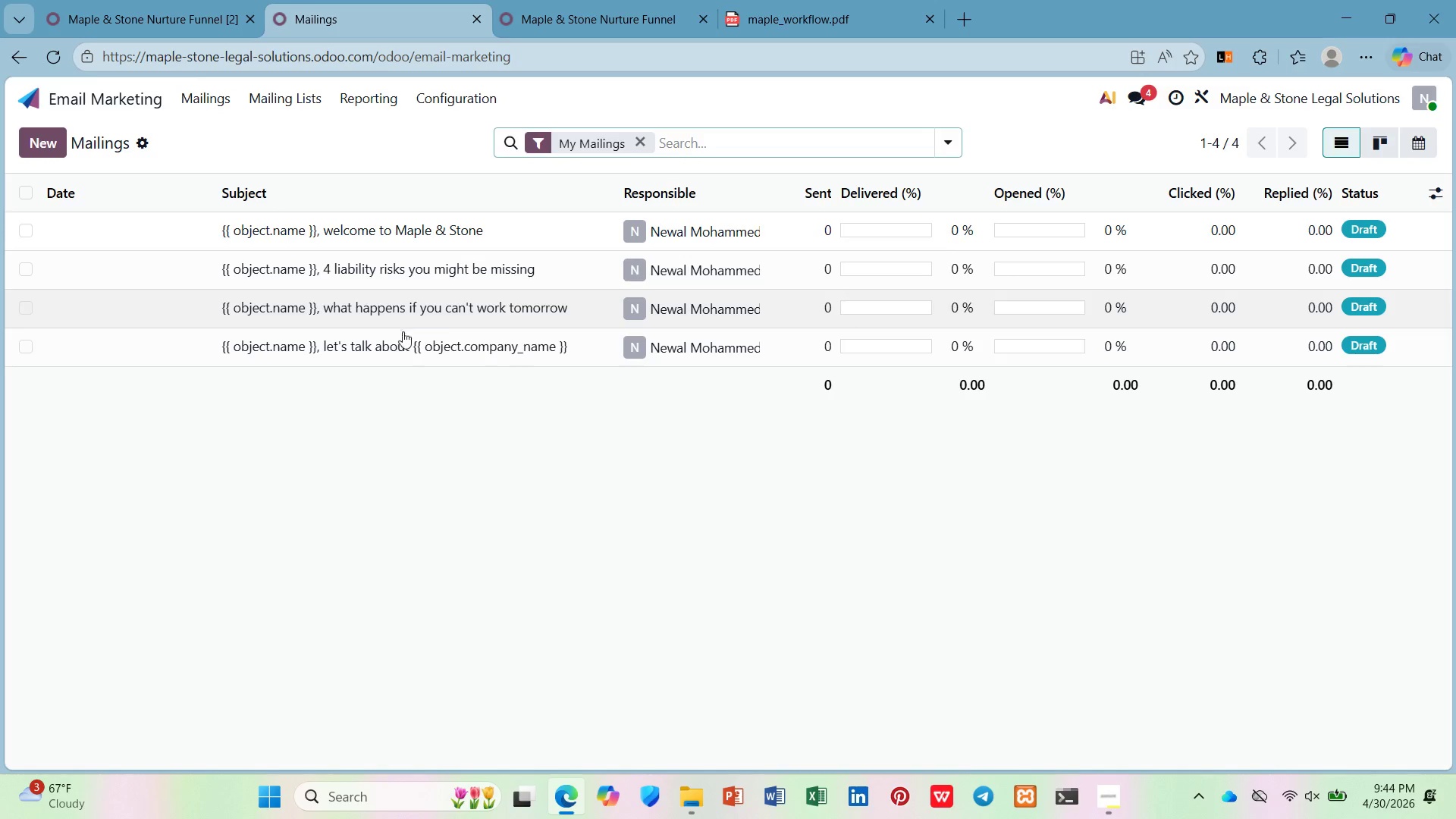 
mouse_move([371, 233])
 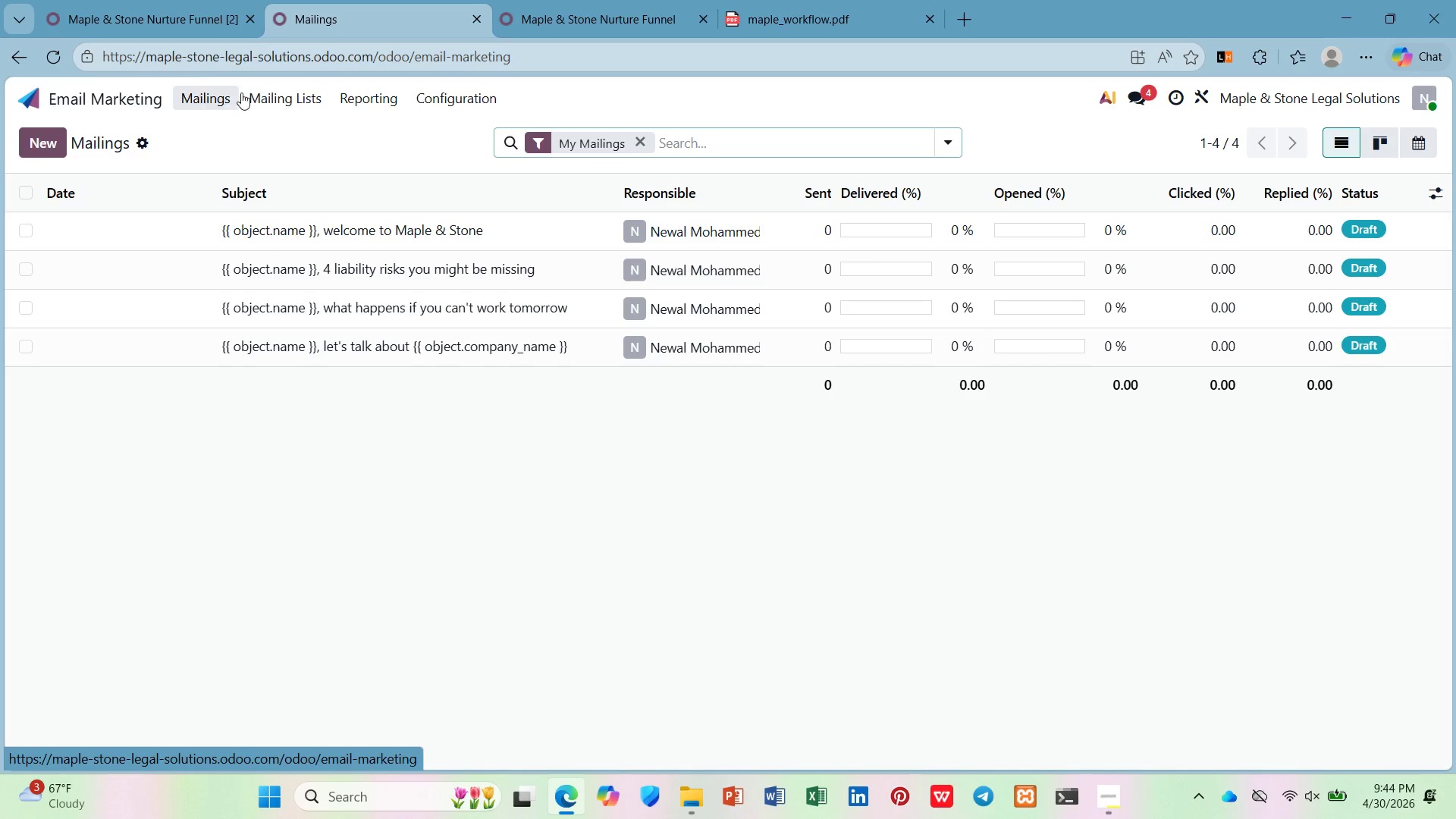 
left_click([281, 105])
 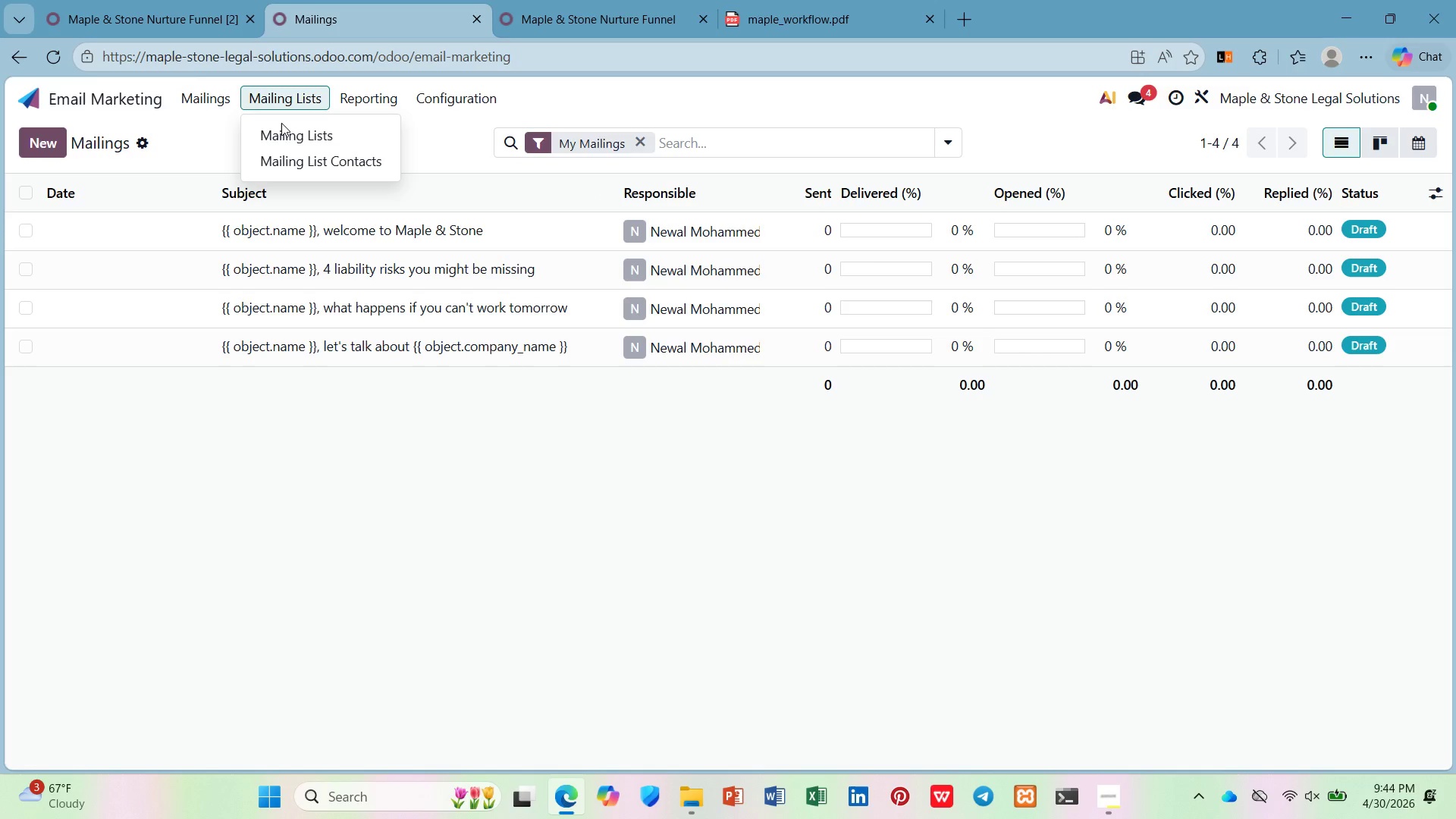 
double_click([284, 130])
 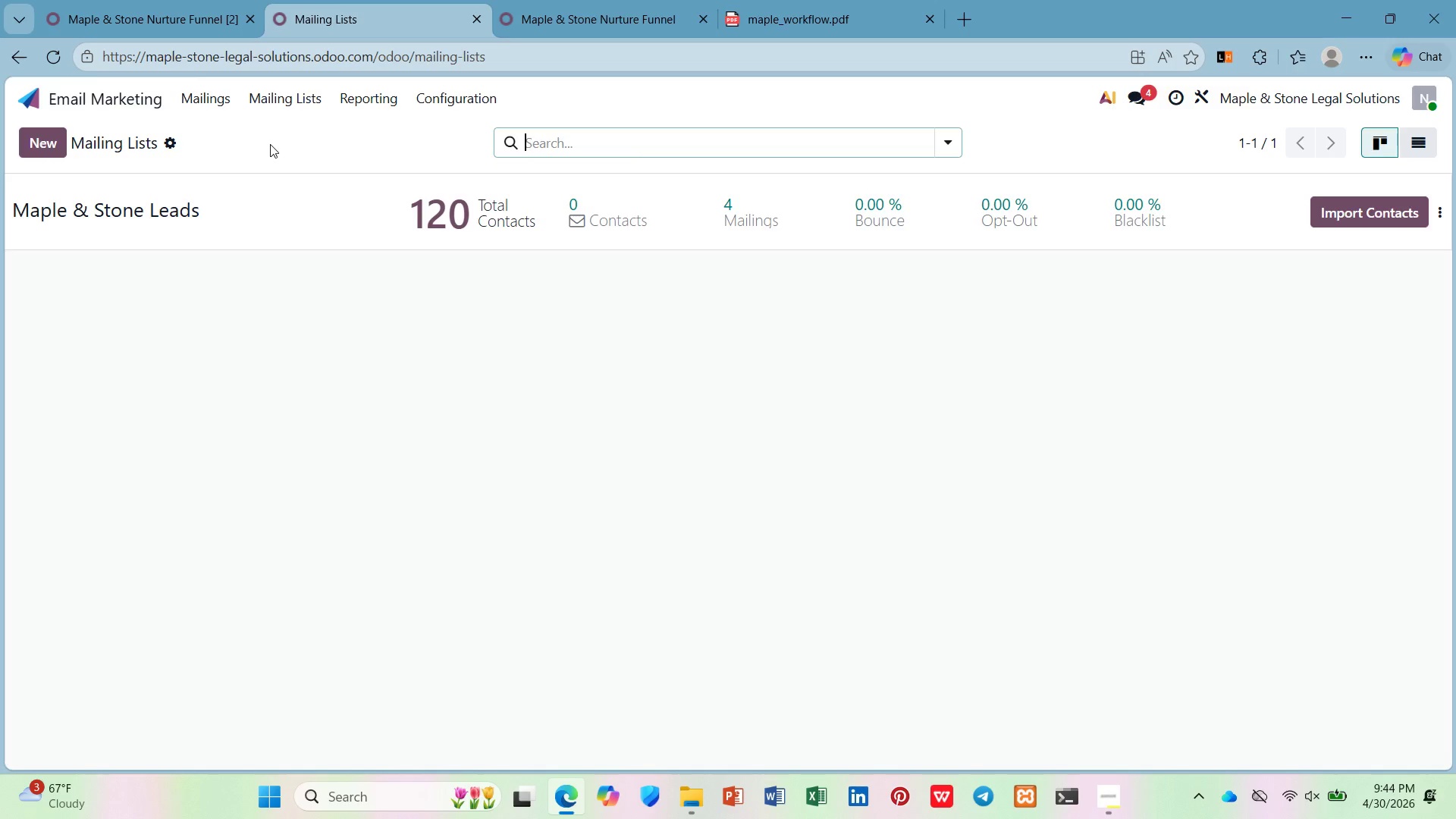 
key(PrintScreen)
 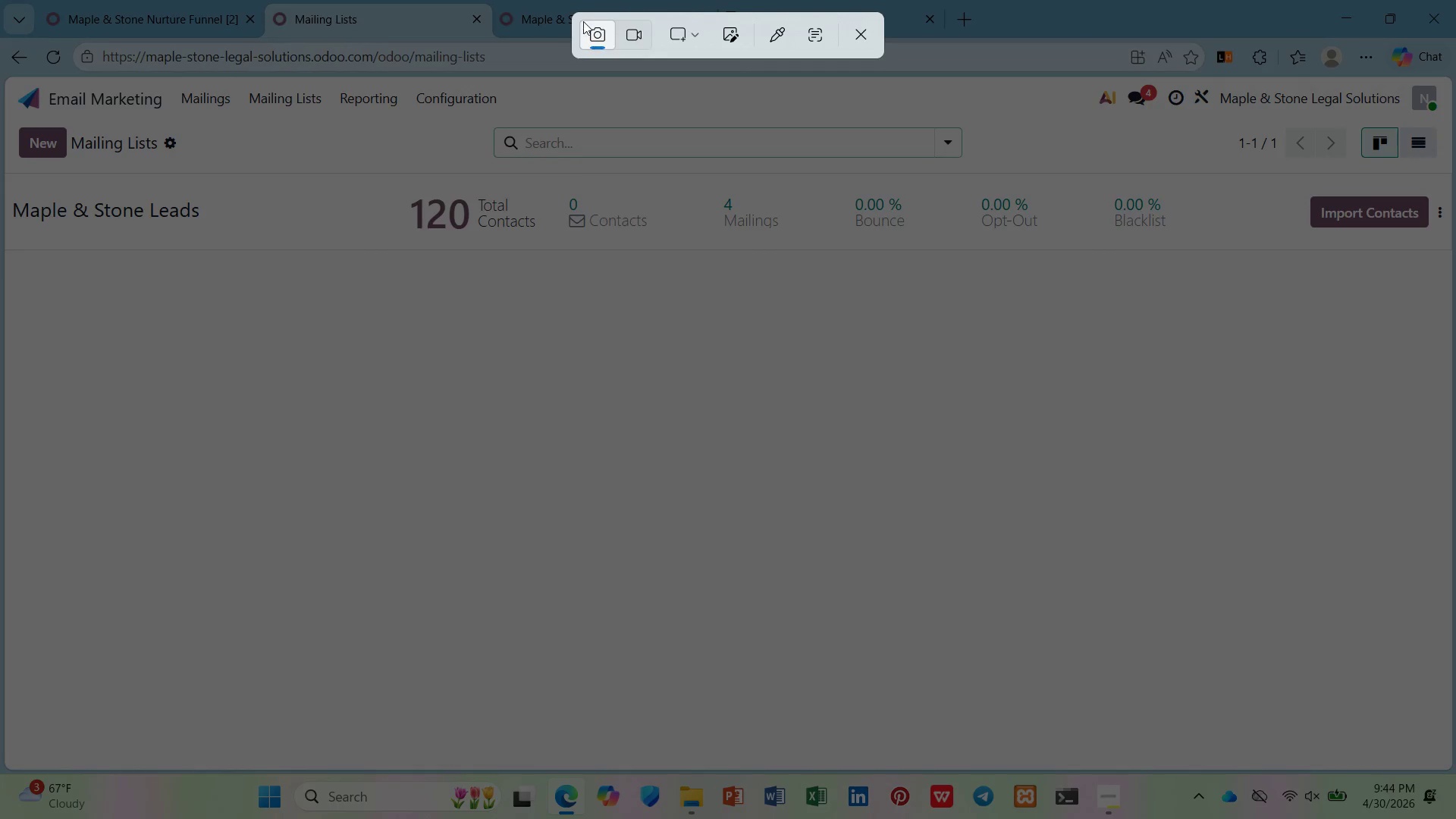 
left_click([629, 30])
 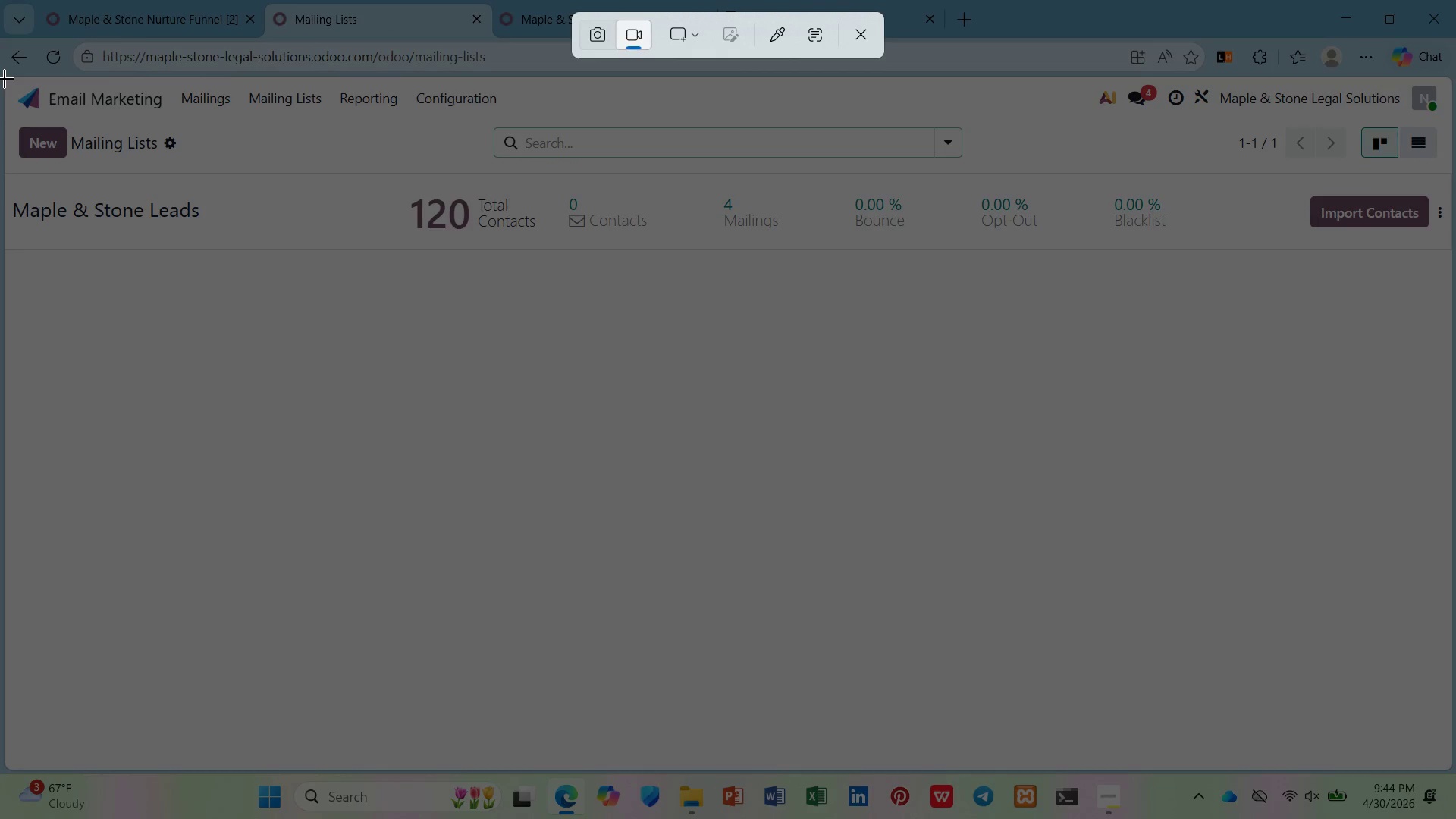 
left_click_drag(start_coordinate=[5, 77], to_coordinate=[1455, 767])
 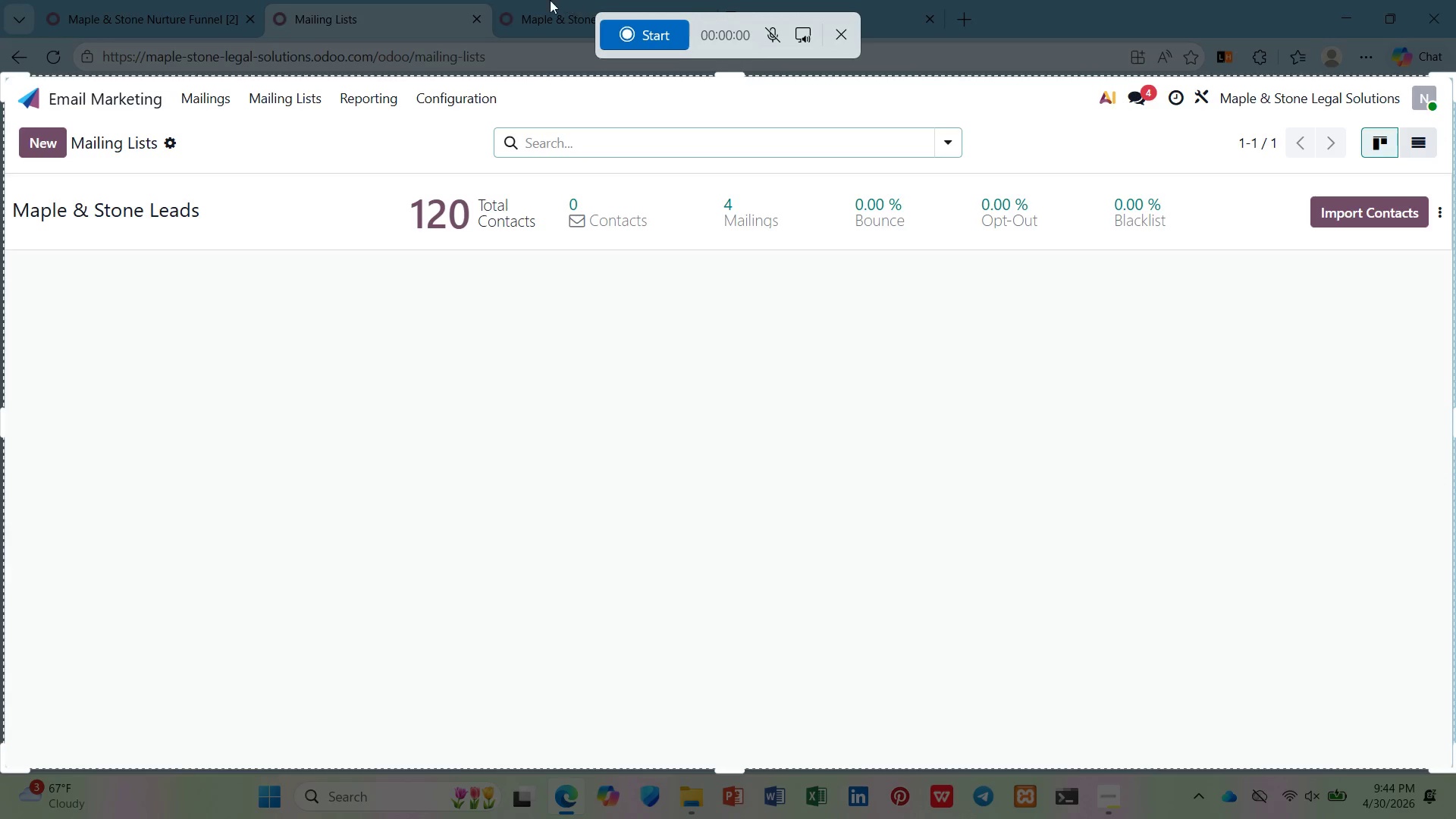 
left_click([606, 30])
 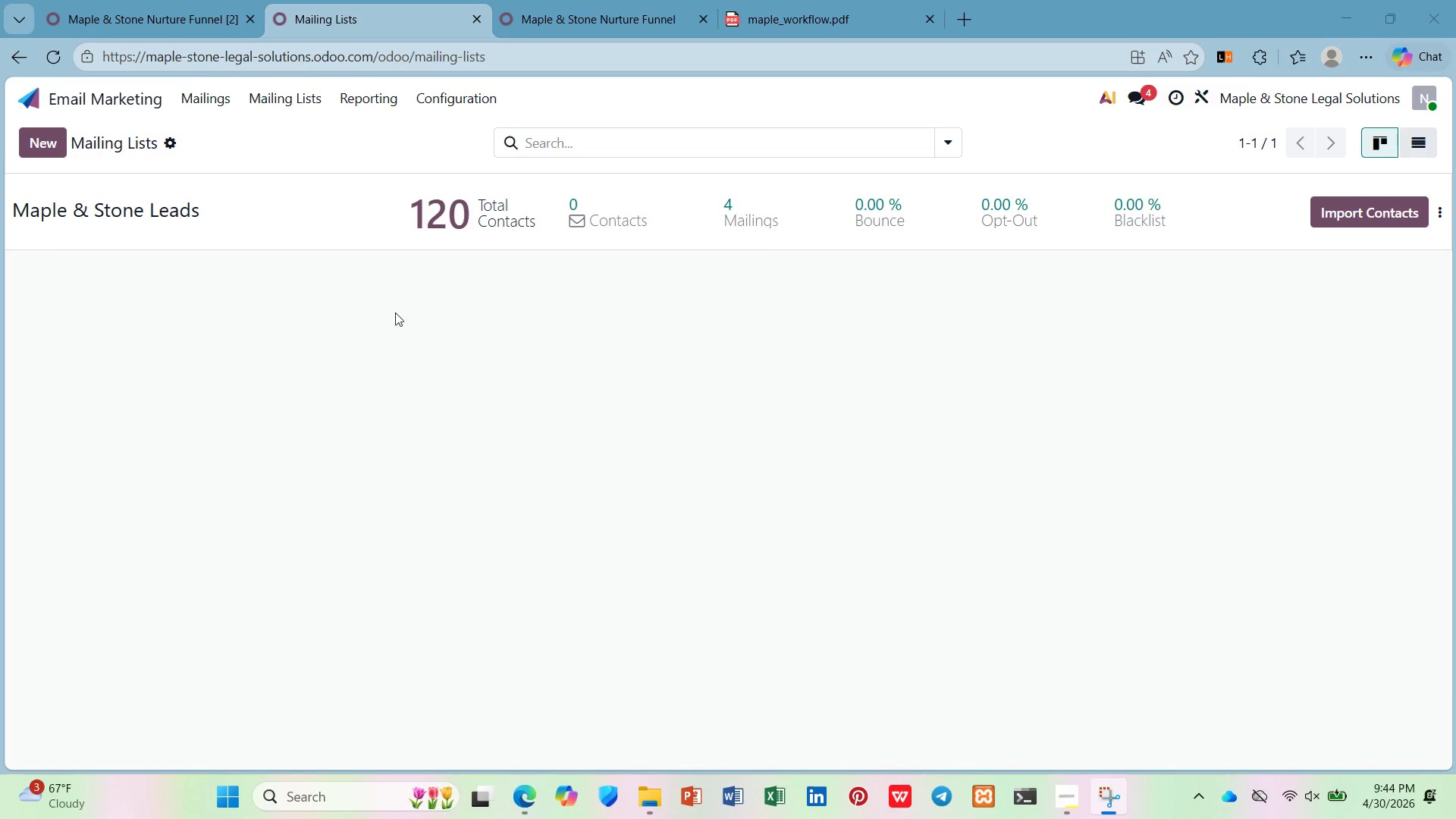 
wait(5.23)
 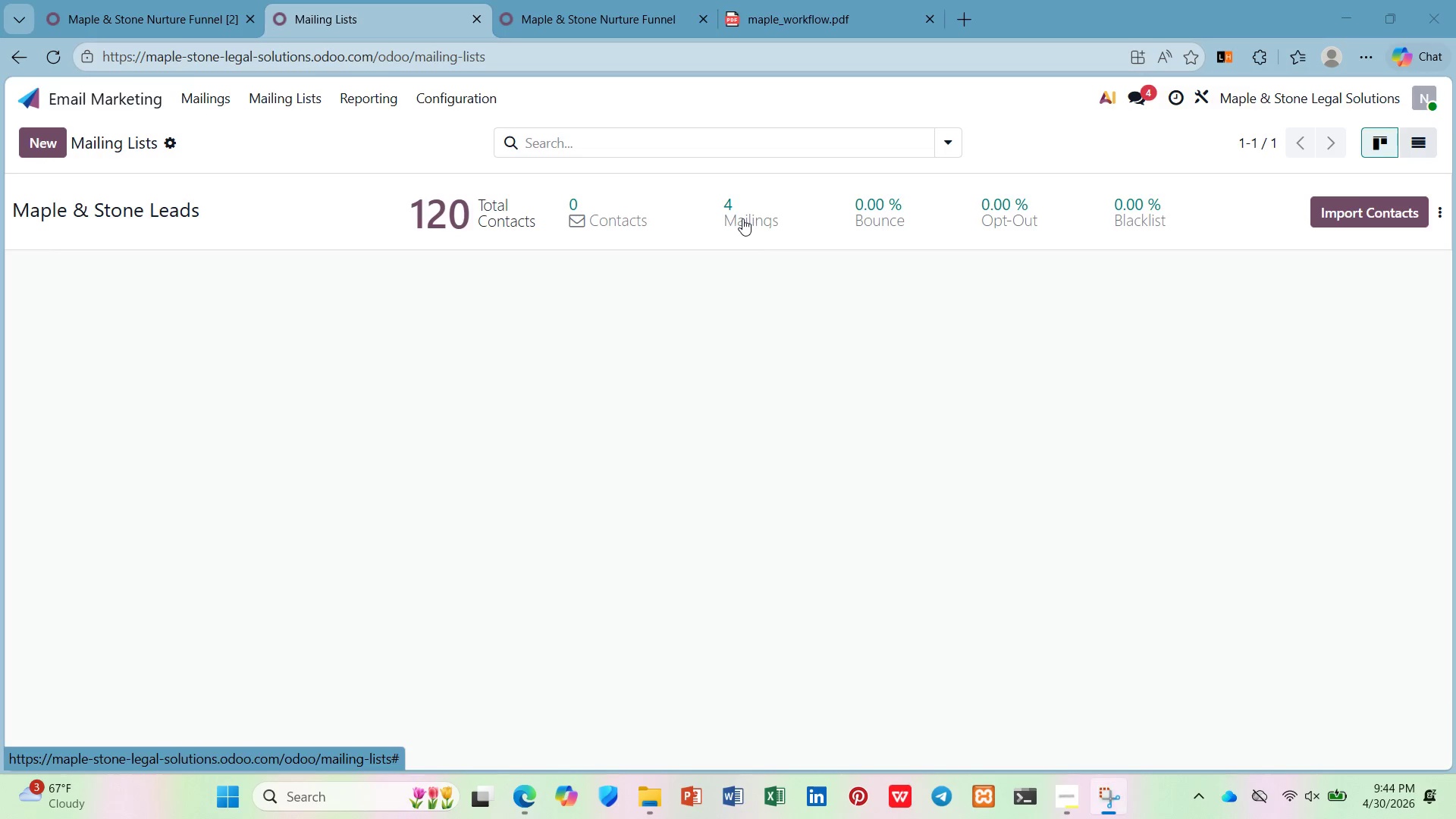 
left_click([195, 102])
 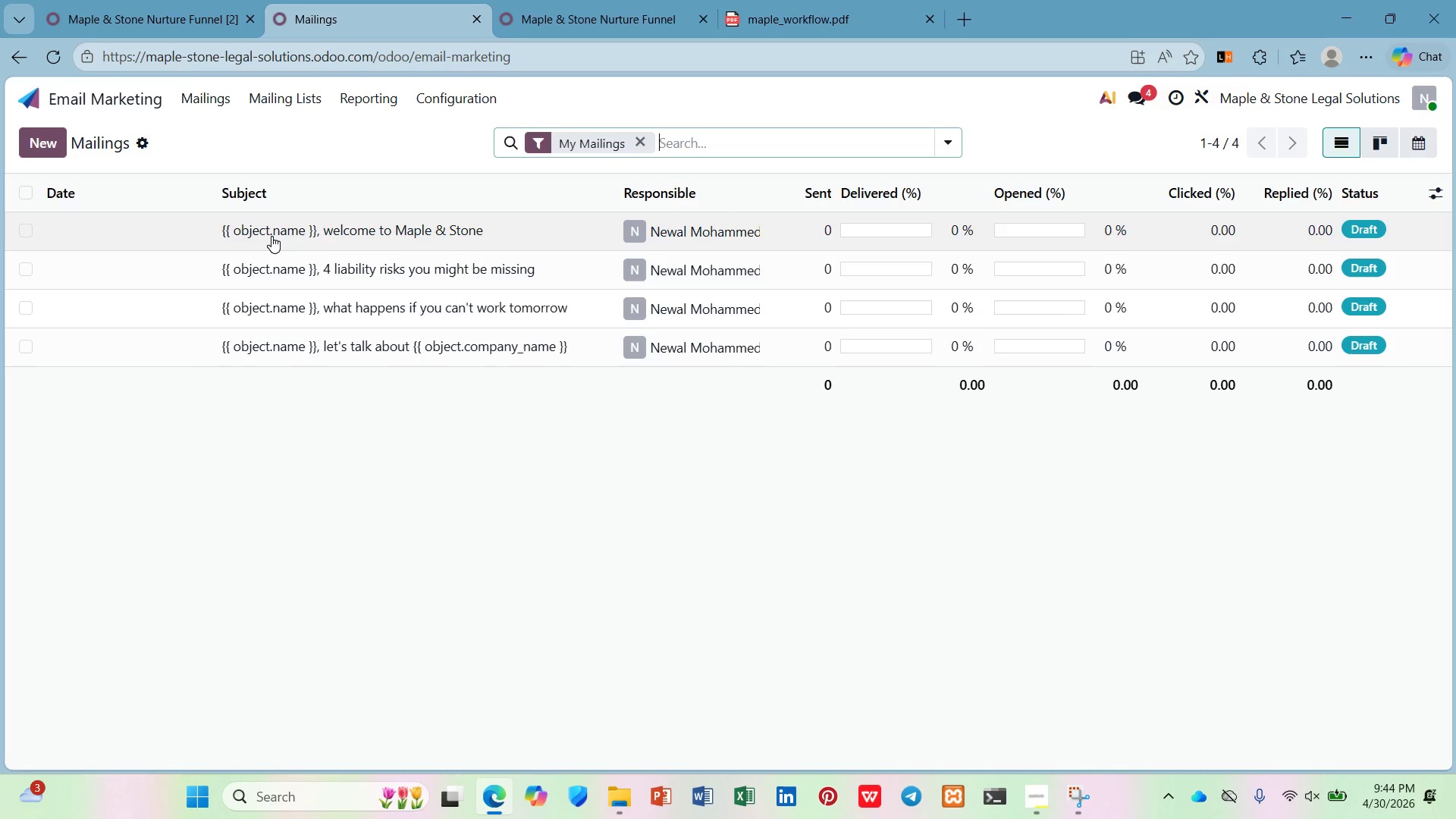 
left_click([271, 236])
 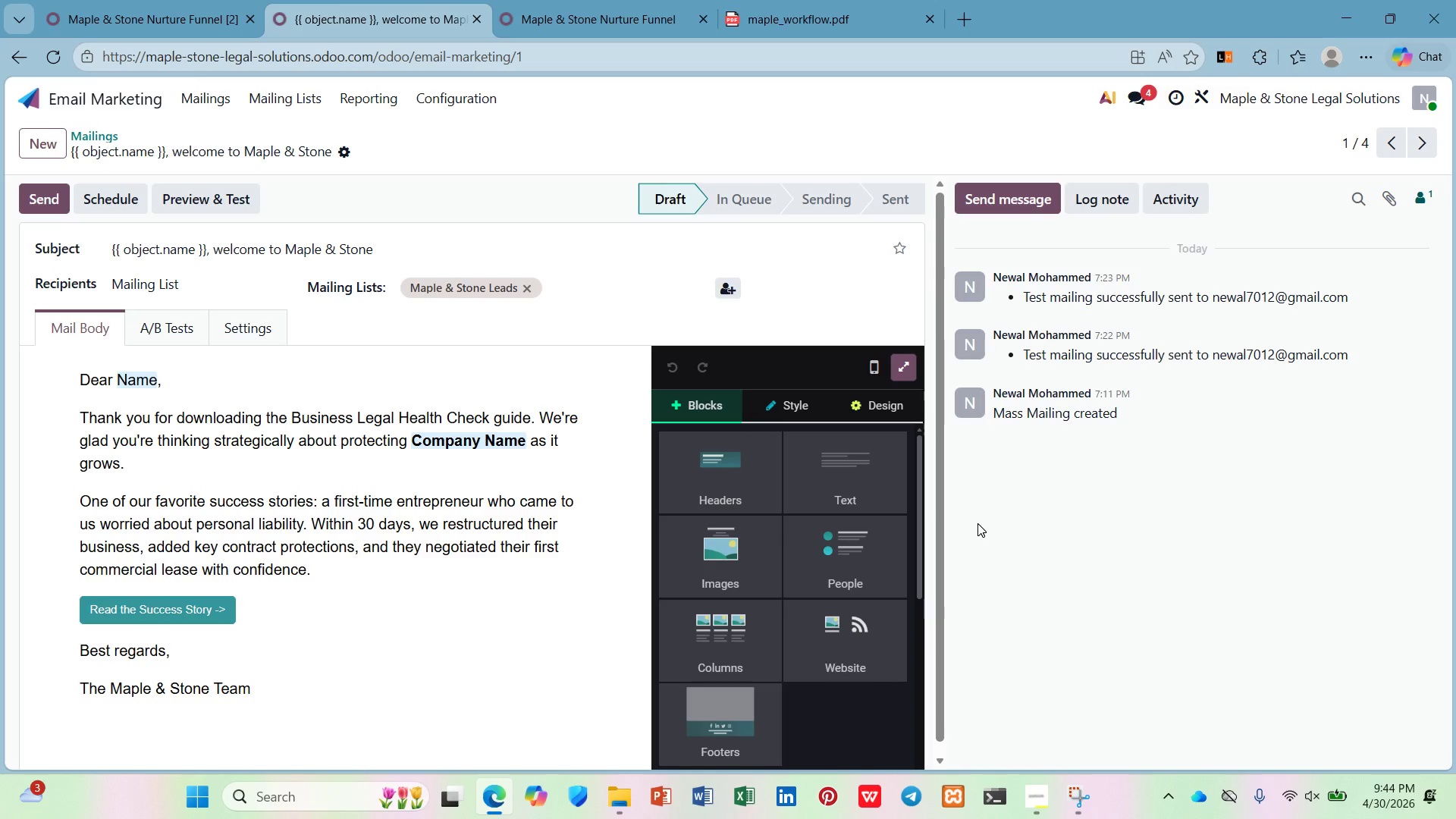 
scroll: coordinate [600, 560], scroll_direction: down, amount: 3.0
 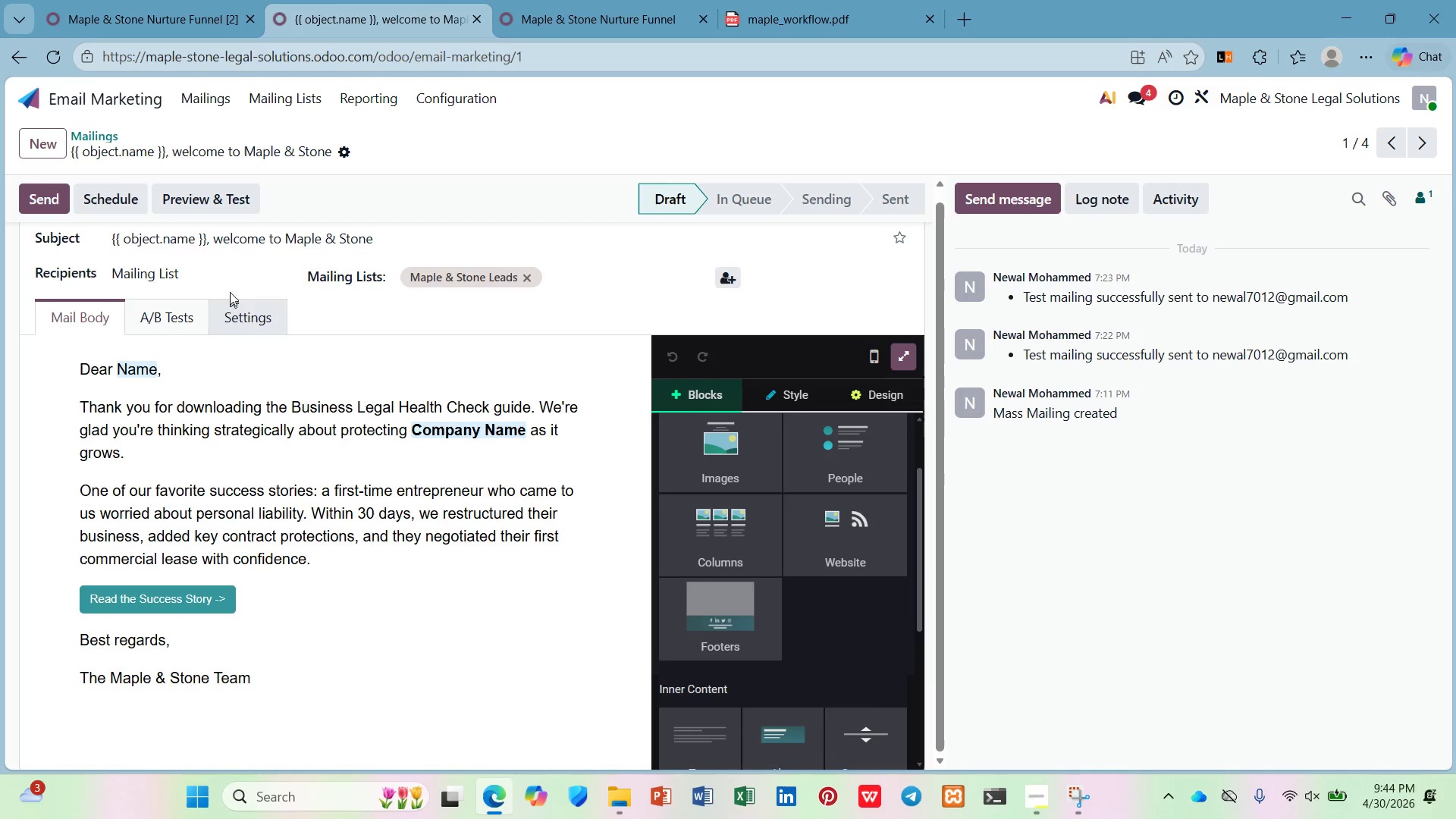 
mouse_move([241, 232])
 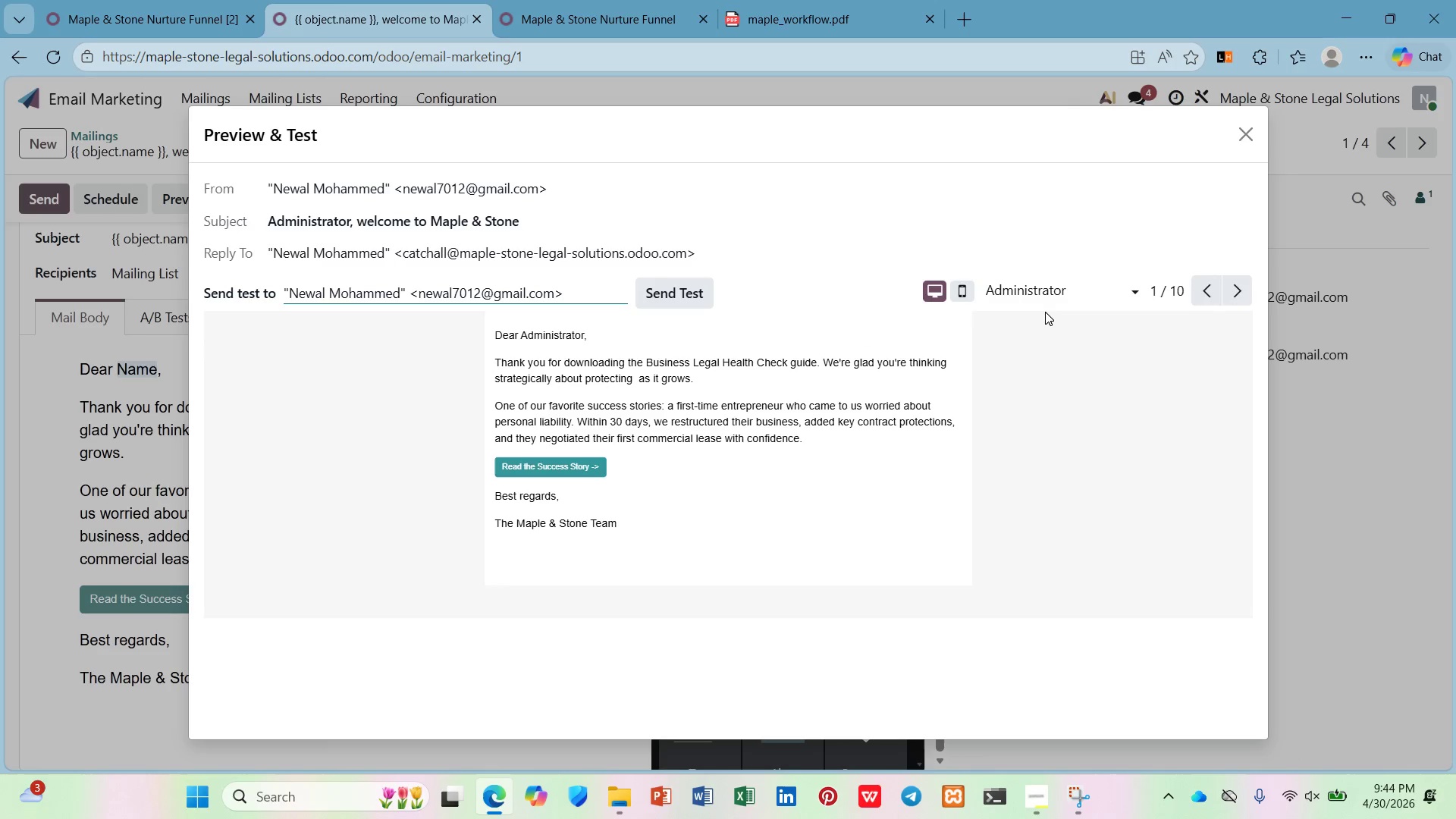 
left_click([1052, 293])
 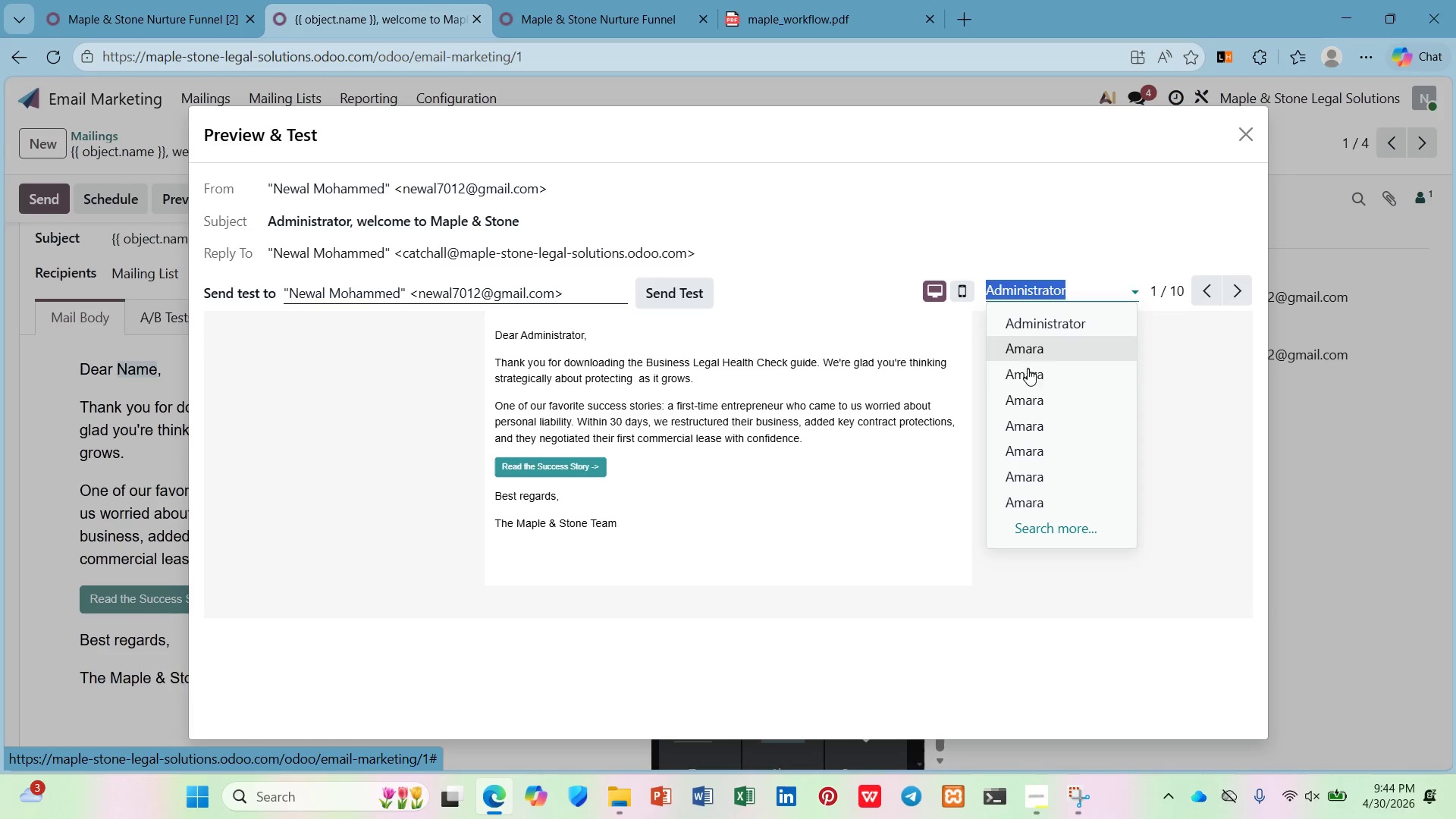 
left_click([1027, 381])
 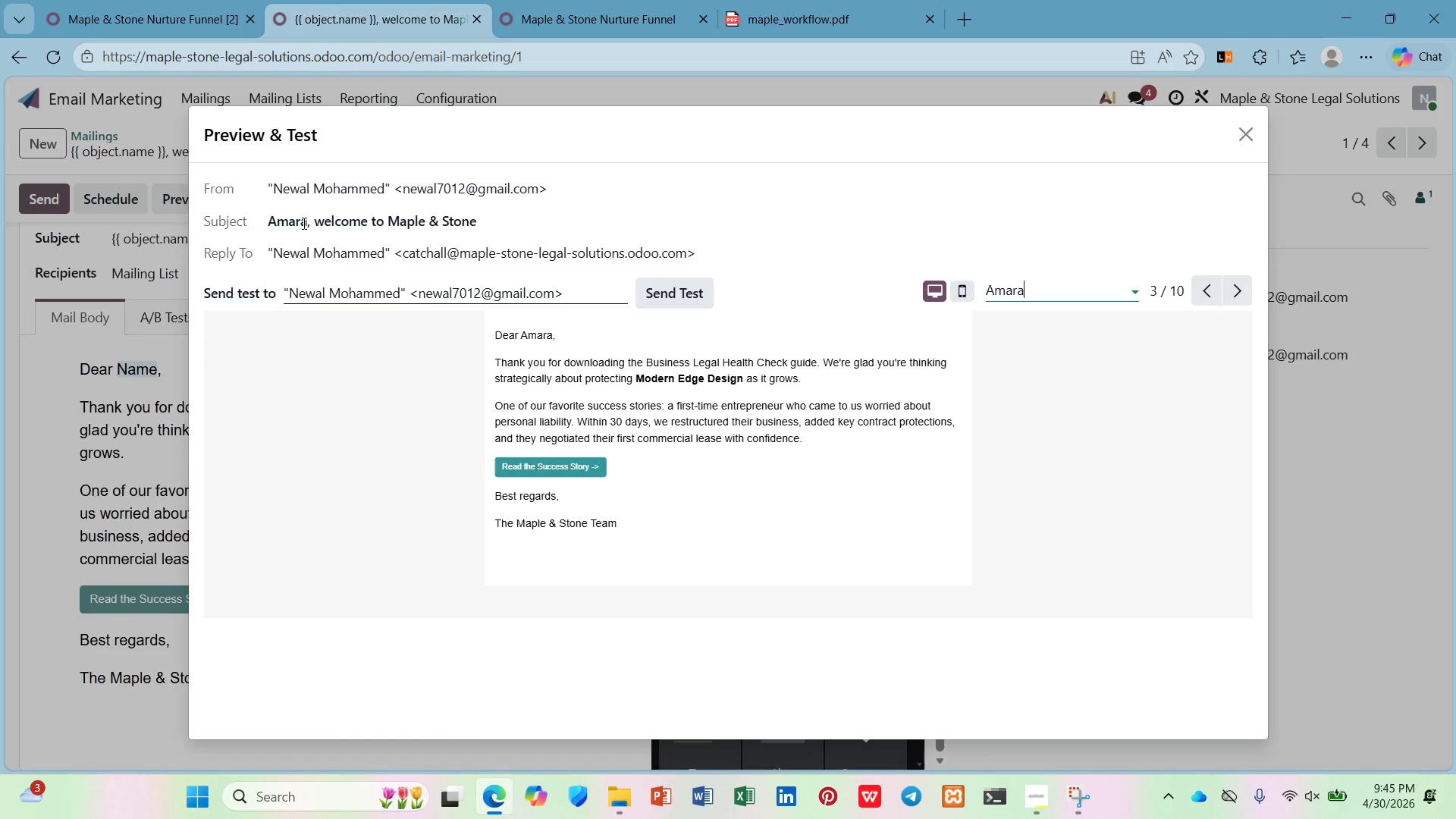 
left_click_drag(start_coordinate=[476, 221], to_coordinate=[267, 232])
 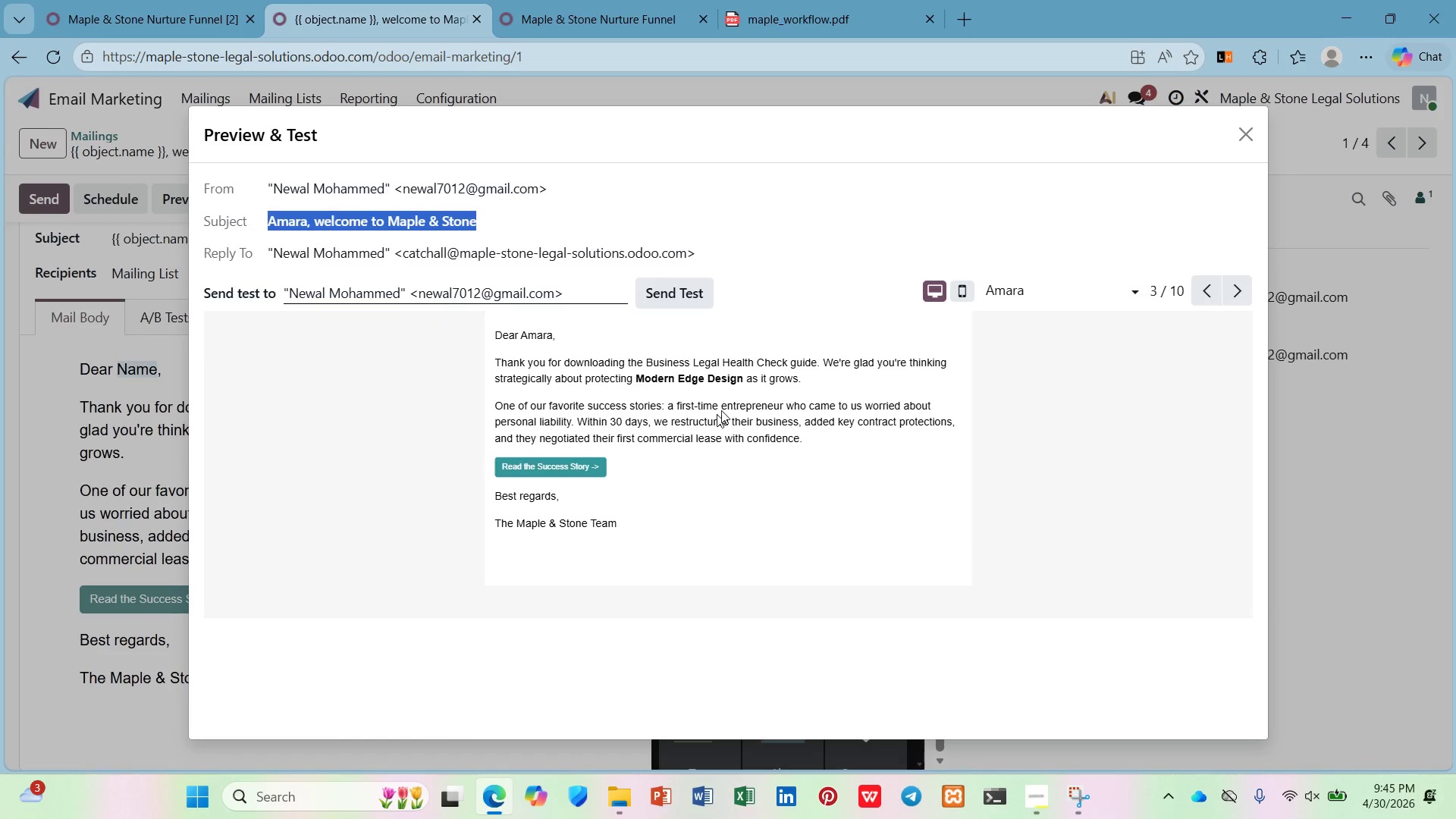 
left_click([727, 404])
 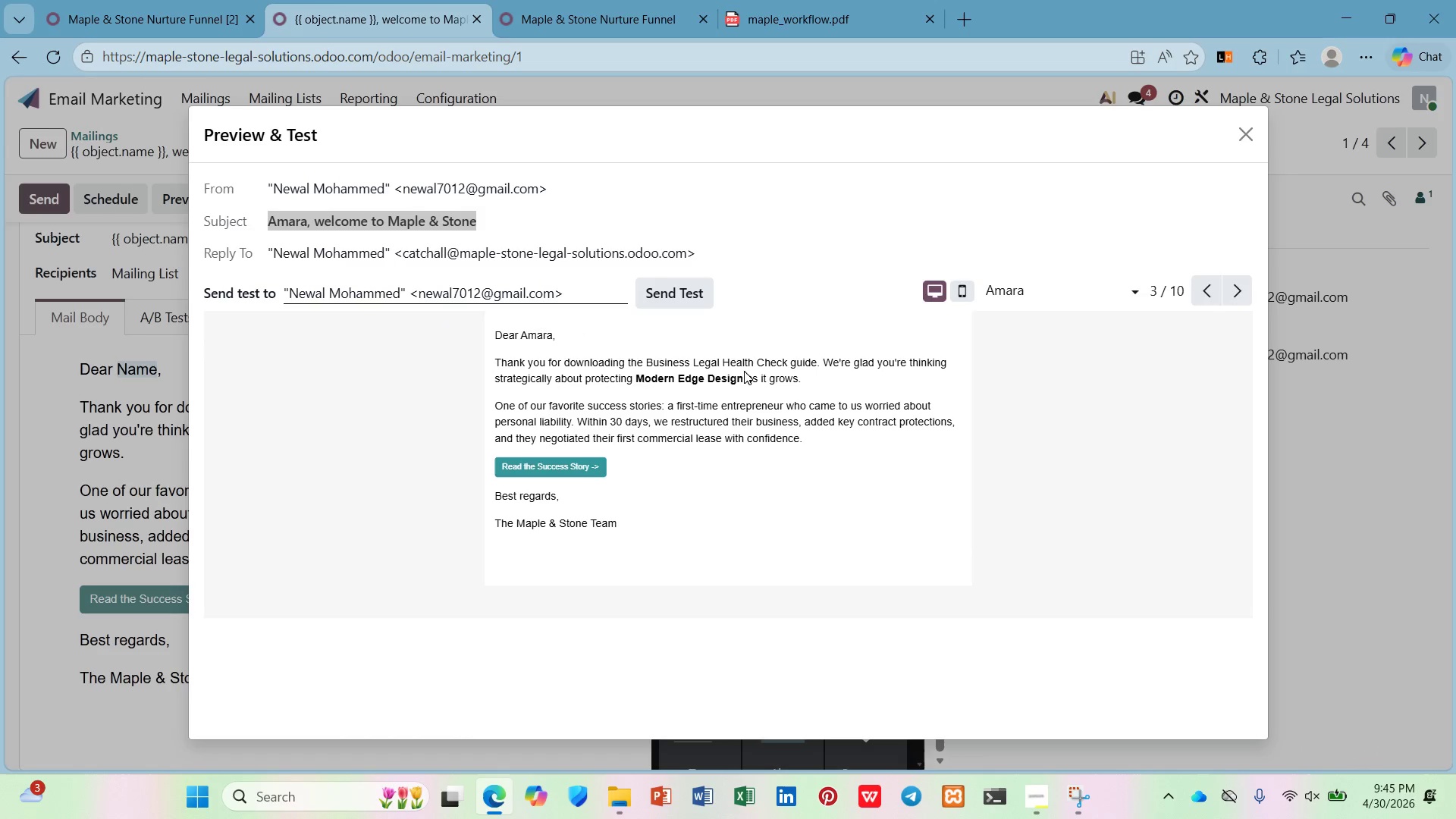 
left_click_drag(start_coordinate=[740, 371], to_coordinate=[632, 372])
 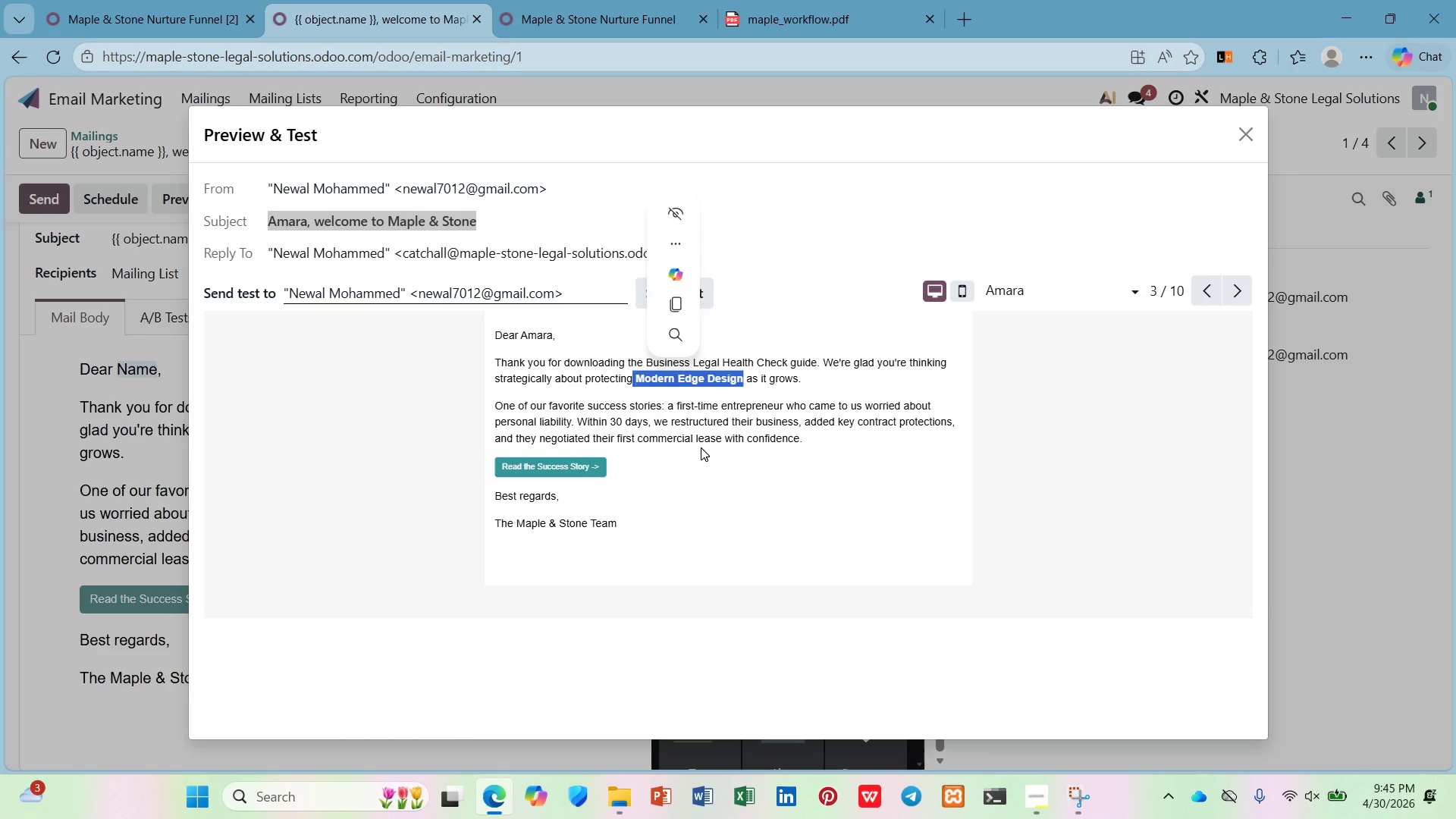 
left_click([701, 447])
 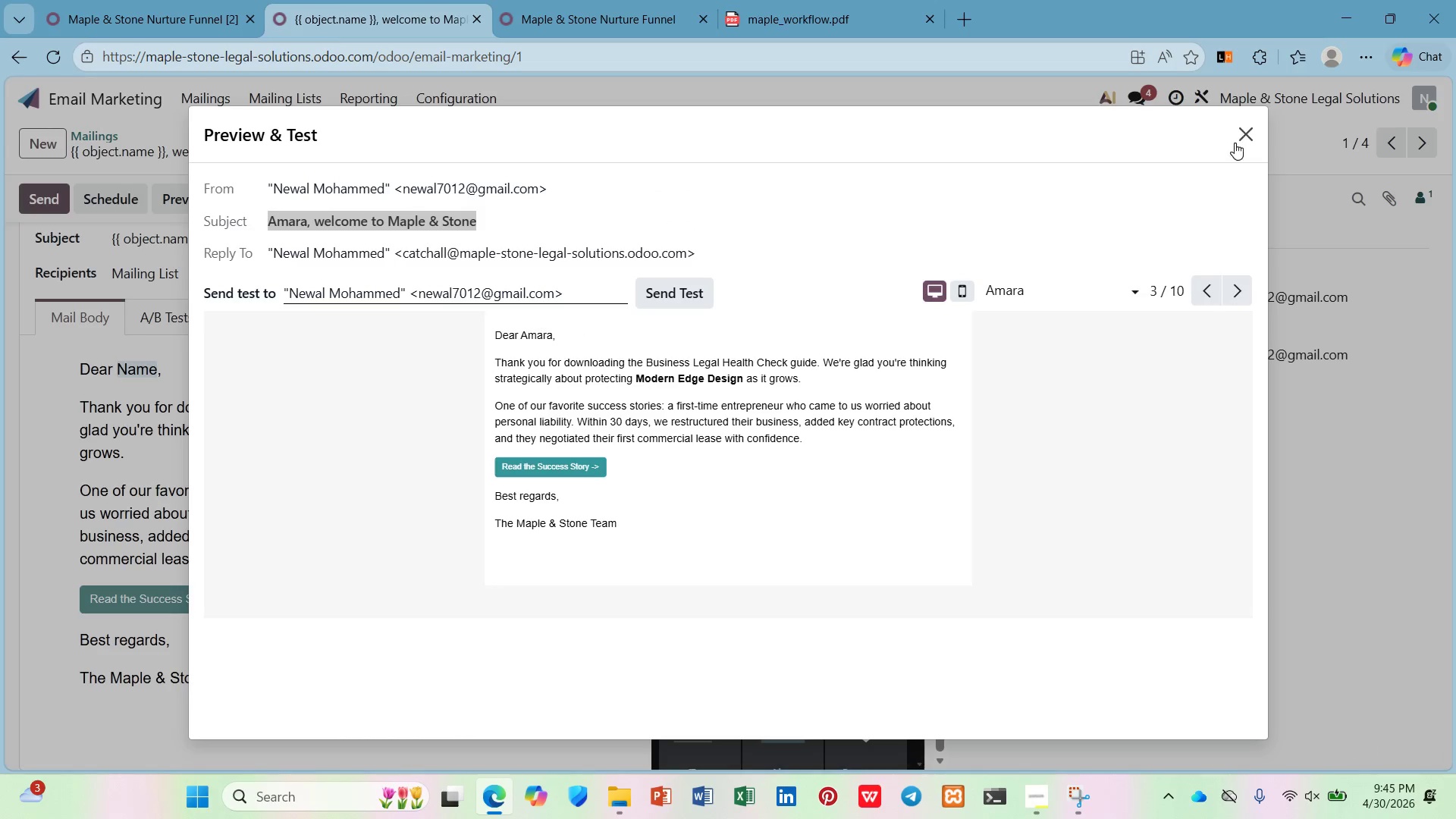 
left_click([1245, 137])
 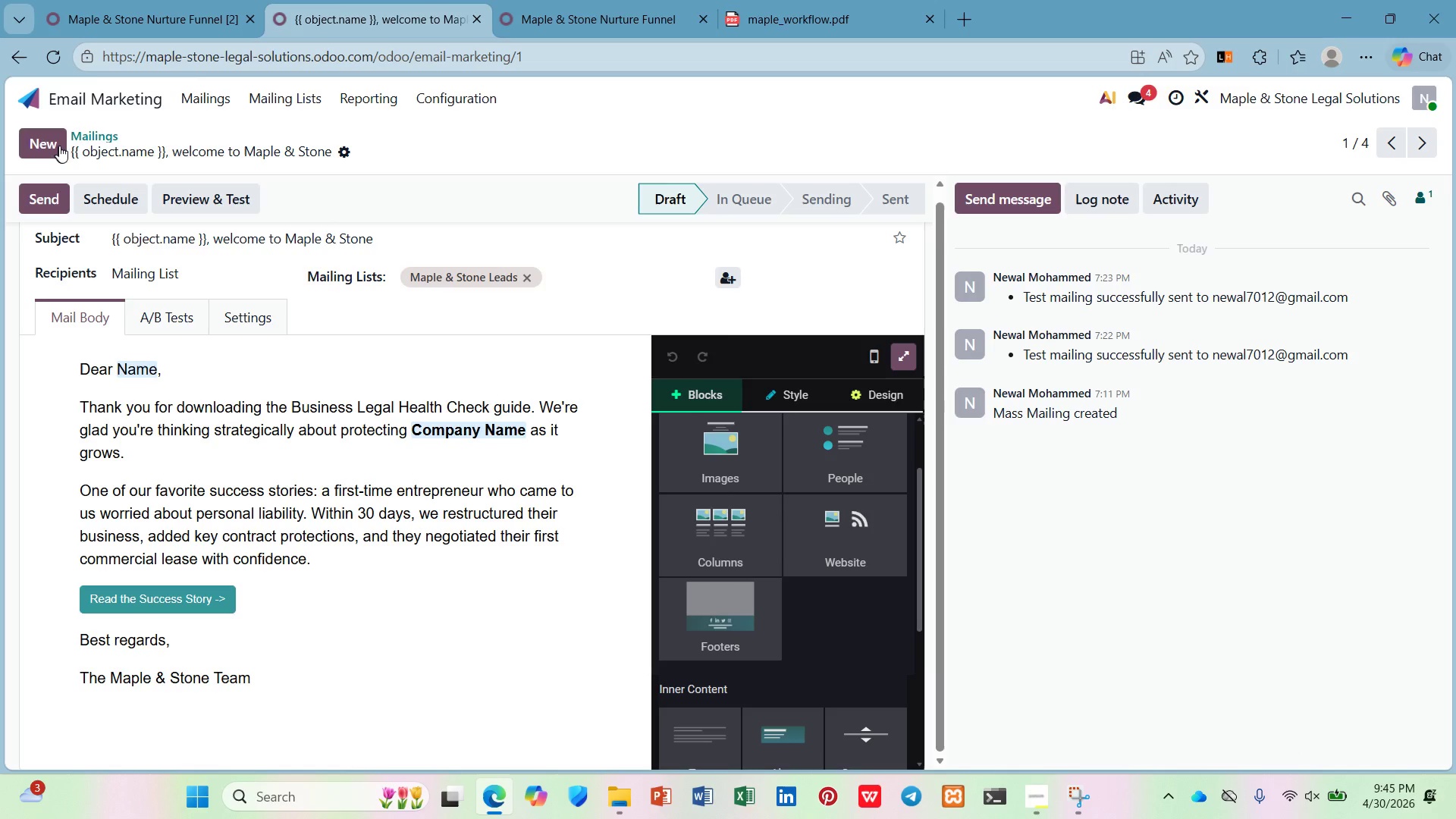 
left_click([109, 133])
 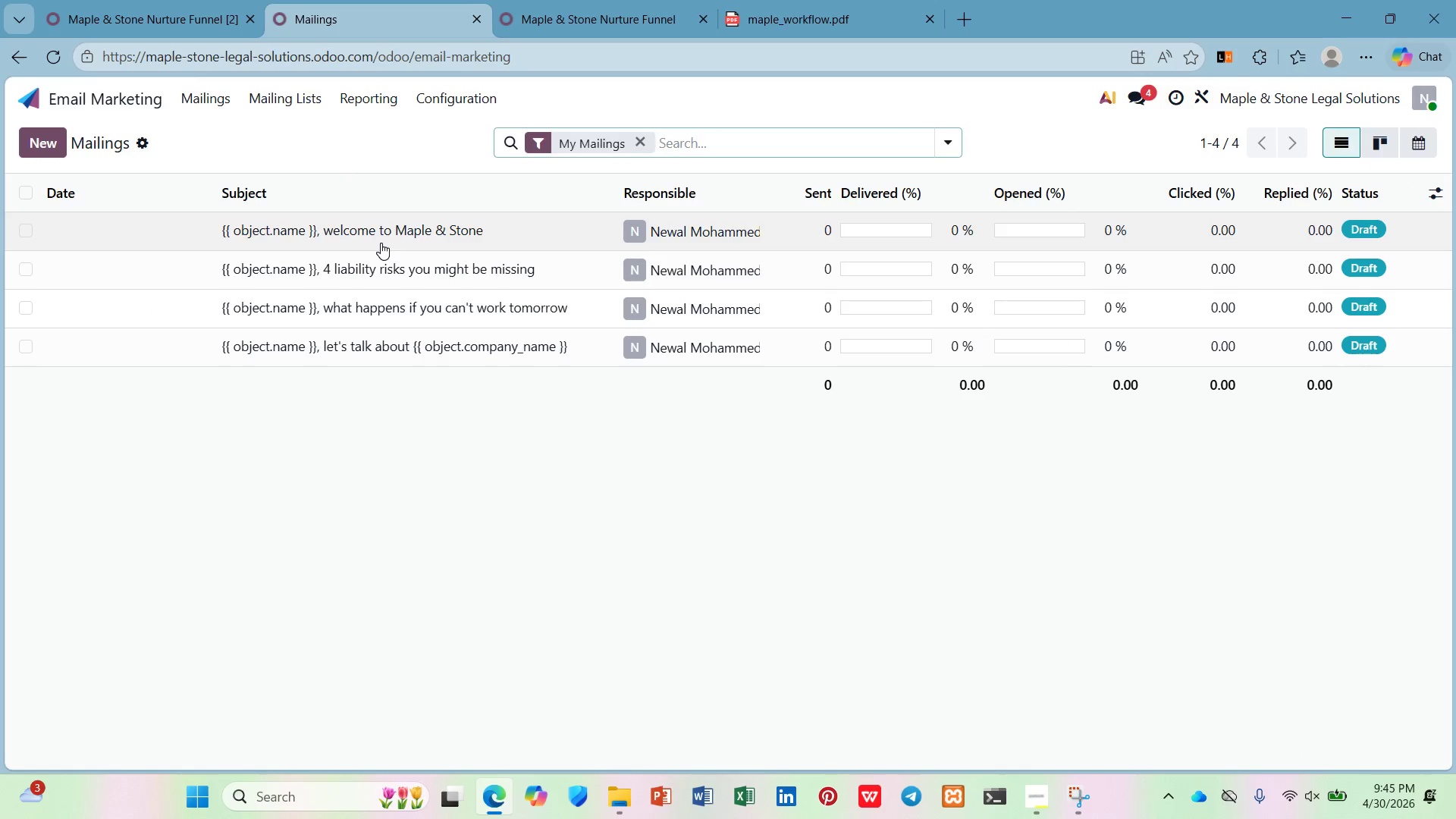 
left_click([422, 275])
 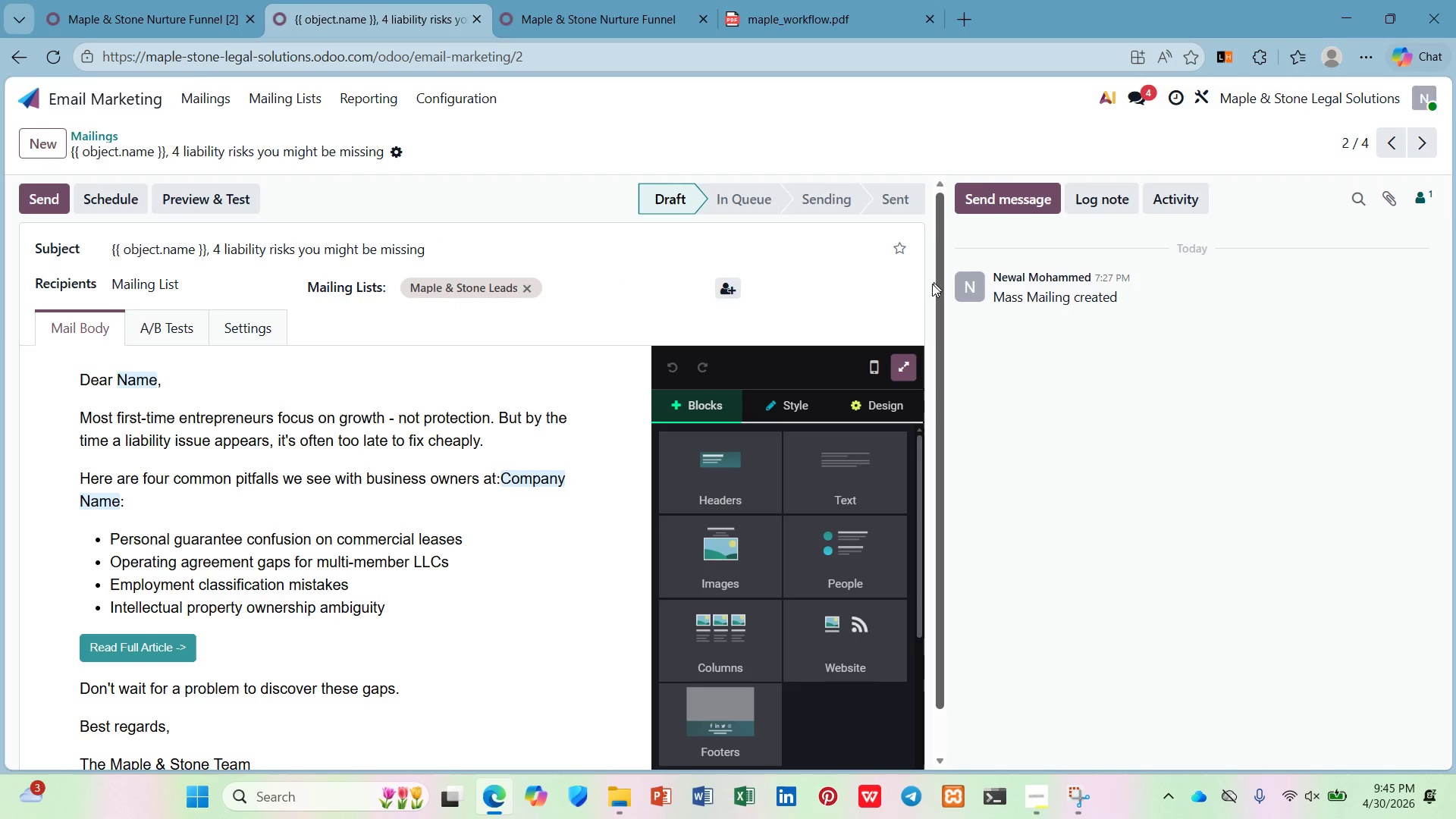 
wait(8.81)
 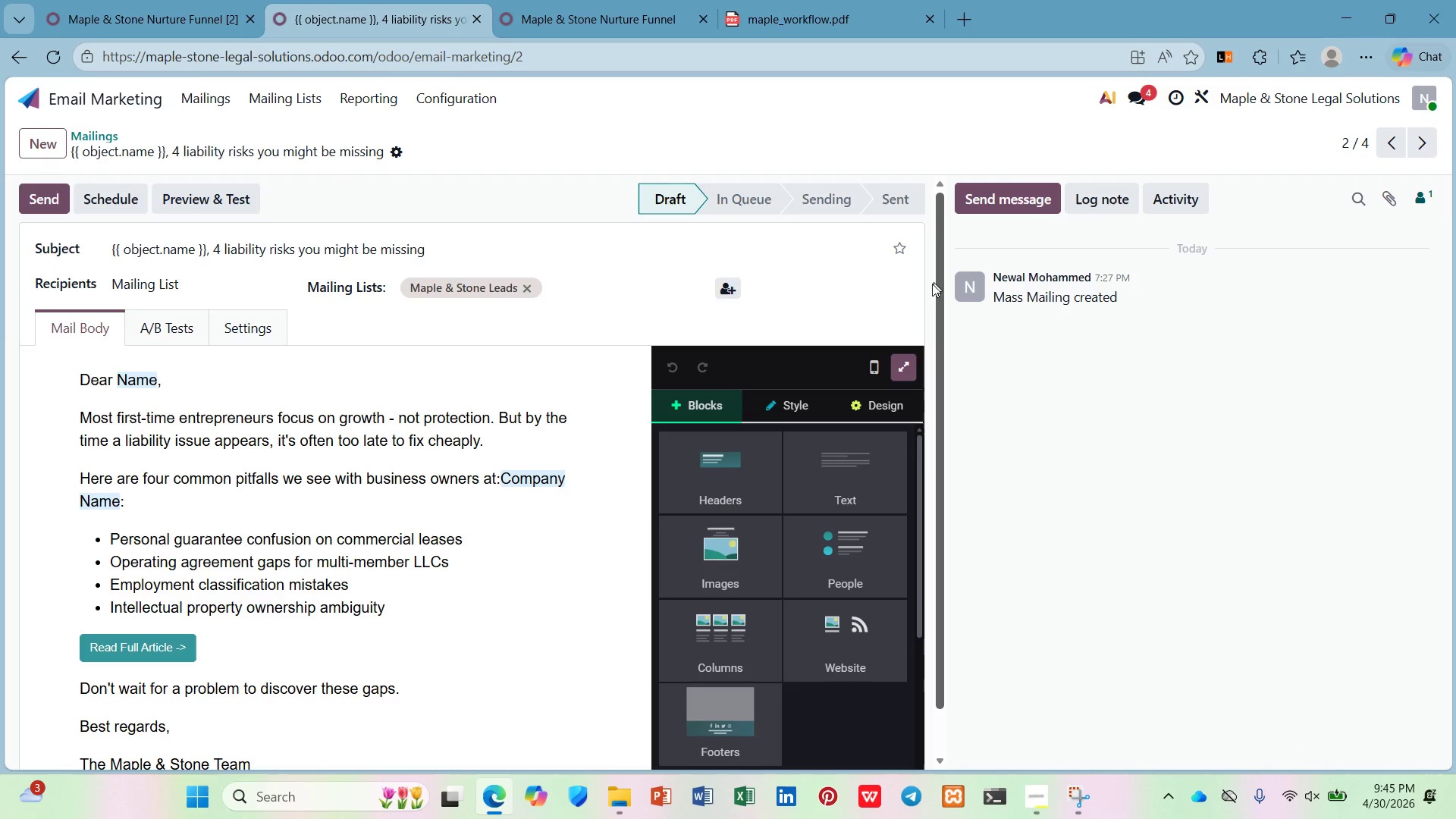 
scroll: coordinate [375, 350], scroll_direction: down, amount: 1.0
 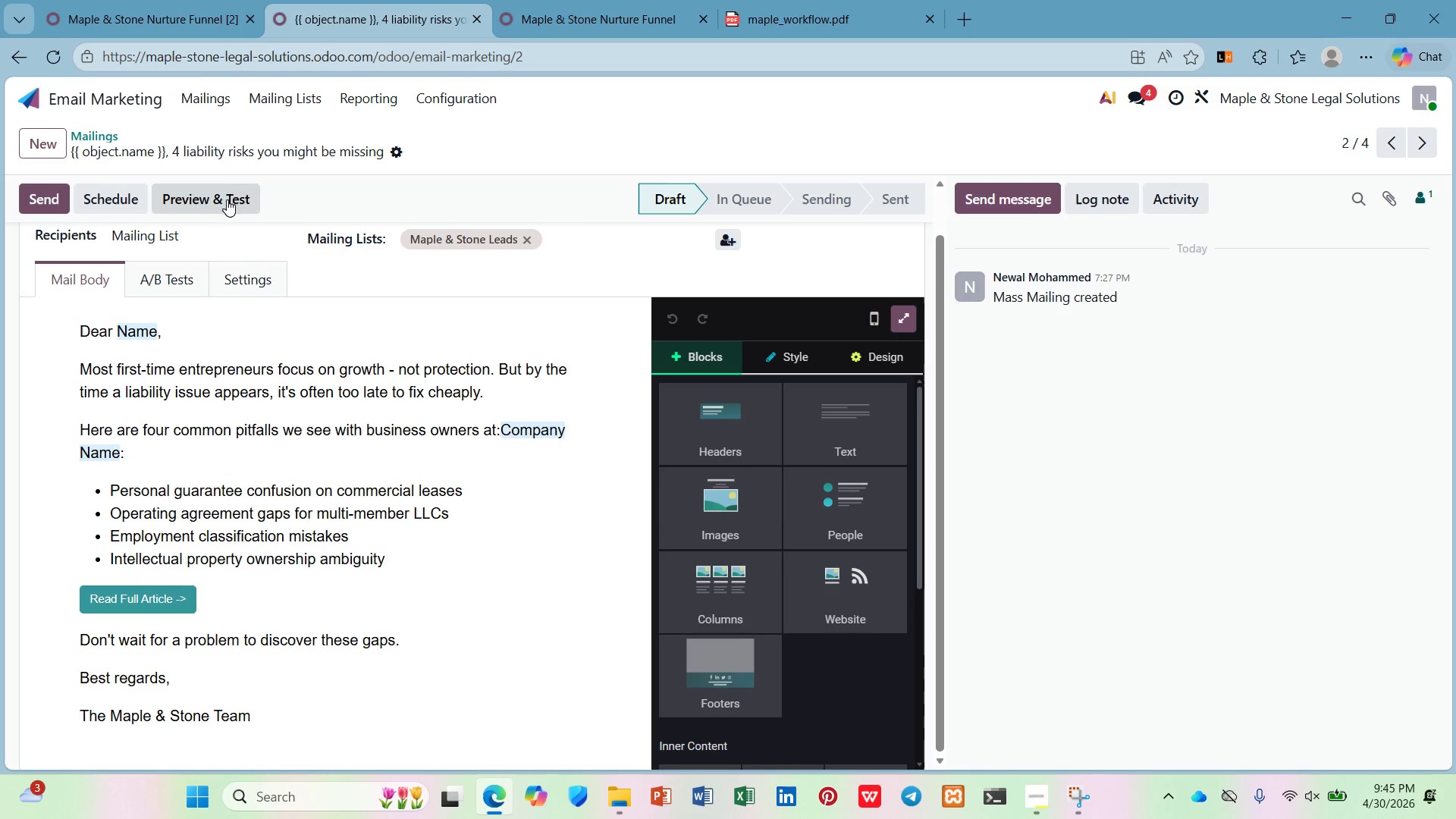 
left_click([228, 192])
 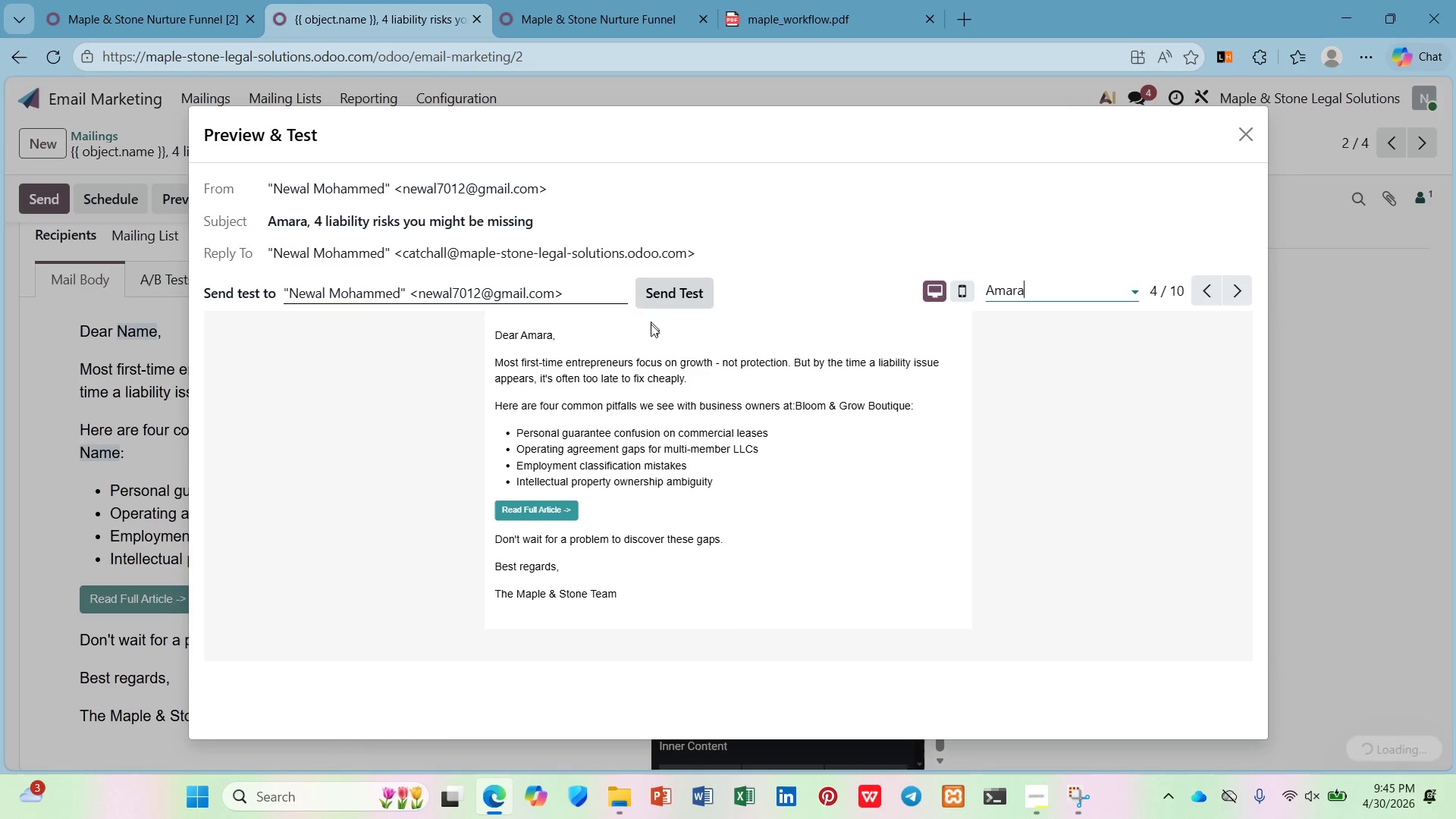 
wait(5.02)
 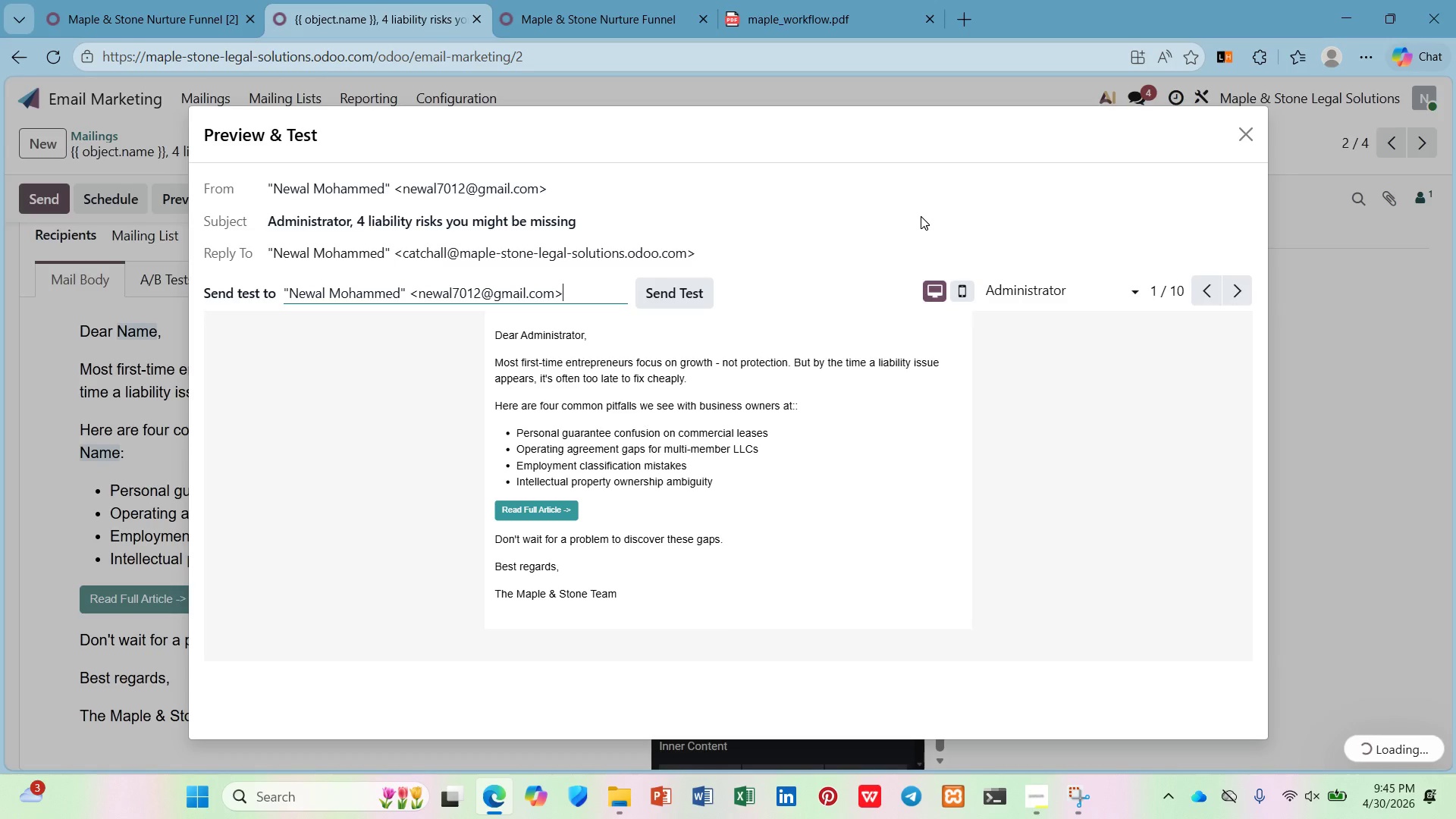 
left_click_drag(start_coordinate=[305, 221], to_coordinate=[252, 222])
 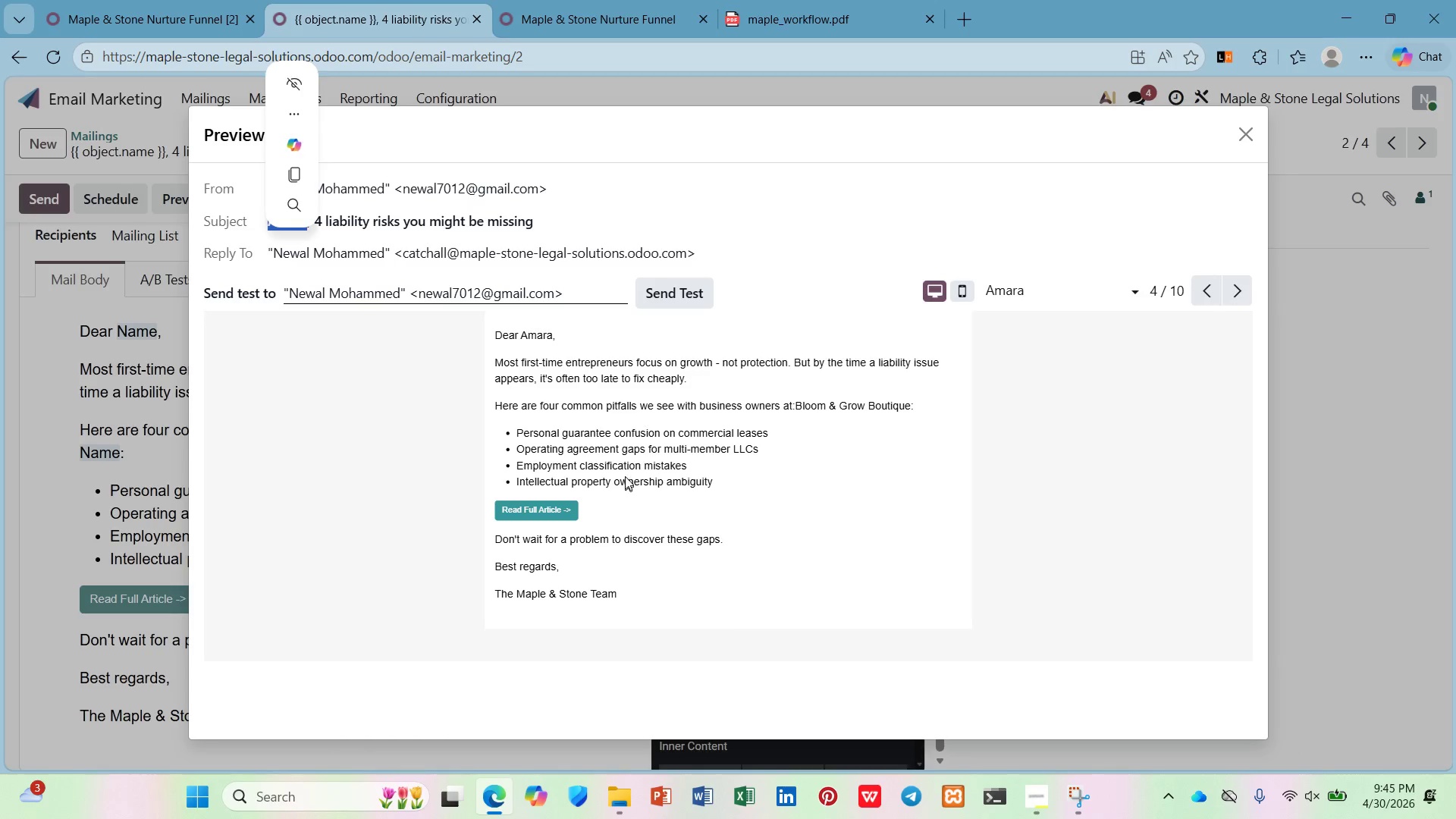 
left_click([620, 457])
 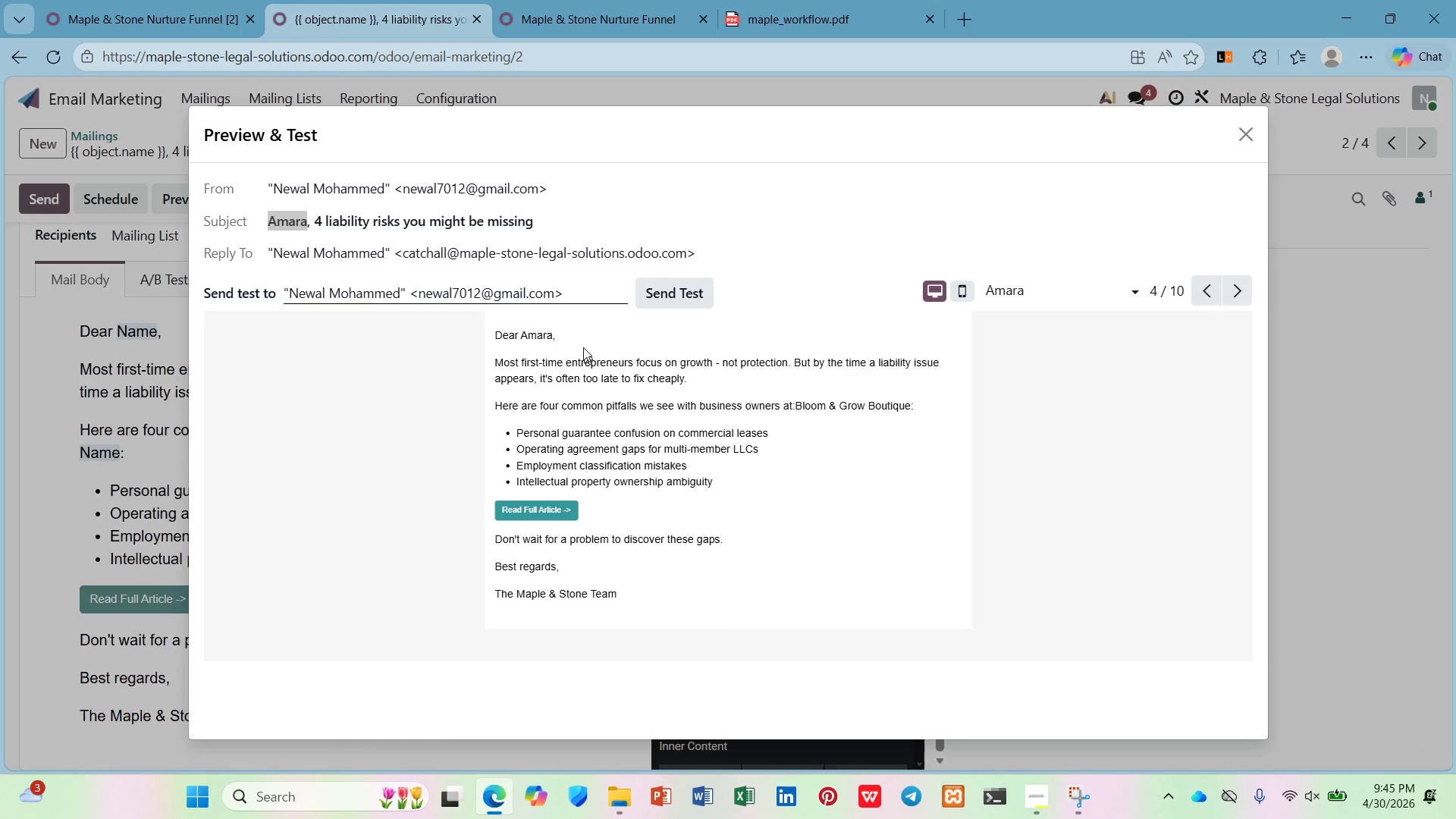 
left_click_drag(start_coordinate=[573, 337], to_coordinate=[498, 338])
 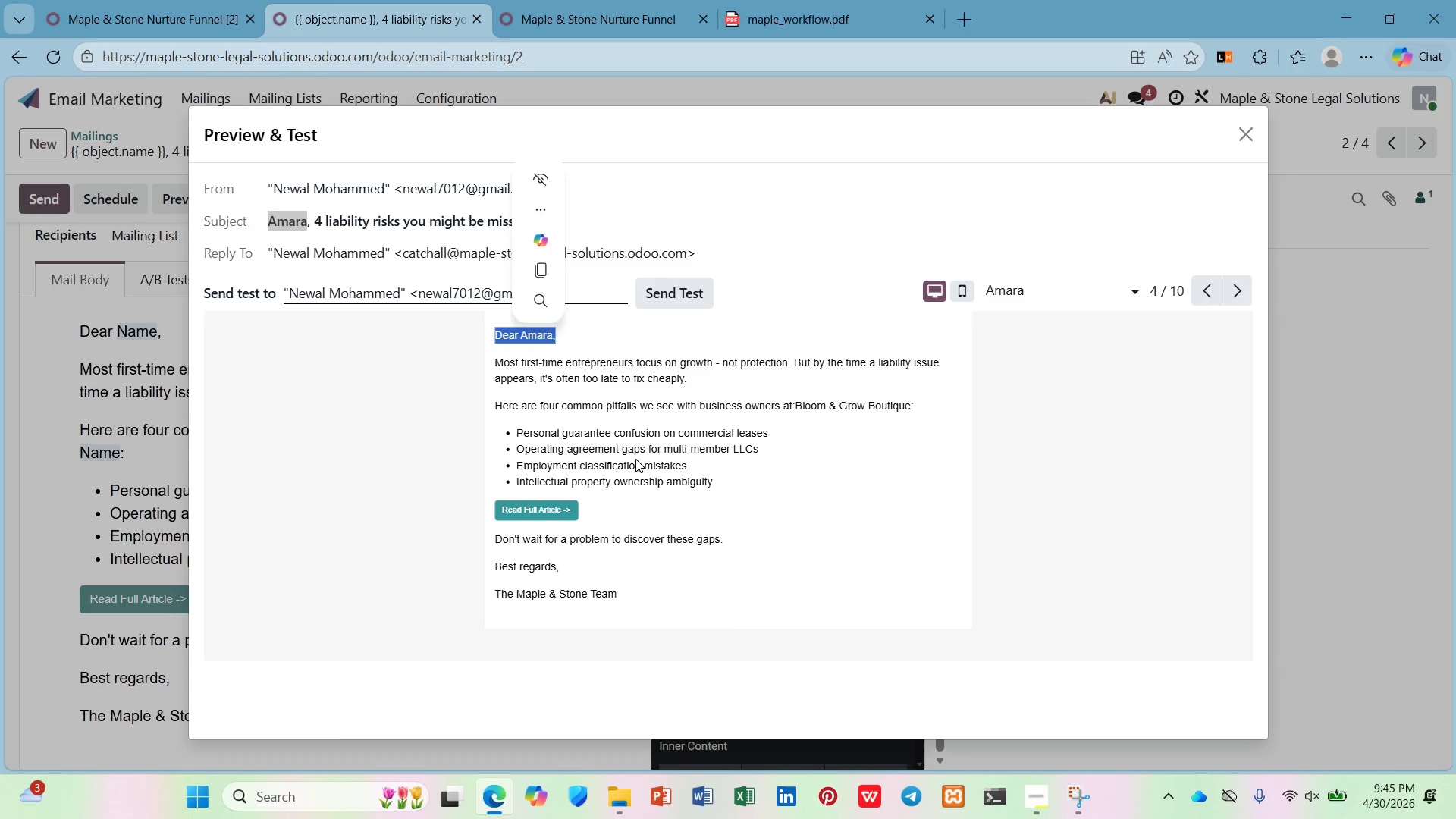 
left_click([635, 459])
 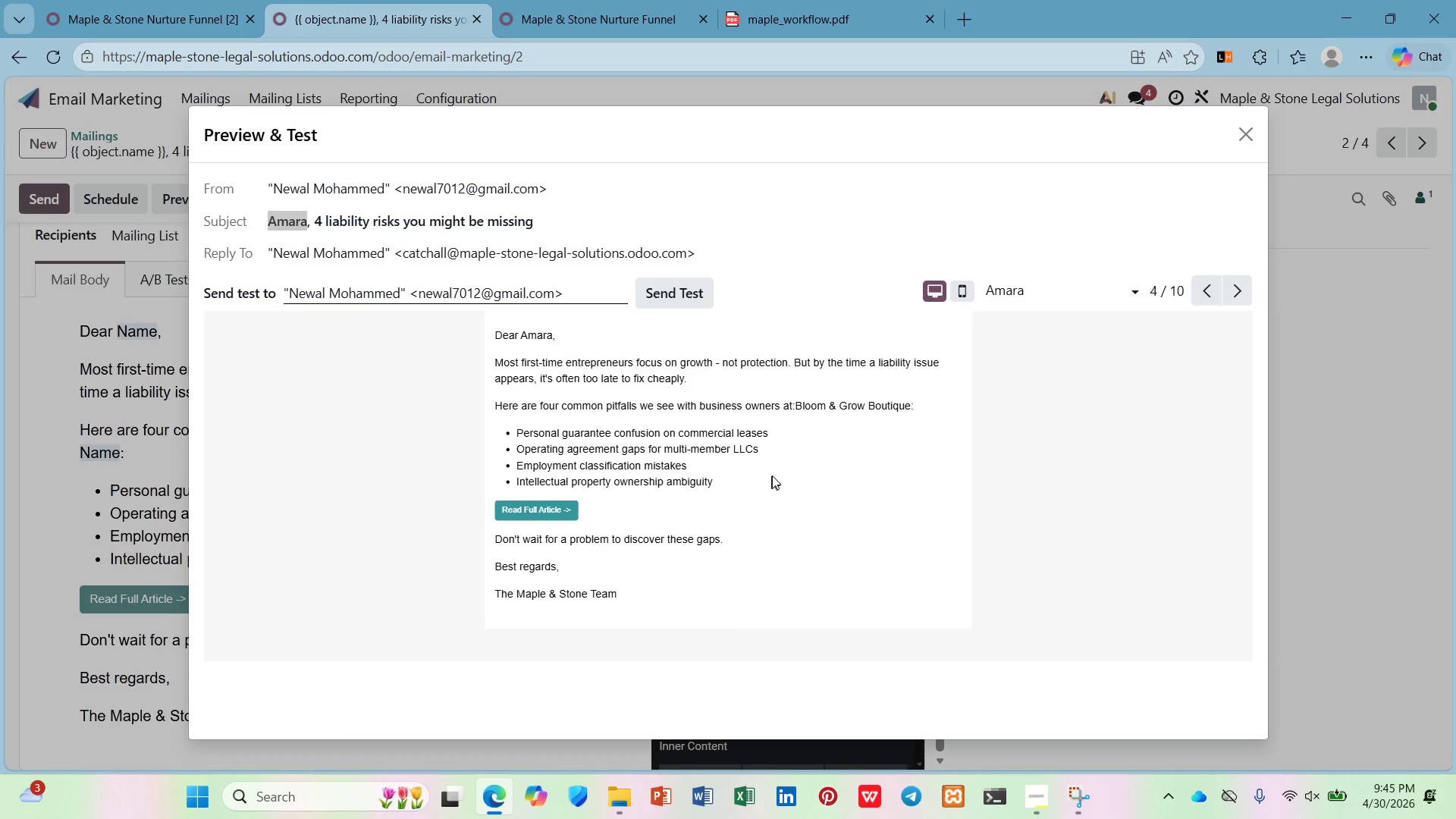 
left_click_drag(start_coordinate=[924, 407], to_coordinate=[795, 408])
 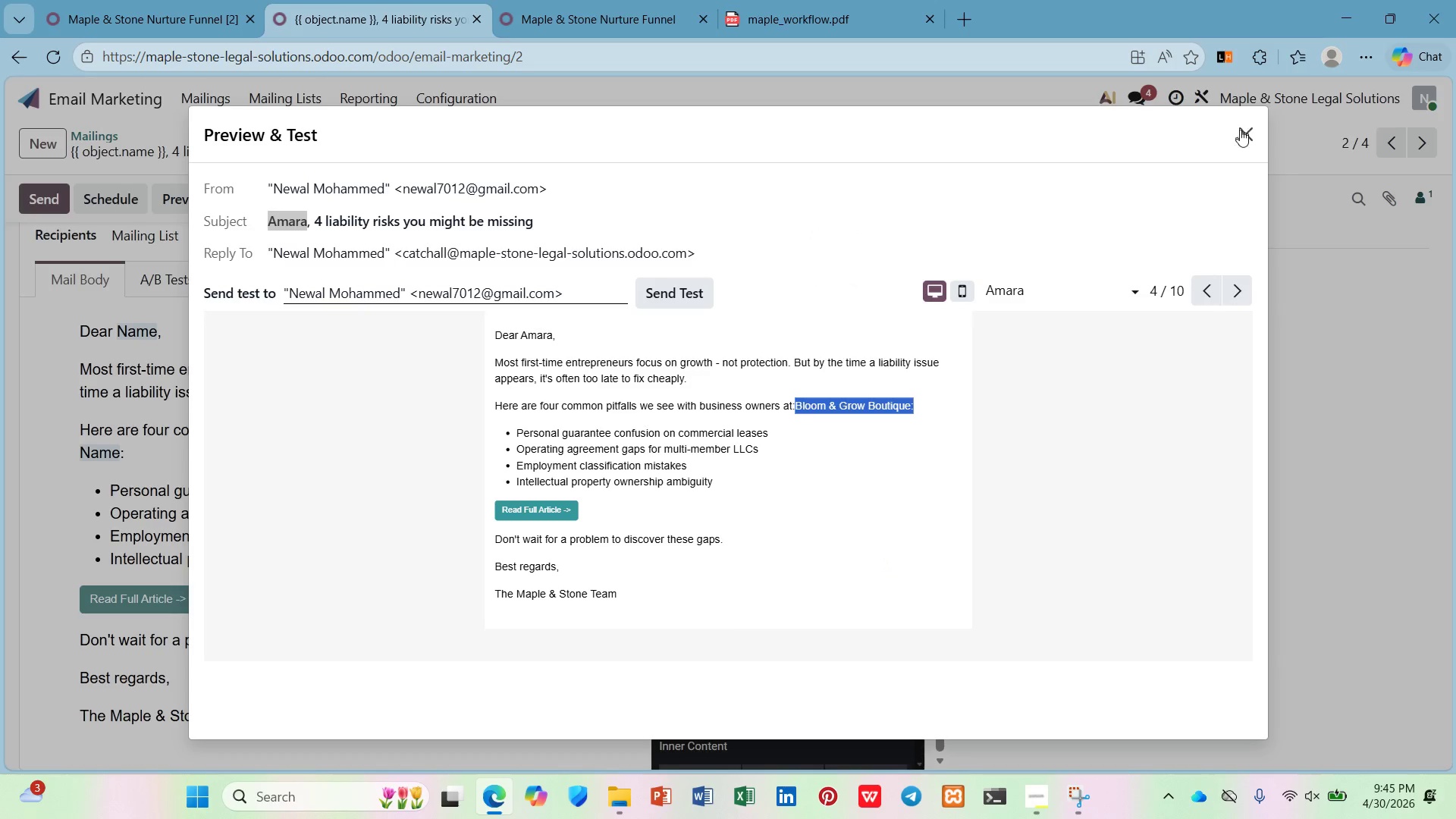 
left_click([1046, 295])
 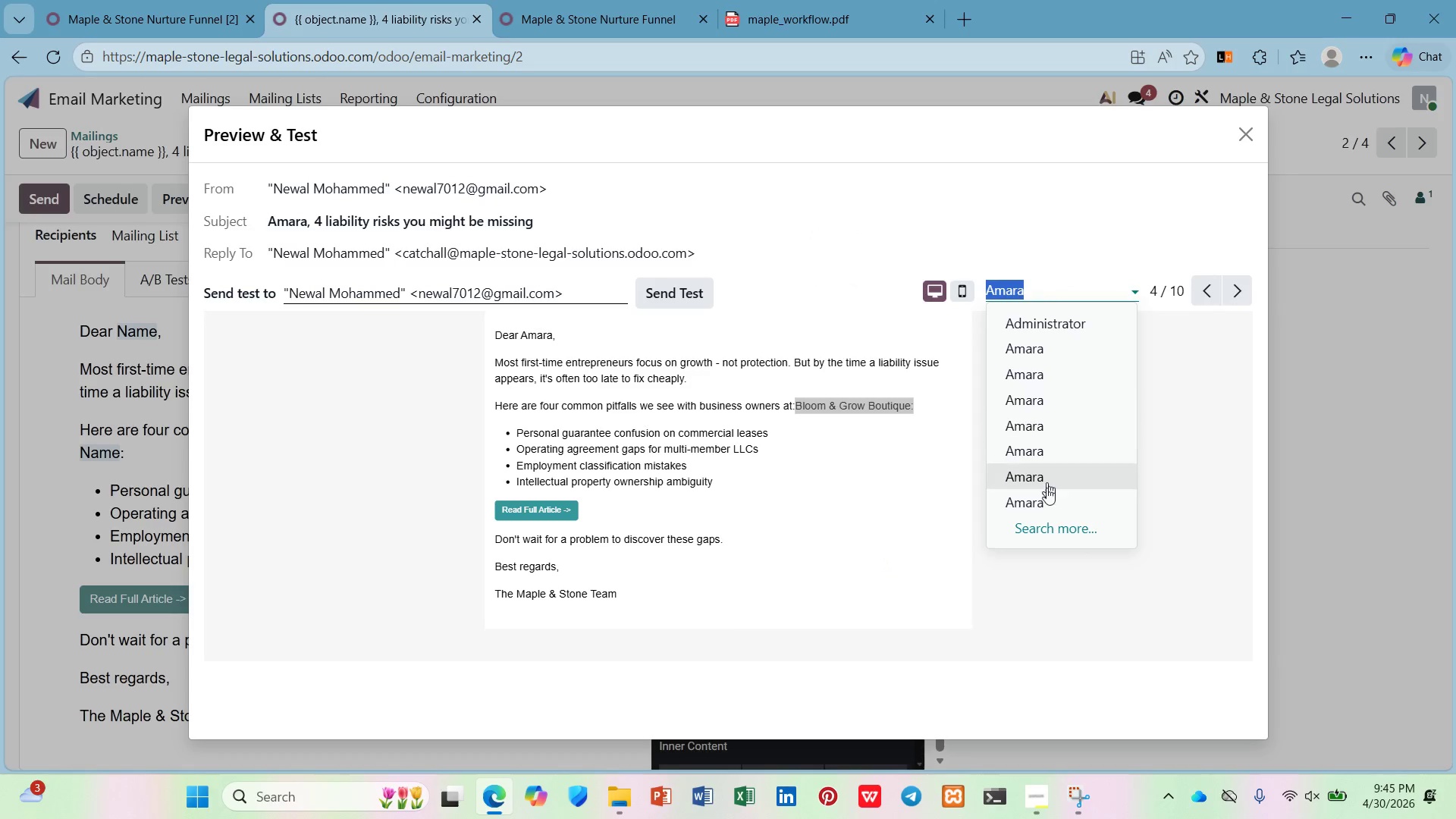 
left_click([1046, 498])
 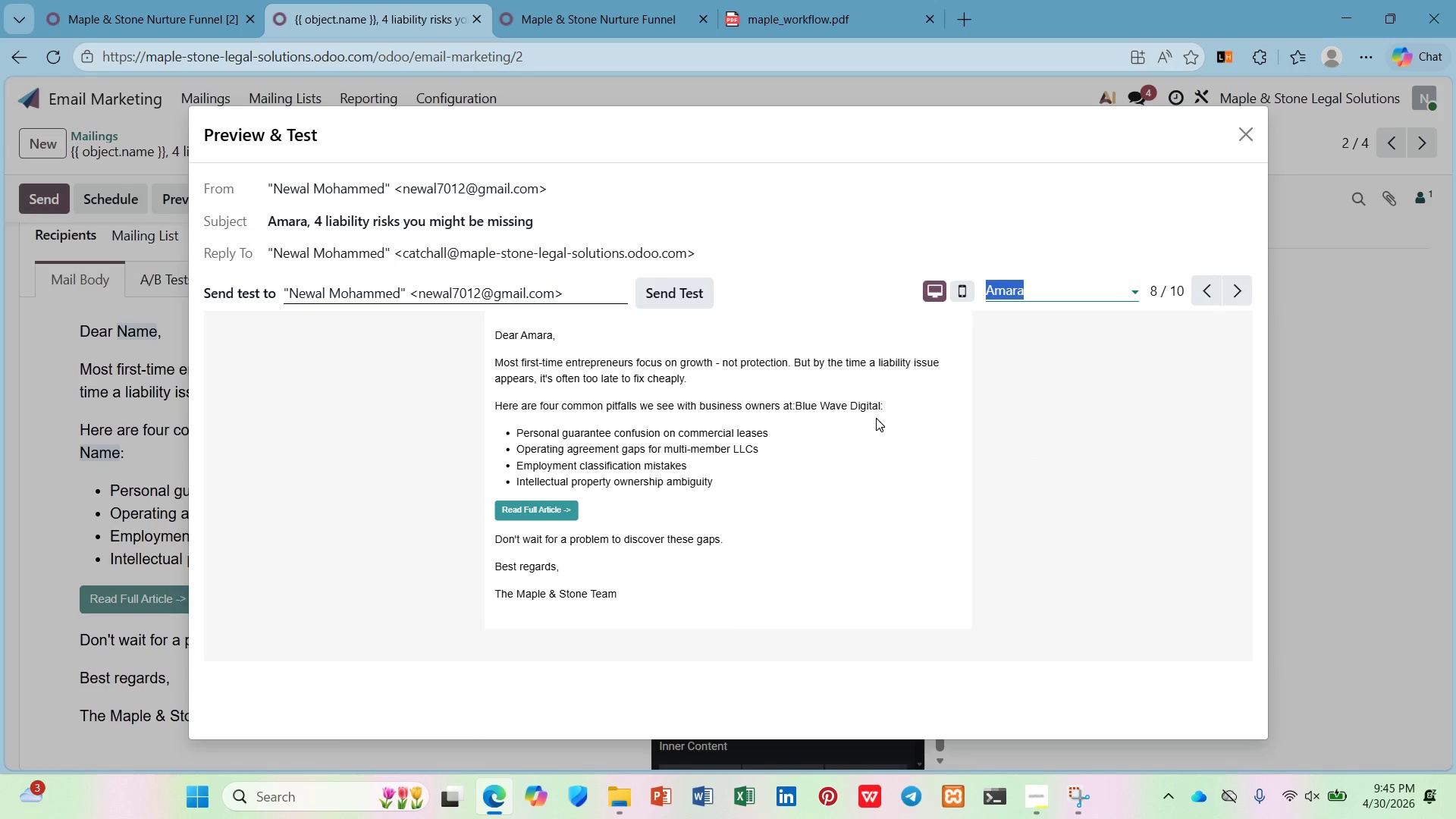 
left_click_drag(start_coordinate=[874, 404], to_coordinate=[795, 419])
 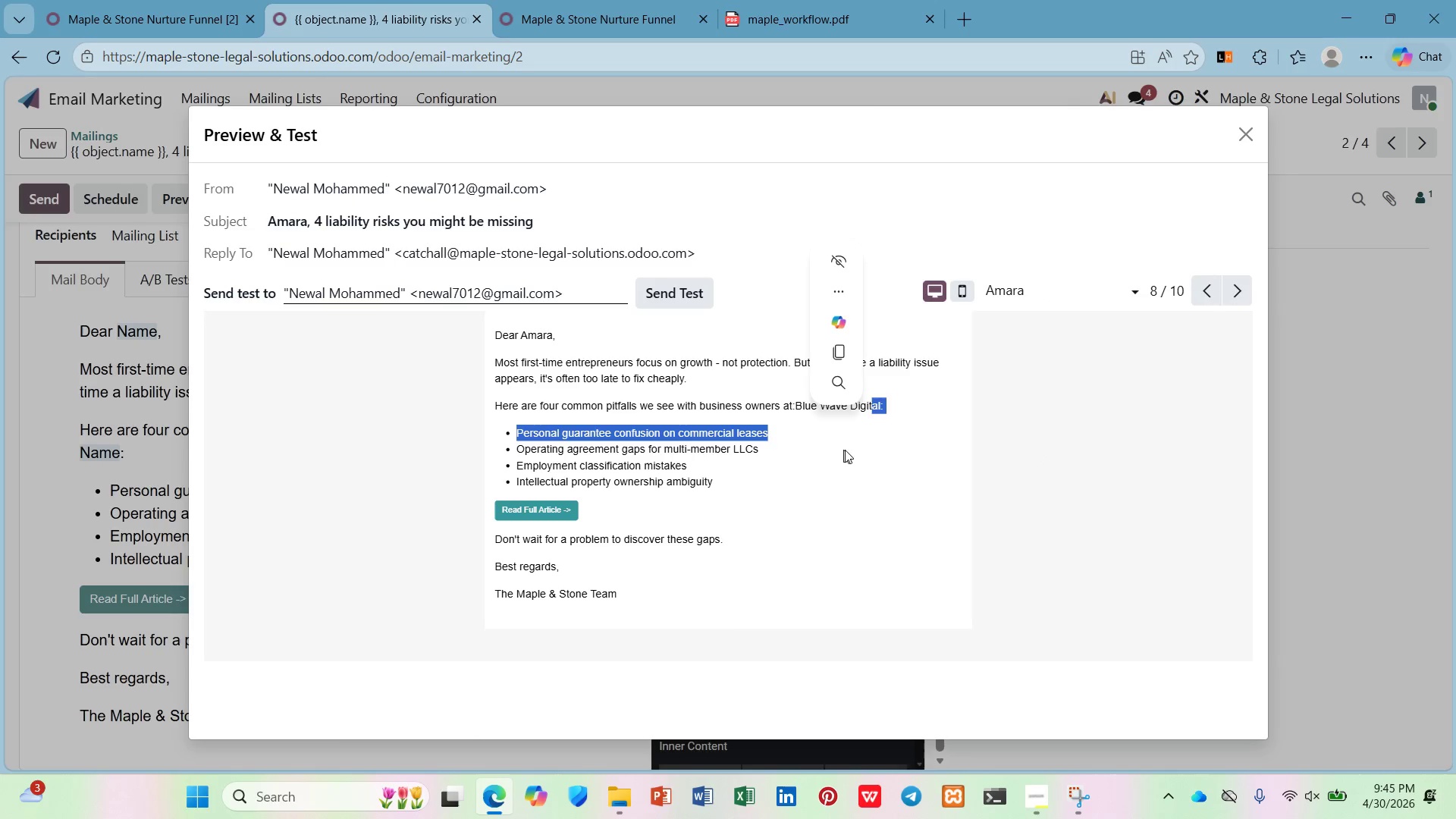 
left_click([846, 452])
 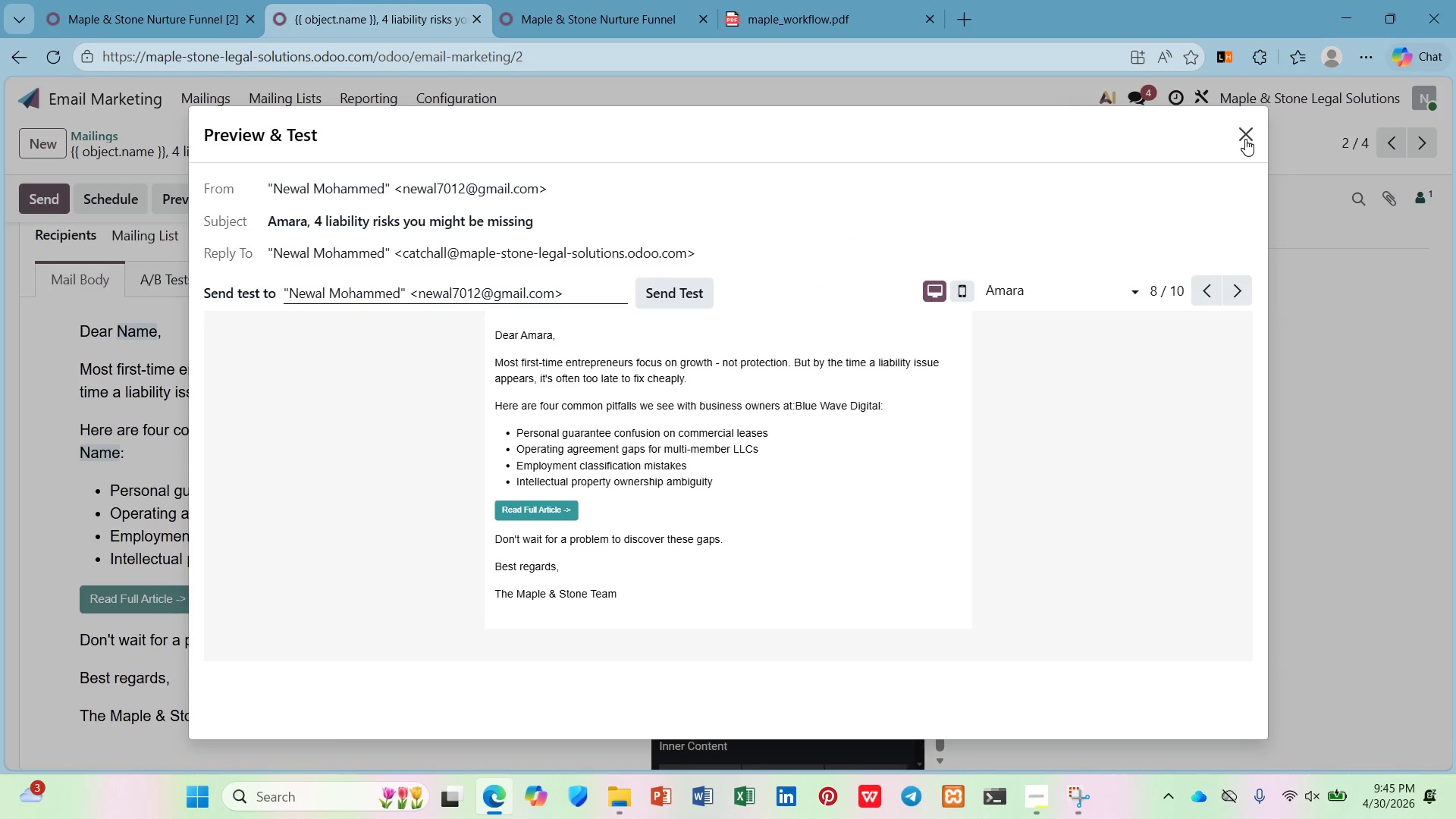 
left_click([1245, 138])
 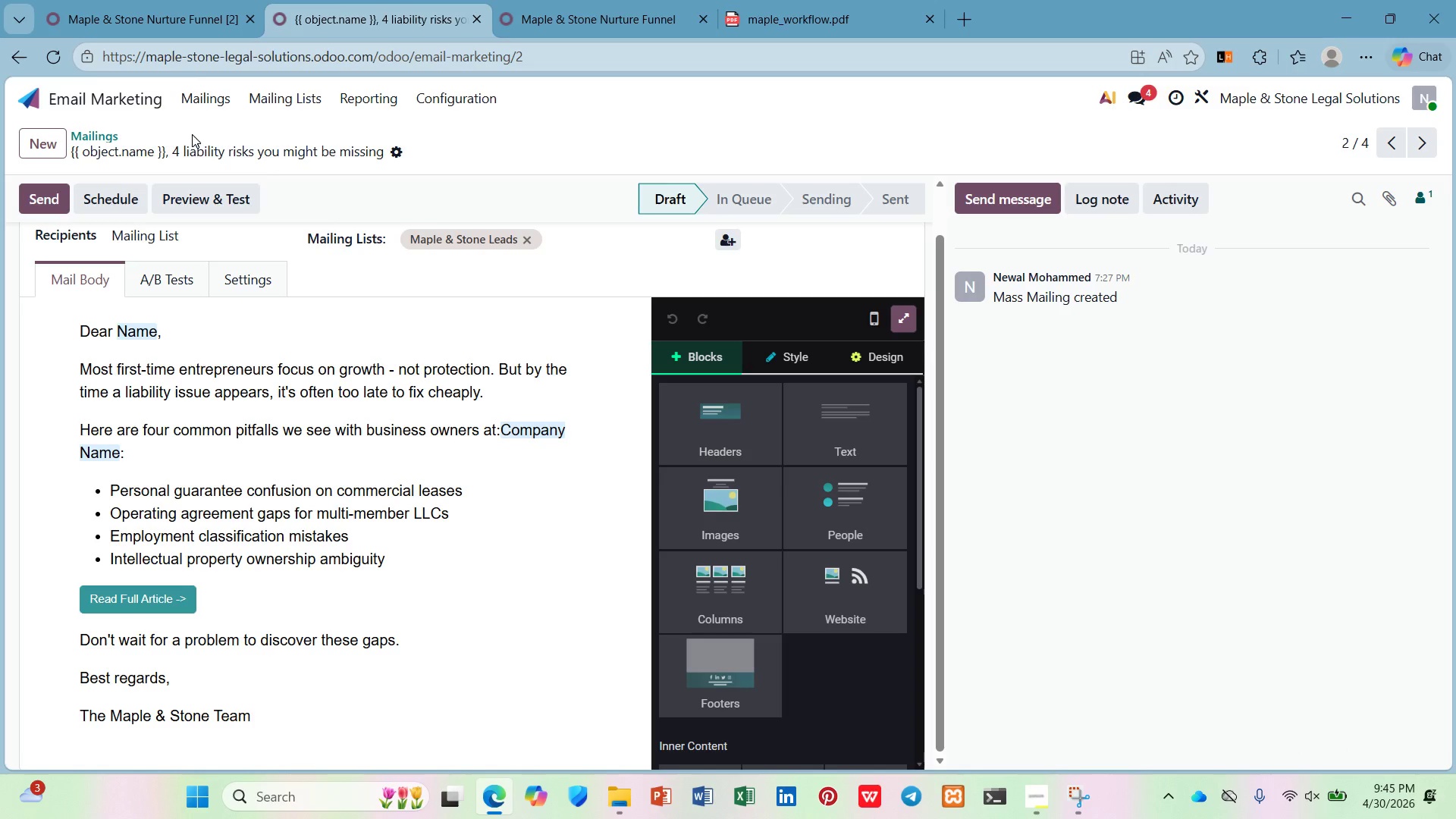 
left_click([106, 132])
 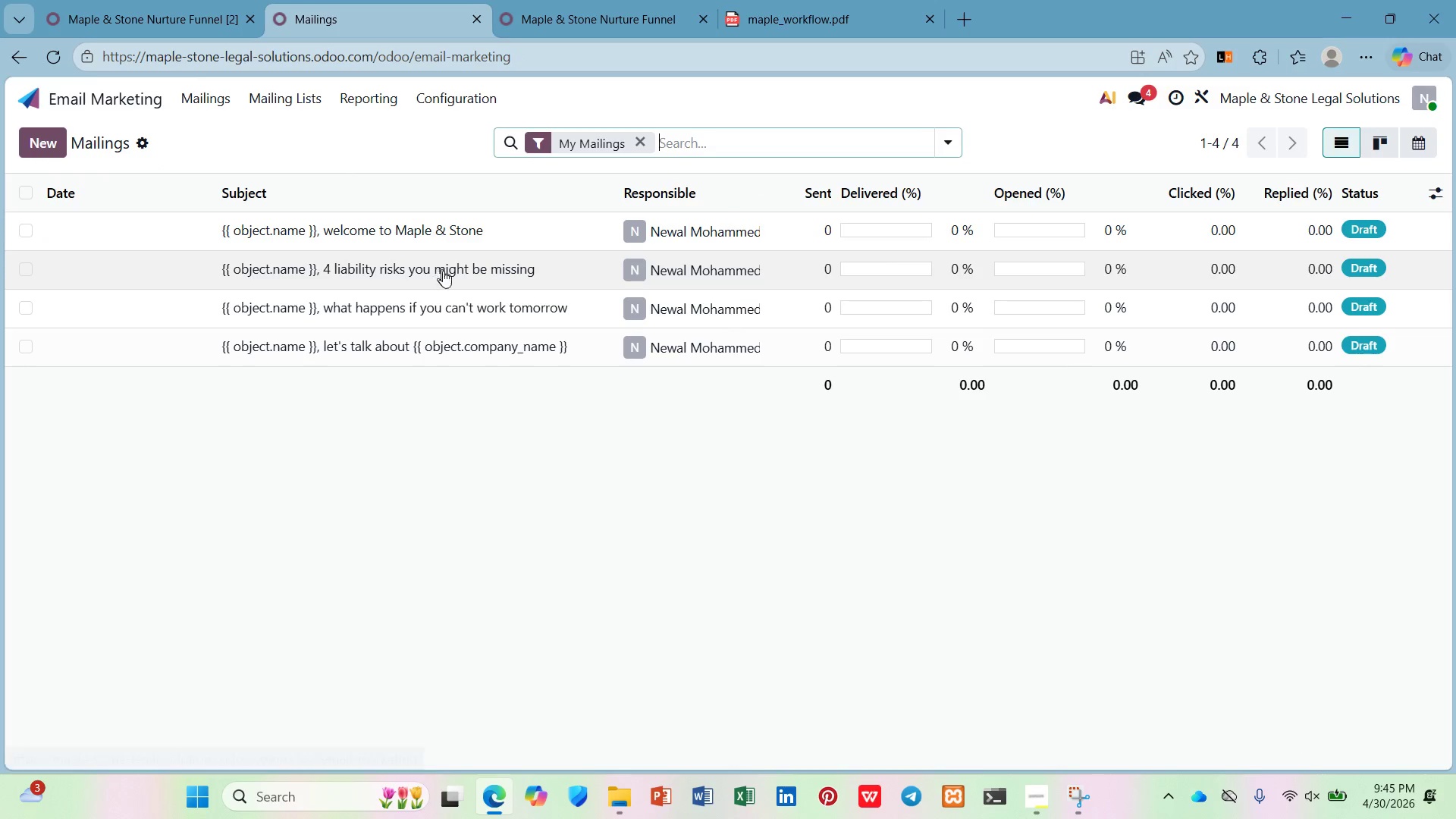 
left_click([497, 322])
 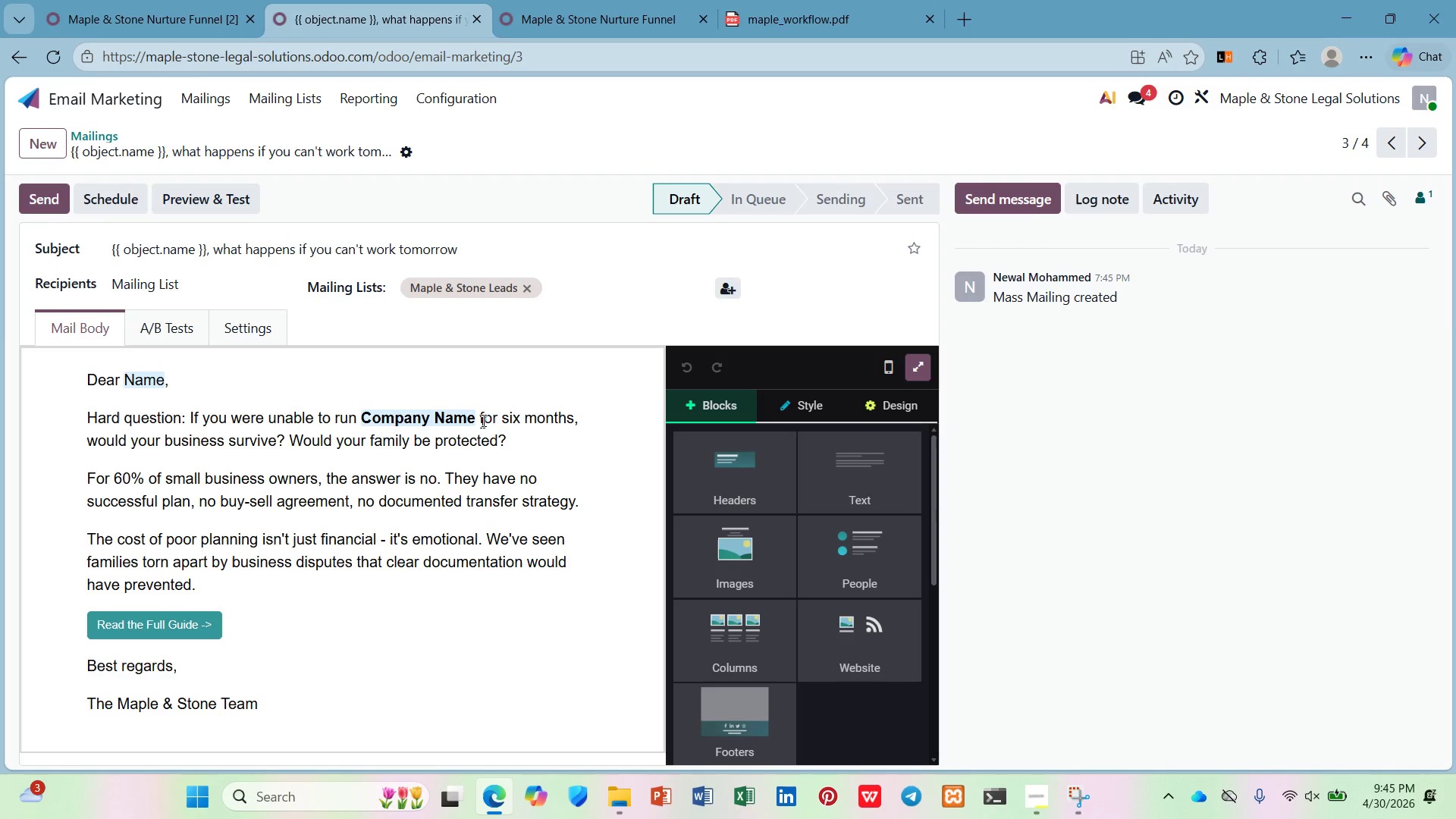 
scroll: coordinate [424, 623], scroll_direction: down, amount: 1.0
 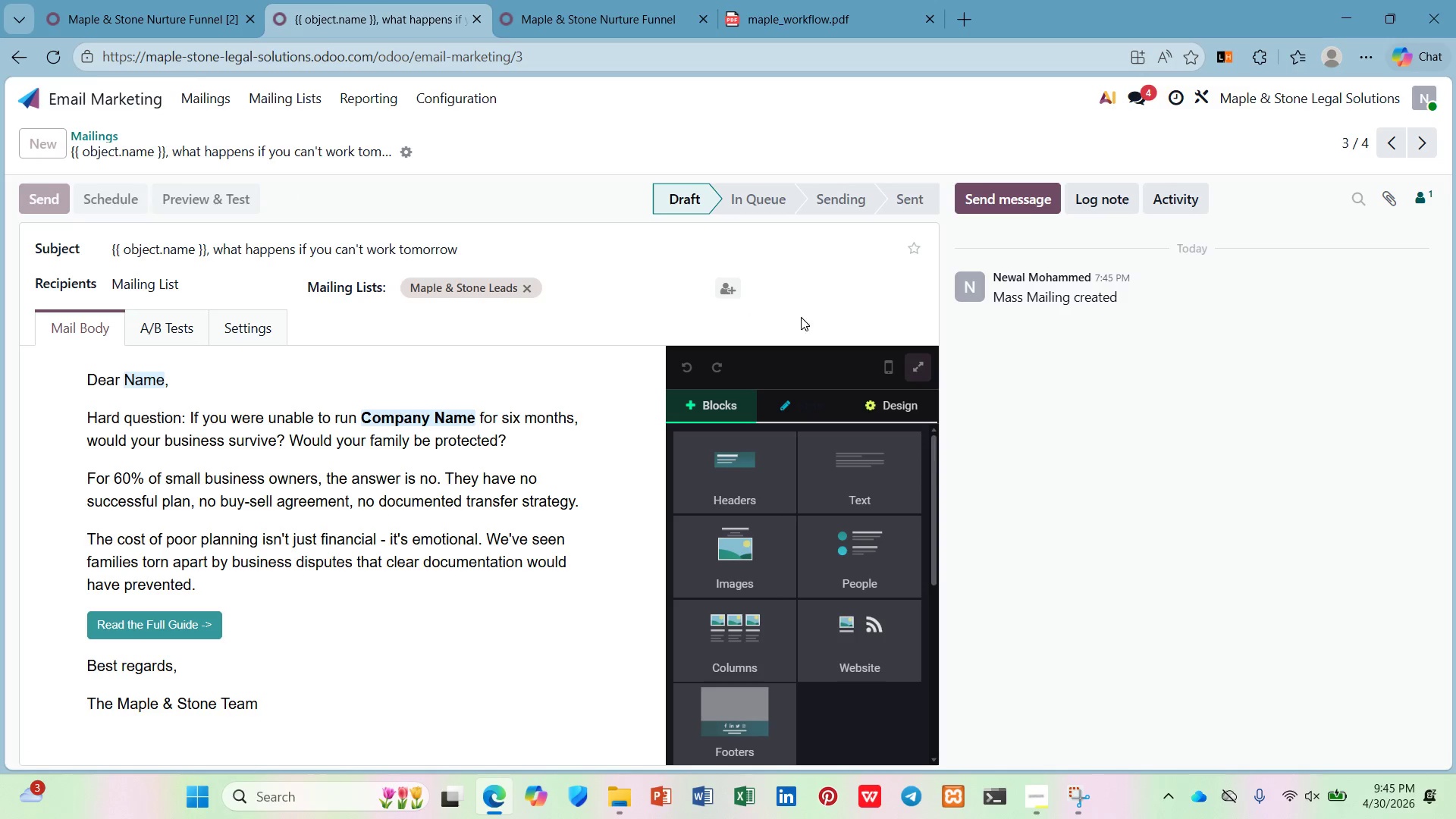 
left_click([1037, 296])
 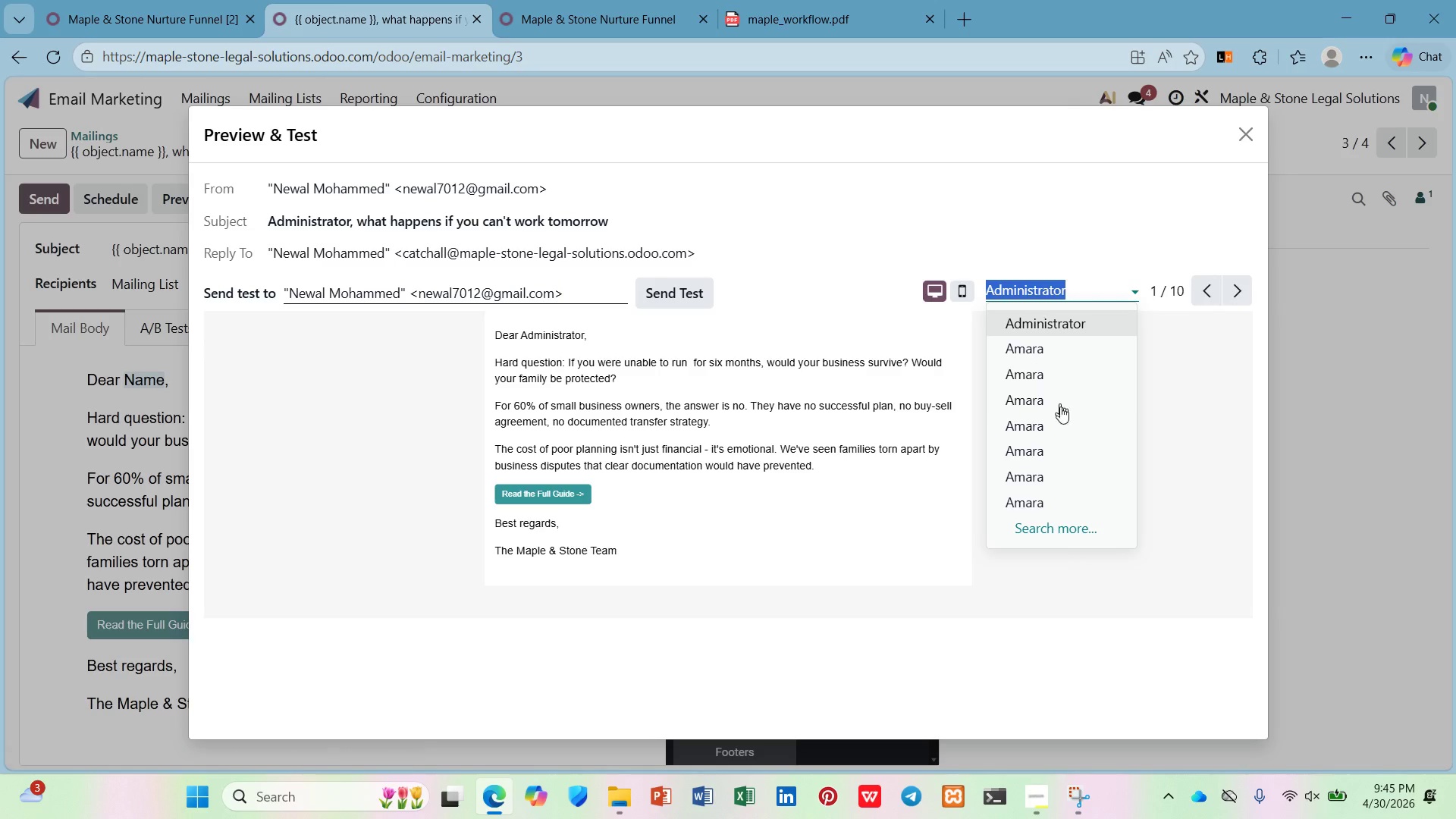 
scroll: coordinate [1070, 447], scroll_direction: down, amount: 14.0
 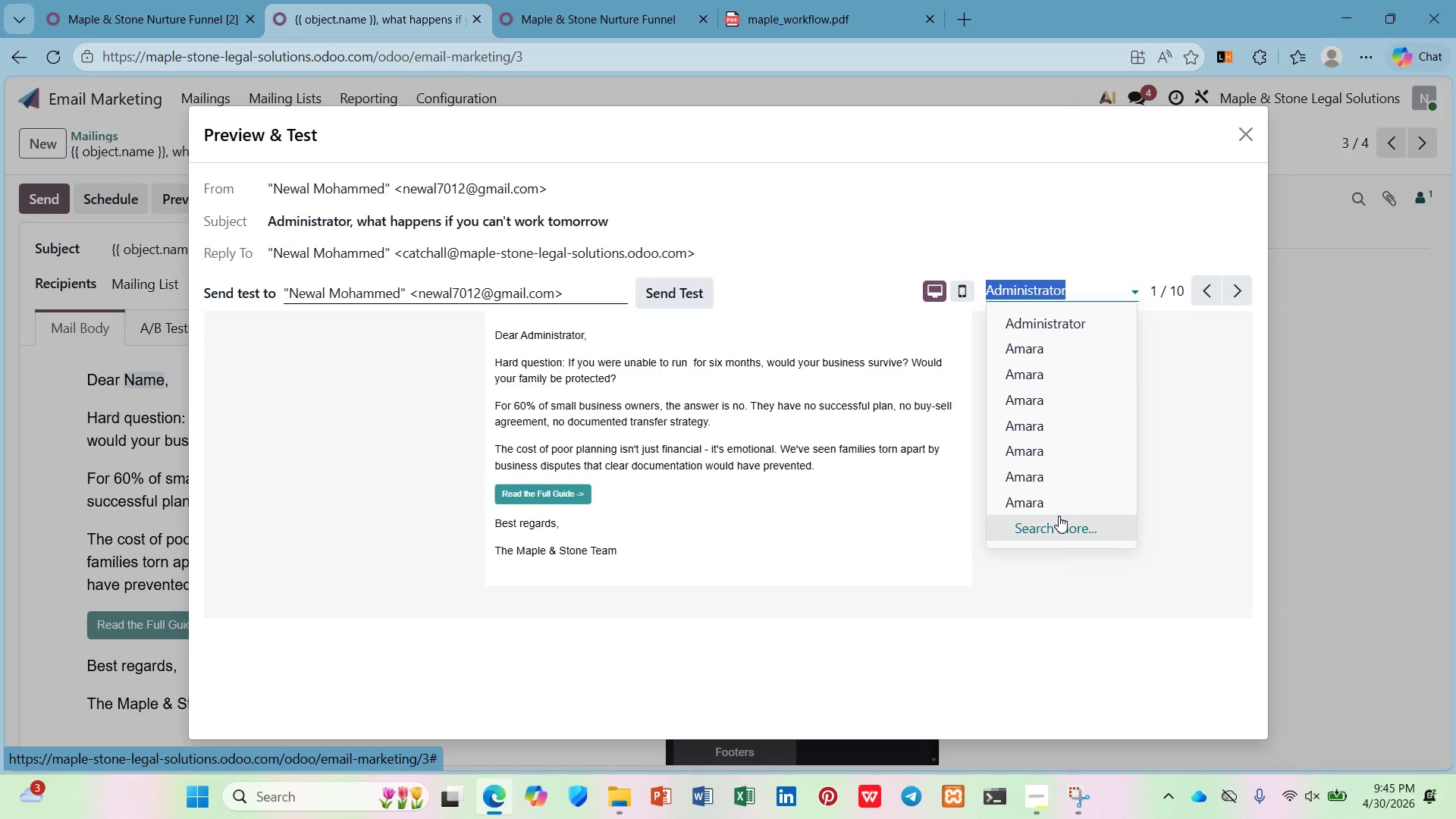 
left_click([1057, 531])
 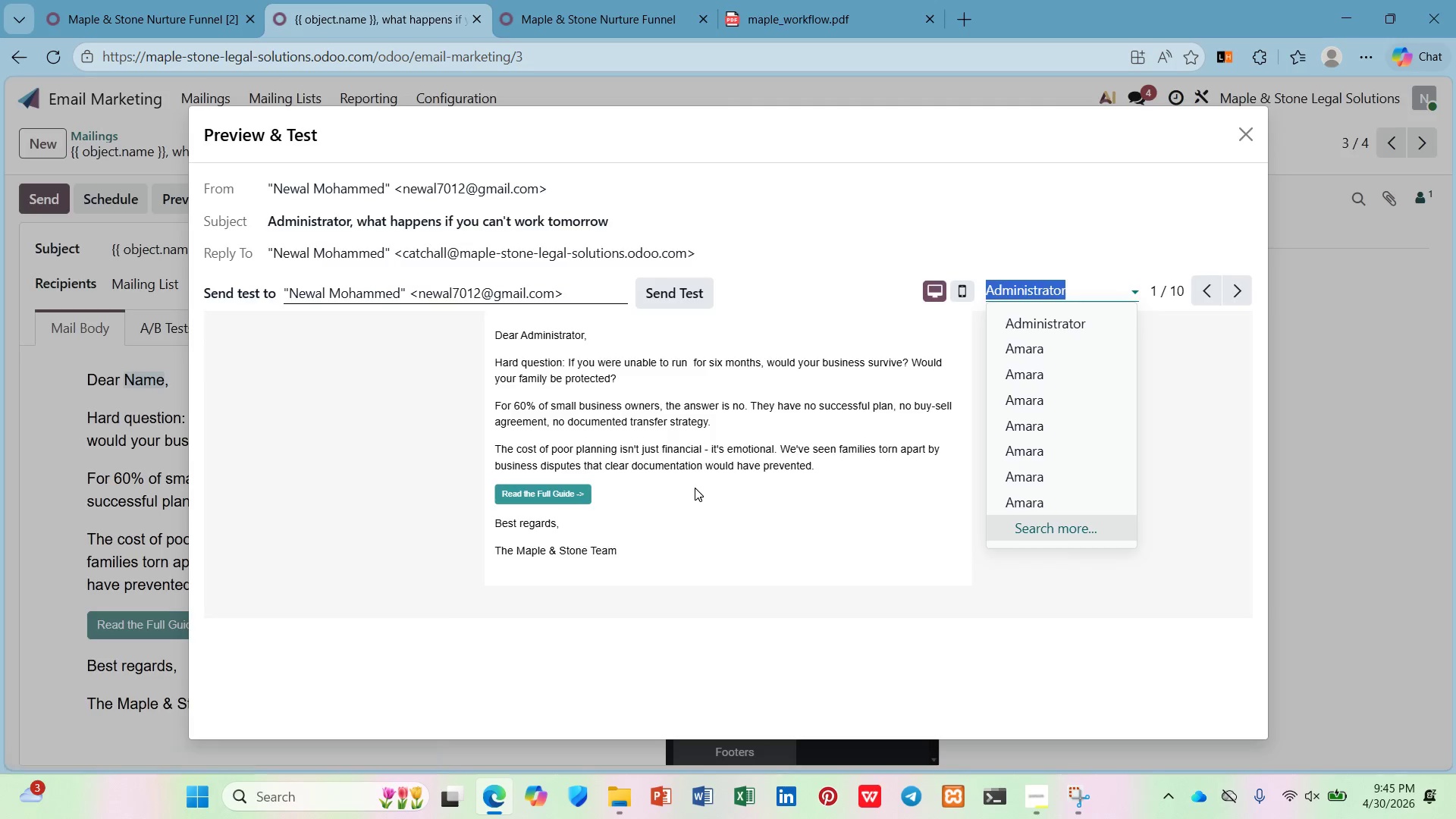 
scroll: coordinate [692, 488], scroll_direction: down, amount: 8.0
 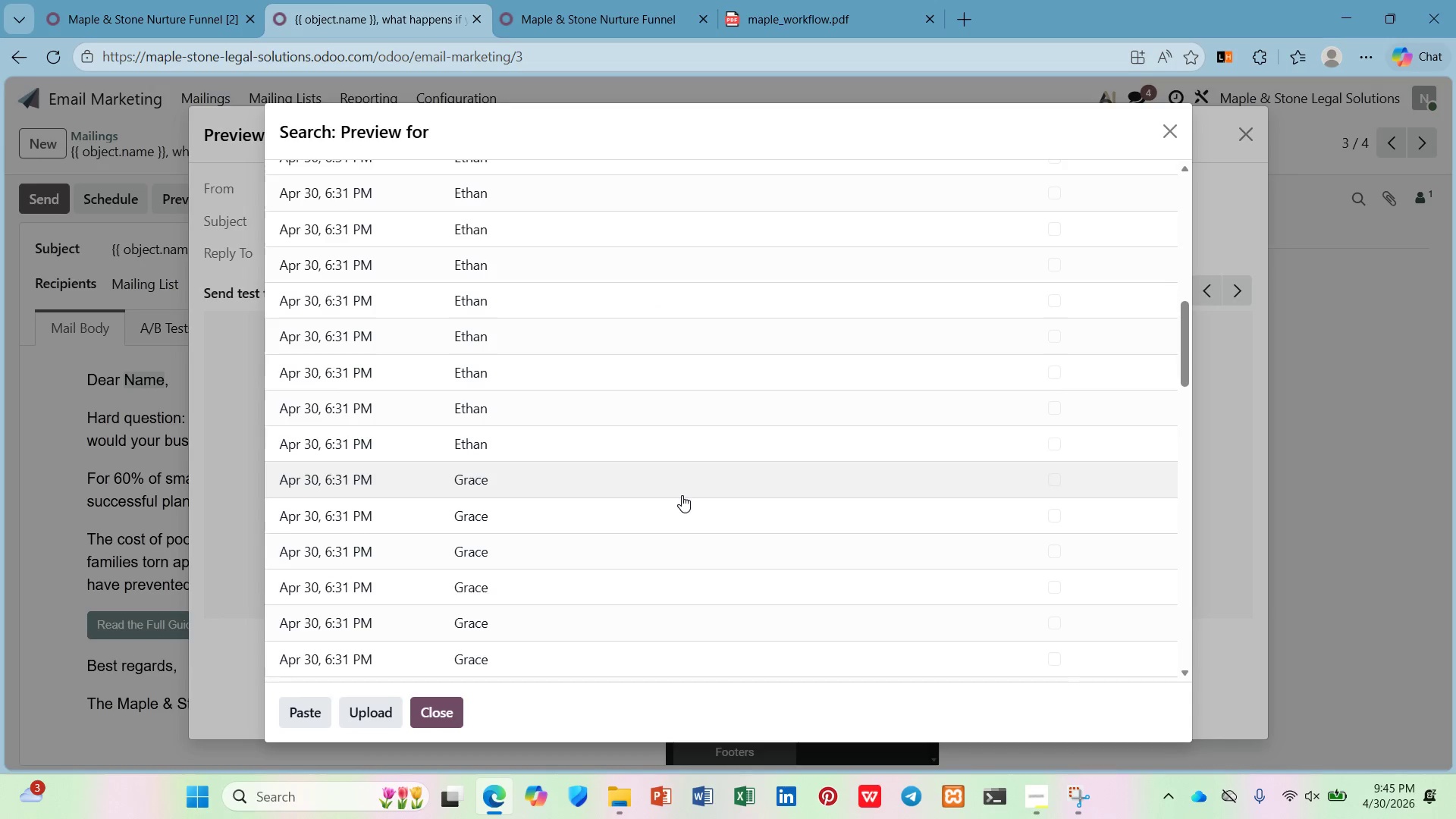 
left_click([680, 497])
 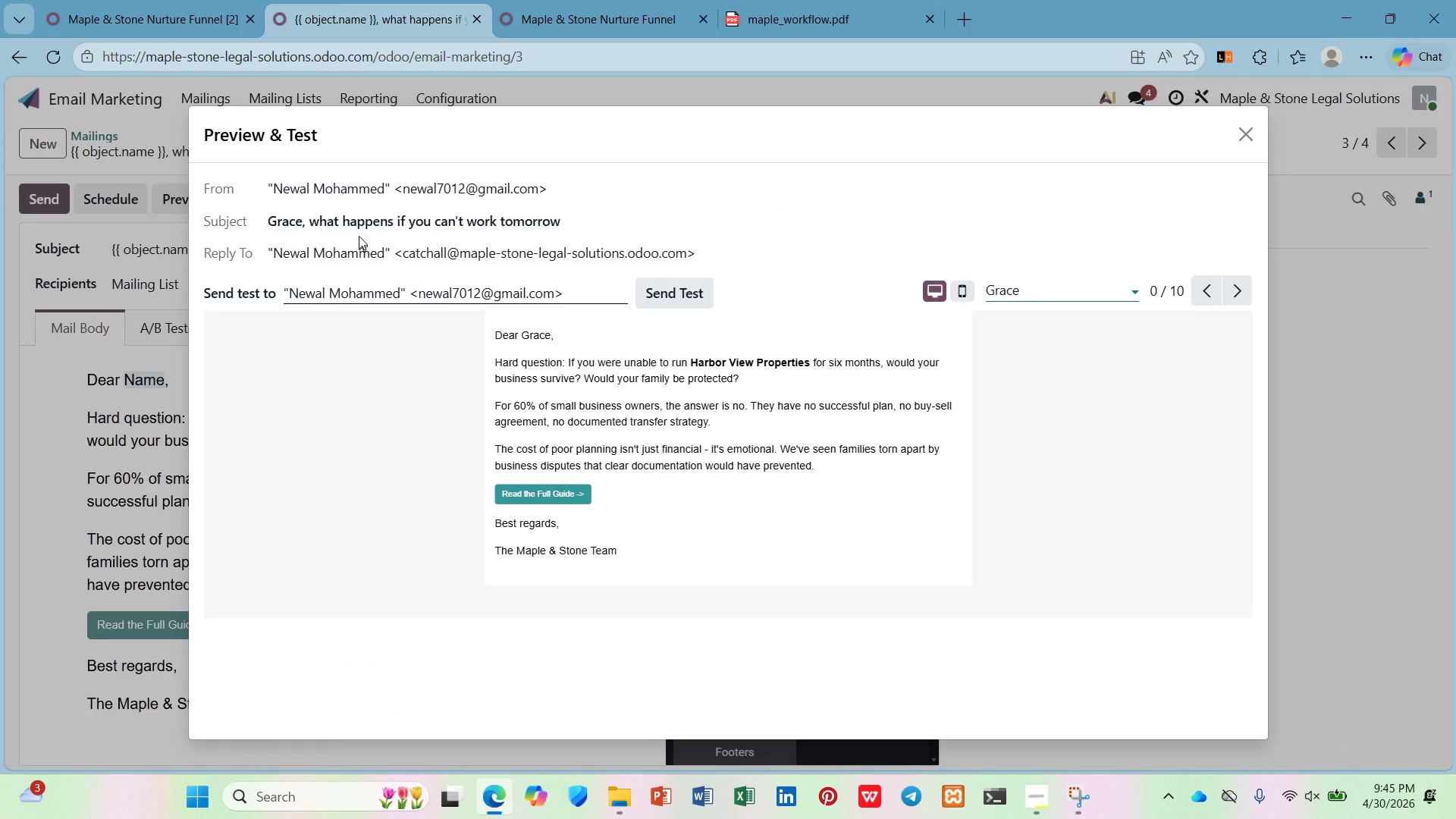 
left_click_drag(start_coordinate=[320, 224], to_coordinate=[268, 234])
 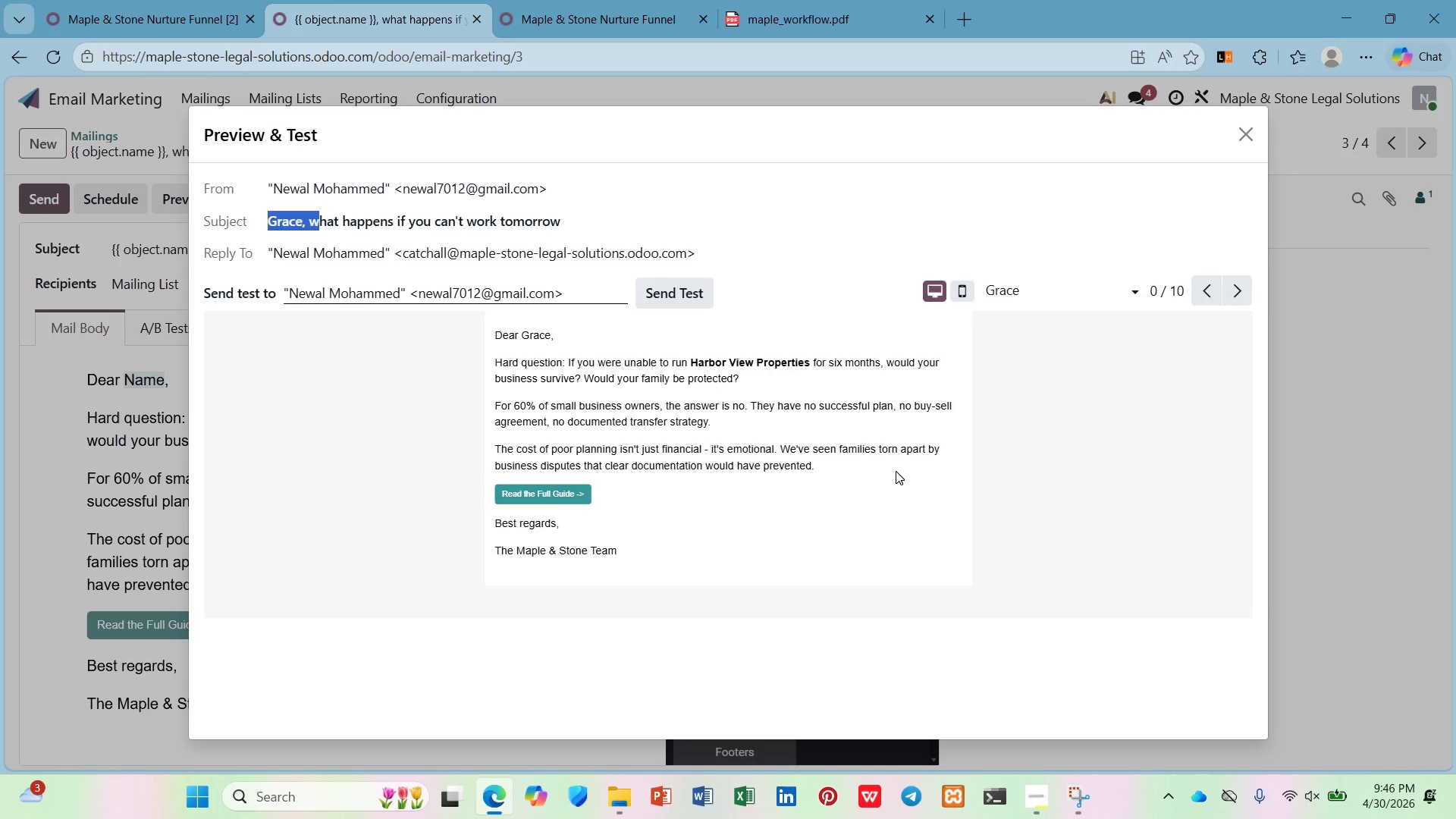 
left_click_drag(start_coordinate=[896, 472], to_coordinate=[892, 472])
 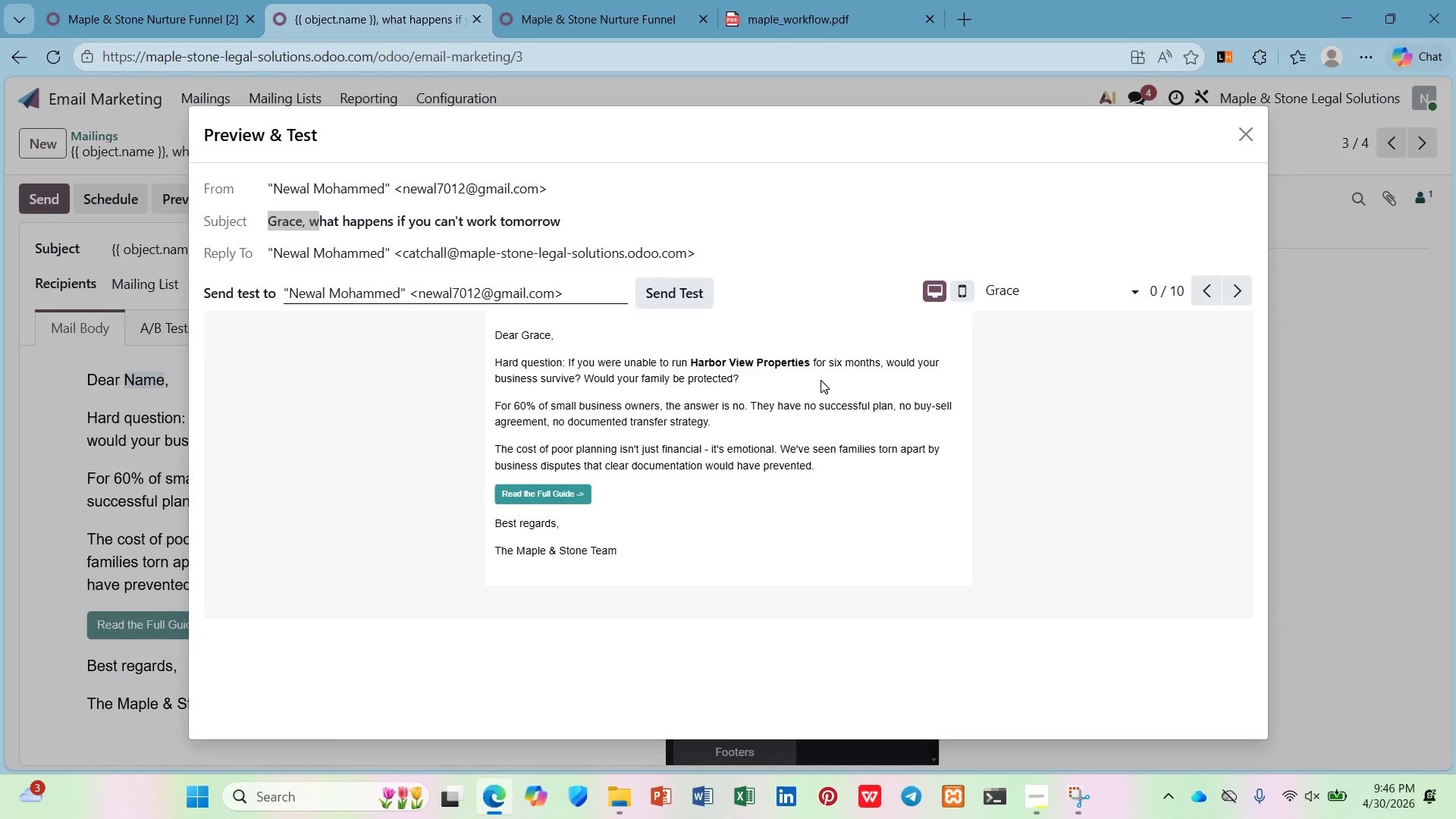 
left_click_drag(start_coordinate=[805, 372], to_coordinate=[693, 362])
 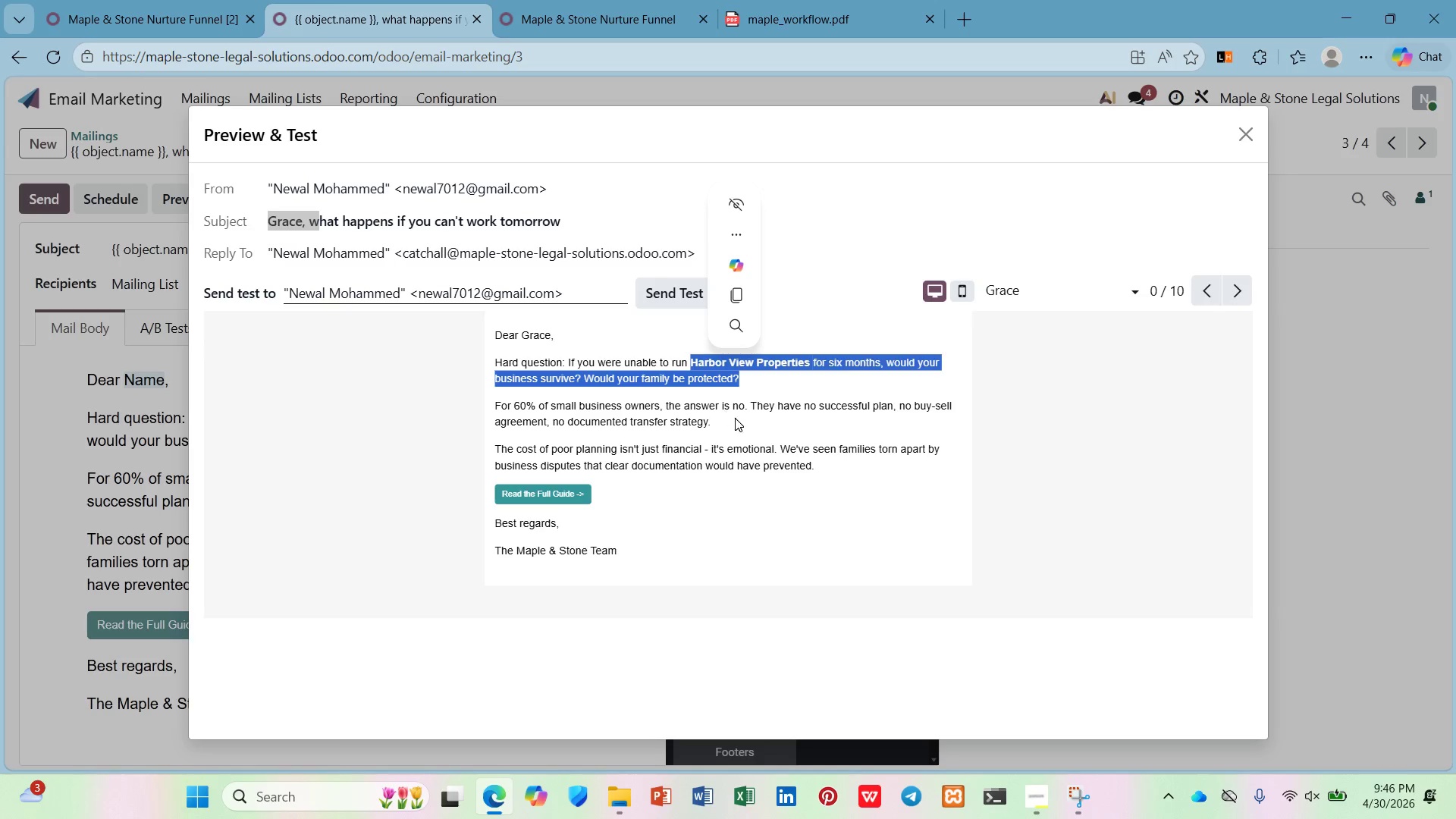 
left_click([733, 419])
 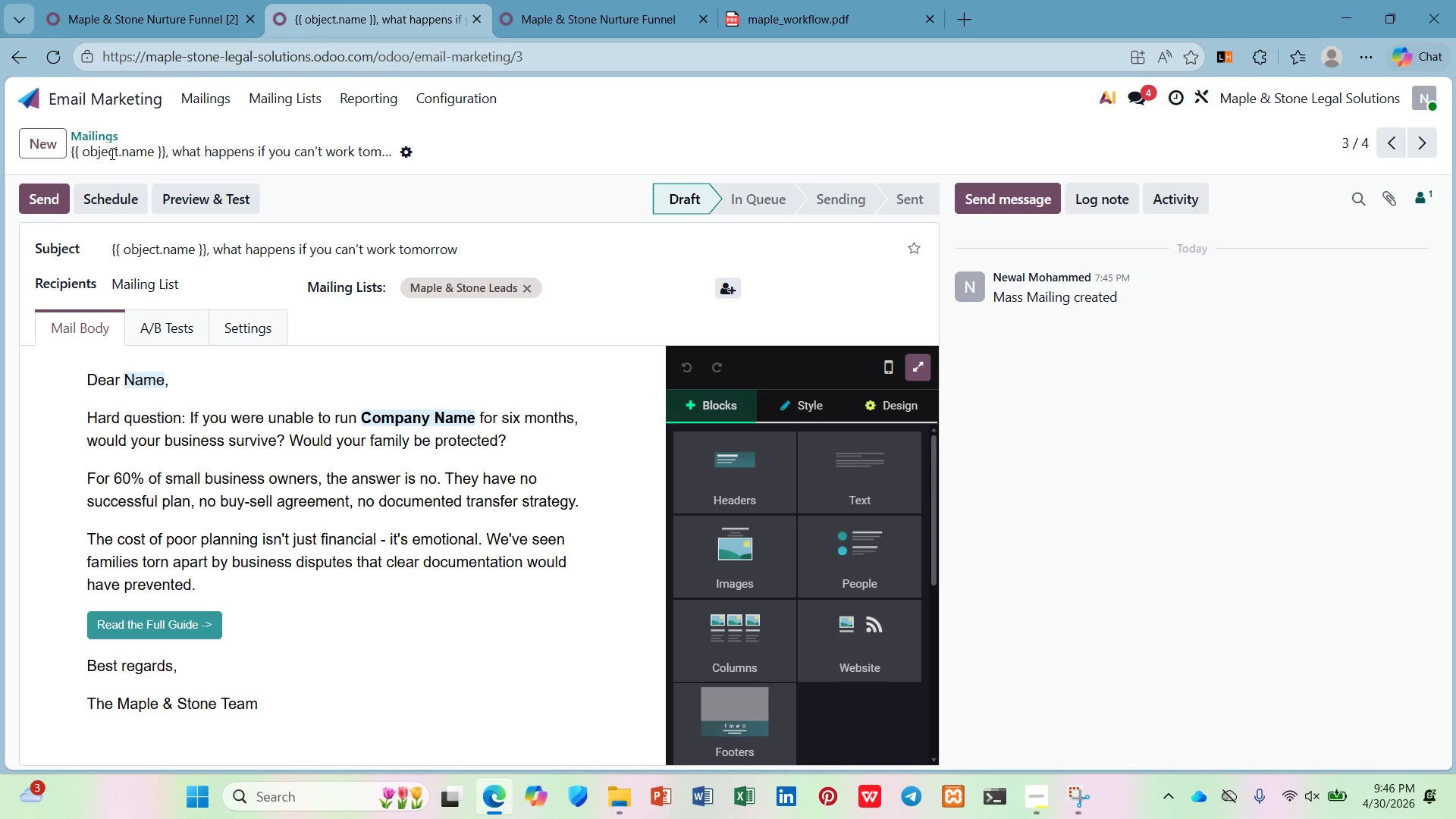 
left_click([94, 134])
 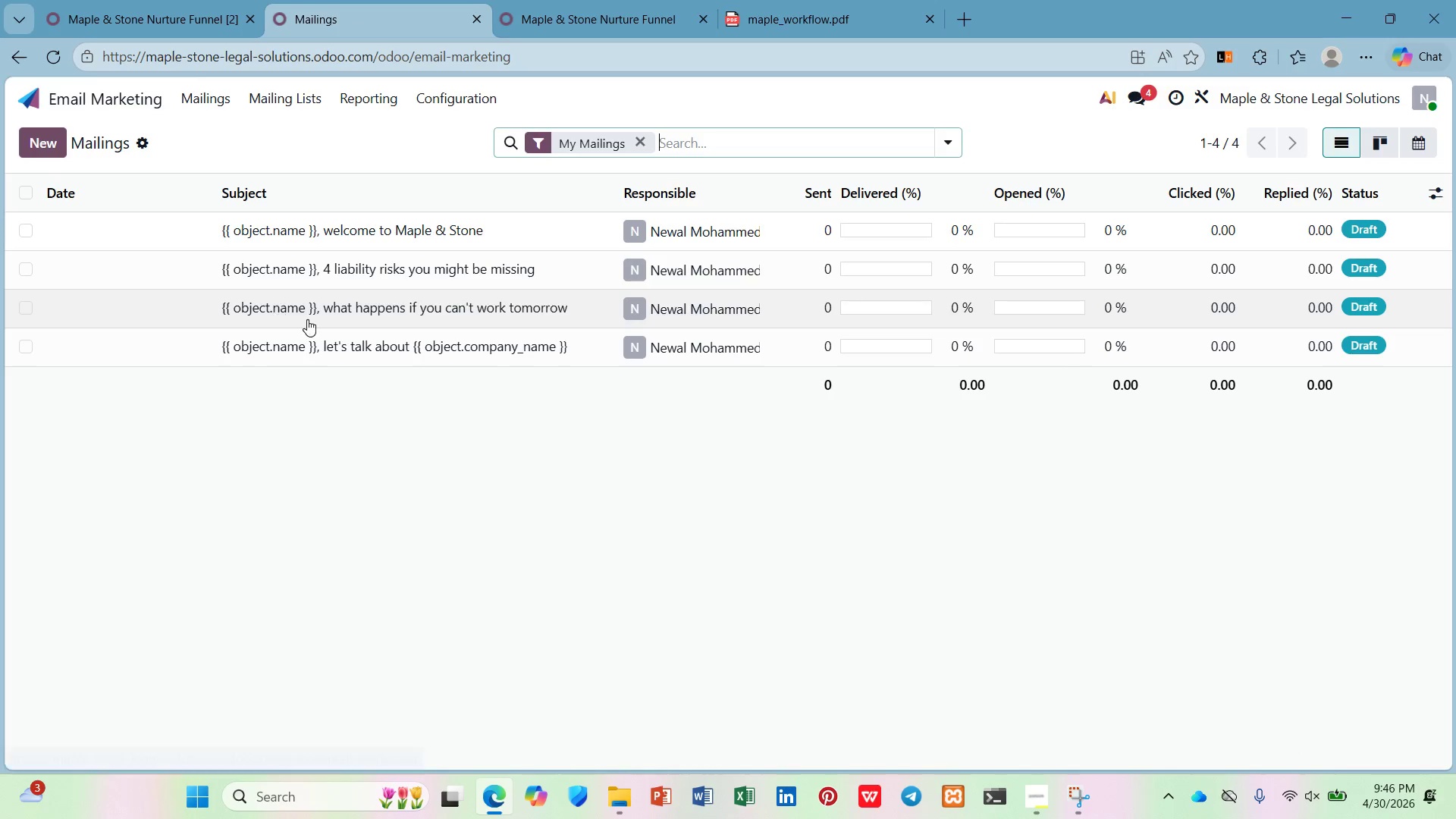 
left_click([330, 341])
 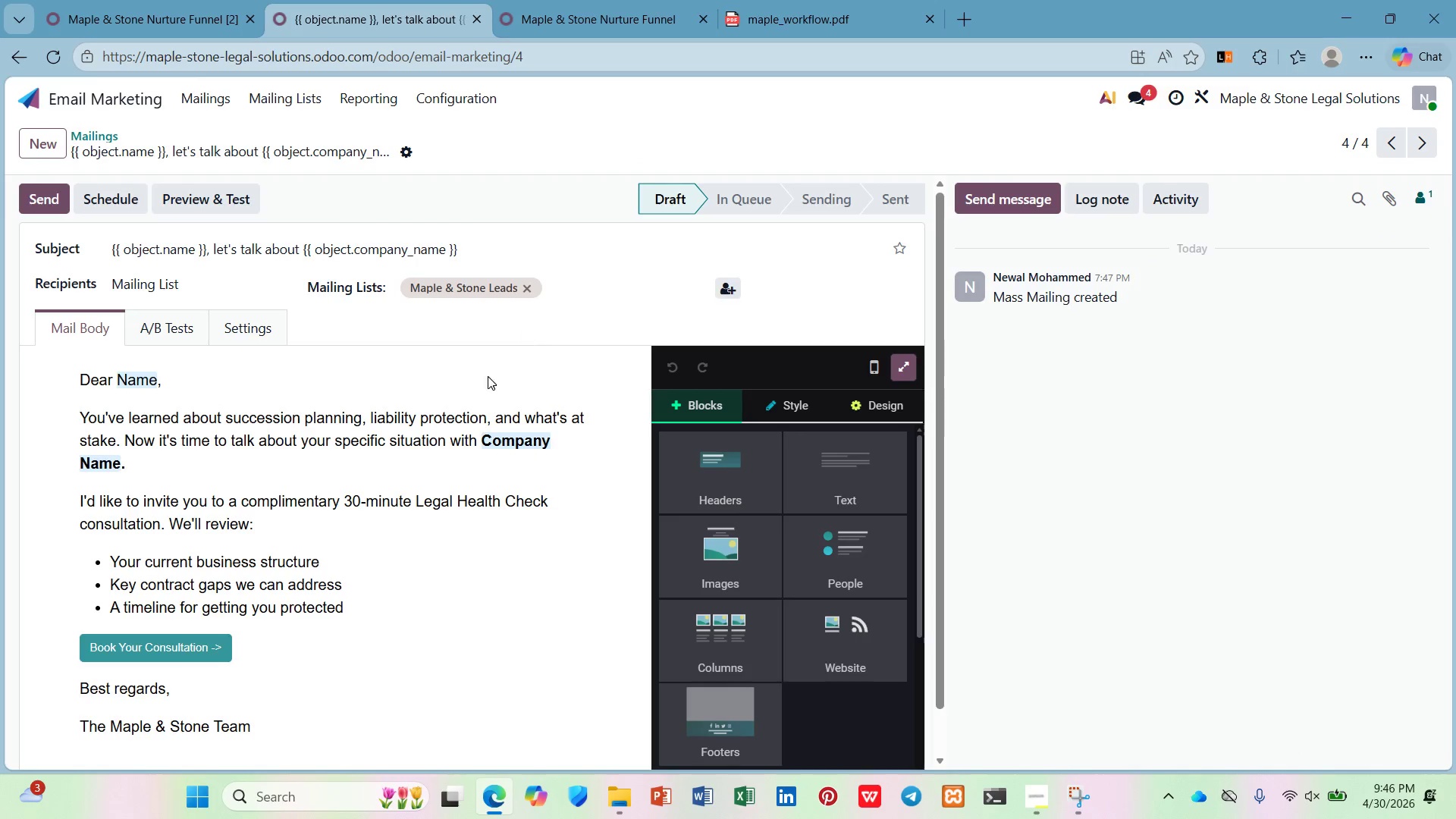 
scroll: coordinate [456, 445], scroll_direction: down, amount: 2.0
 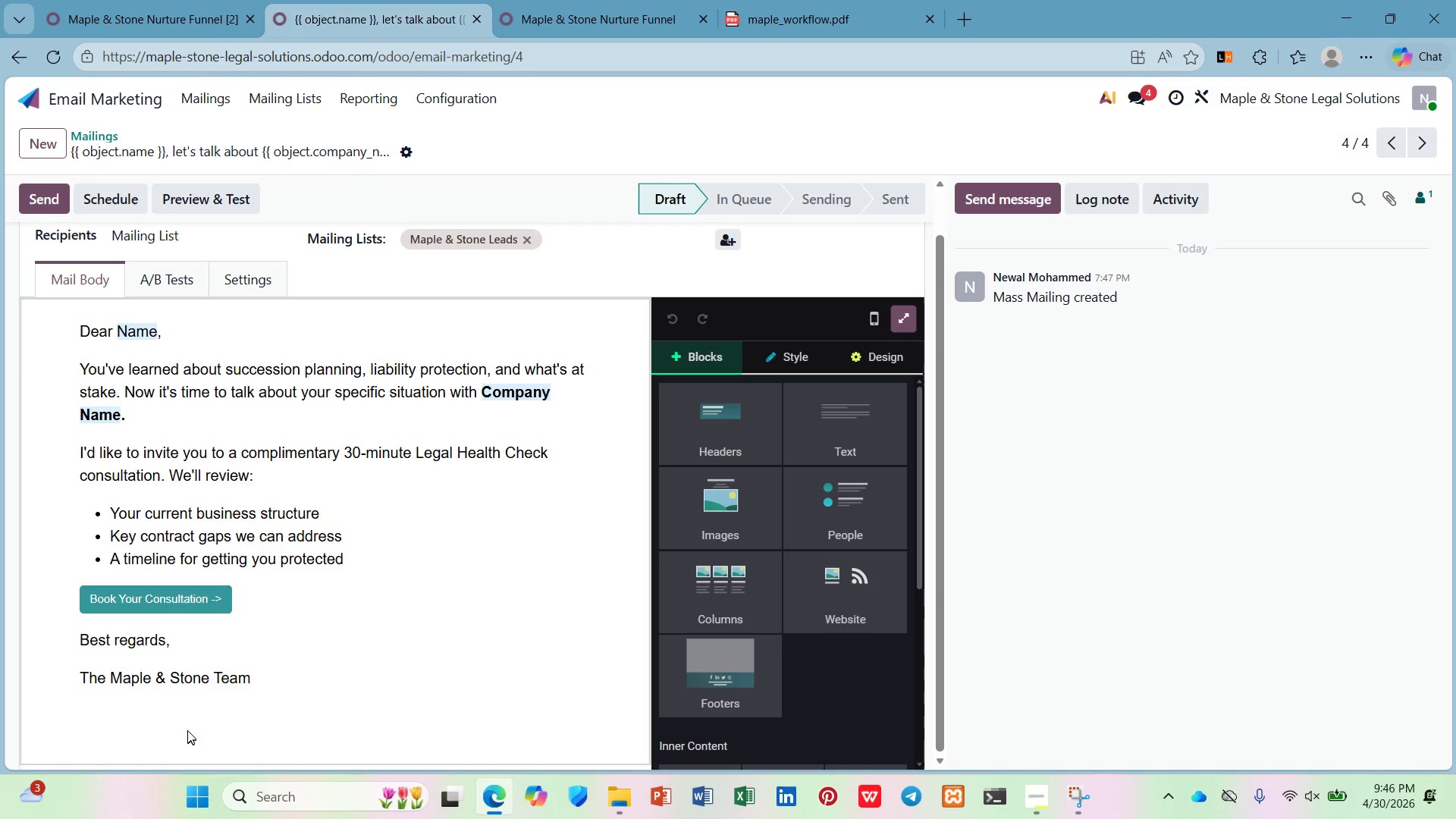 
scroll: coordinate [284, 701], scroll_direction: up, amount: 3.0
 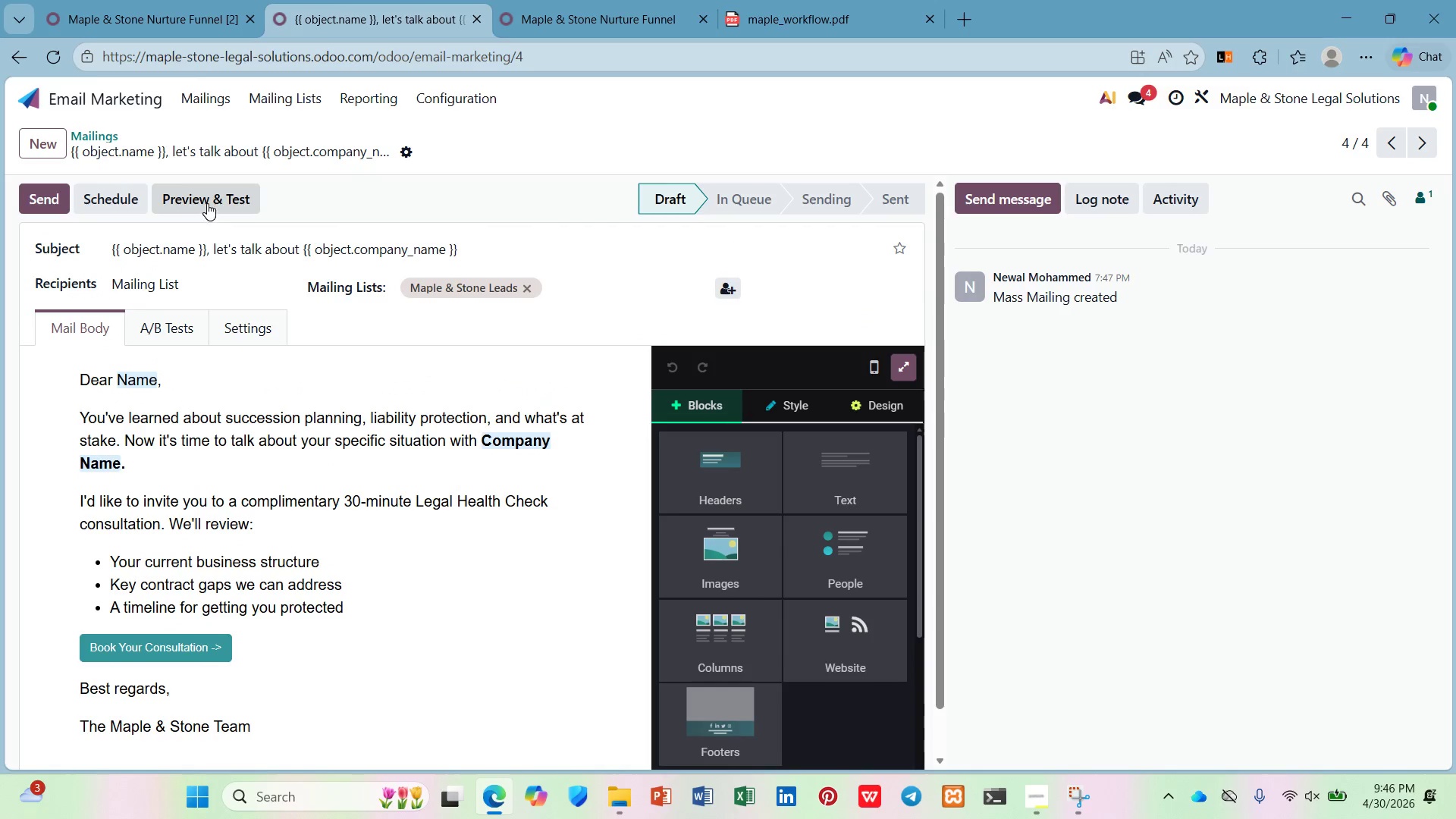 
left_click([207, 203])
 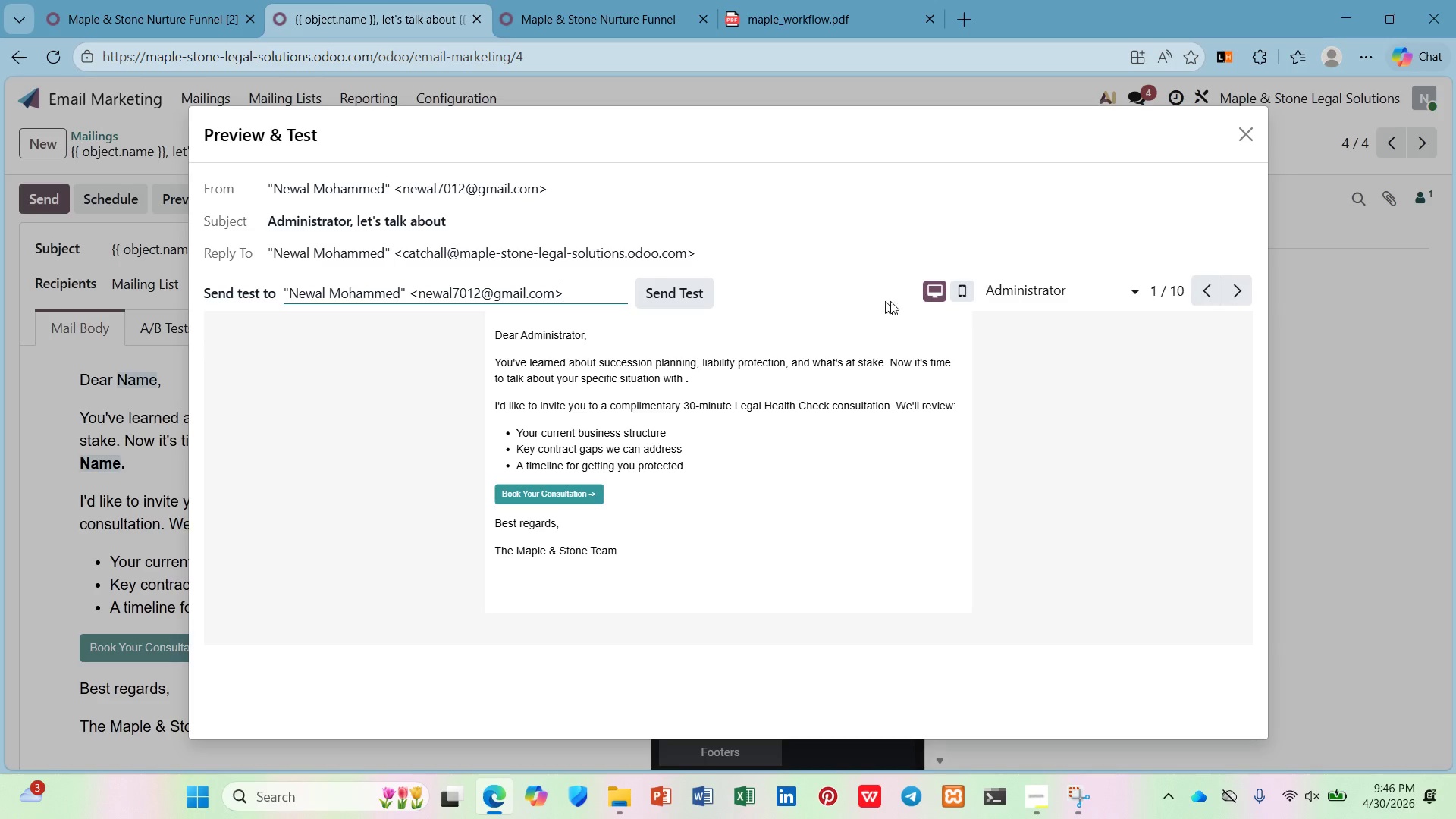 
left_click([1043, 301])
 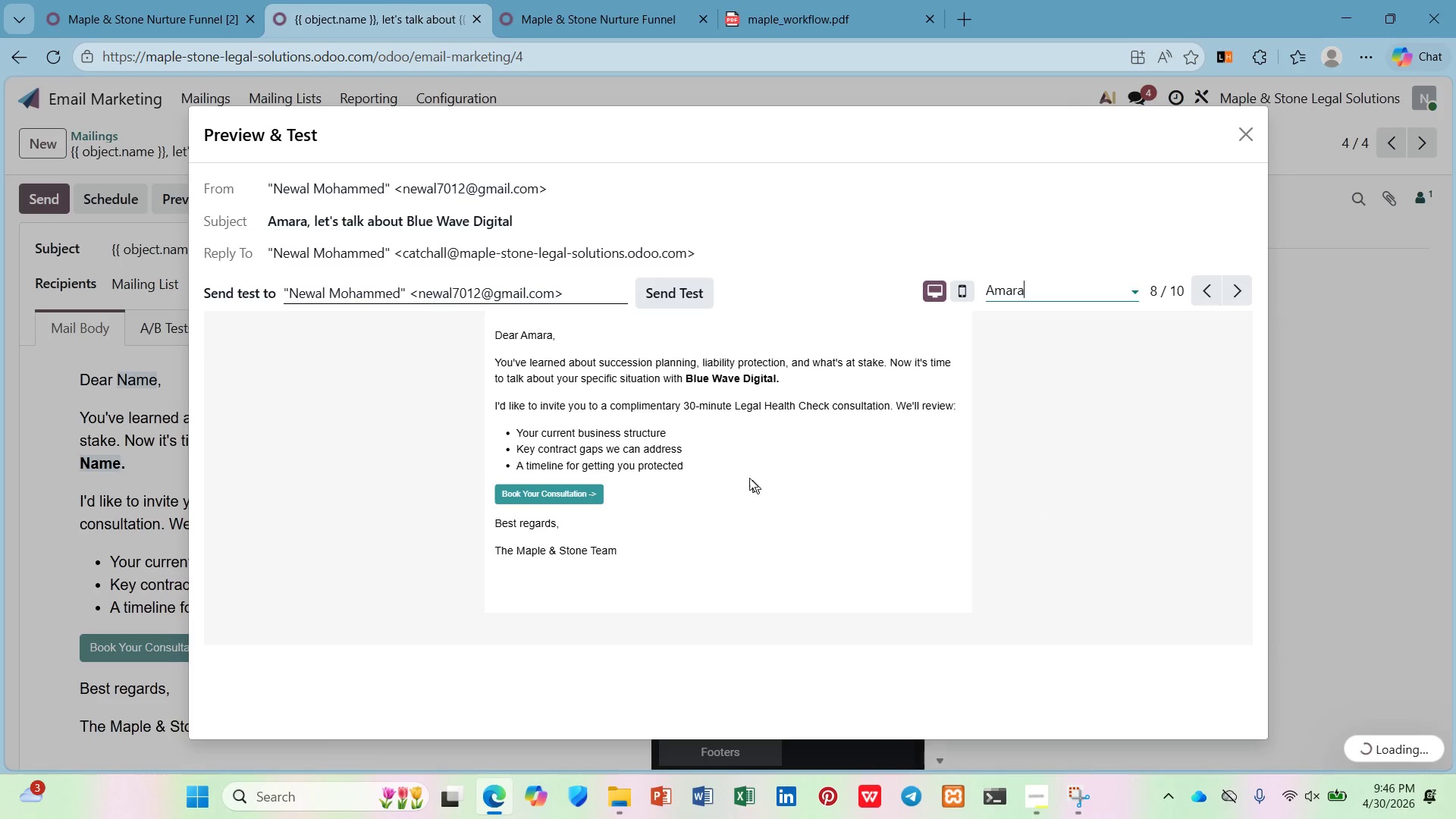 
left_click_drag(start_coordinate=[797, 377], to_coordinate=[679, 372])
 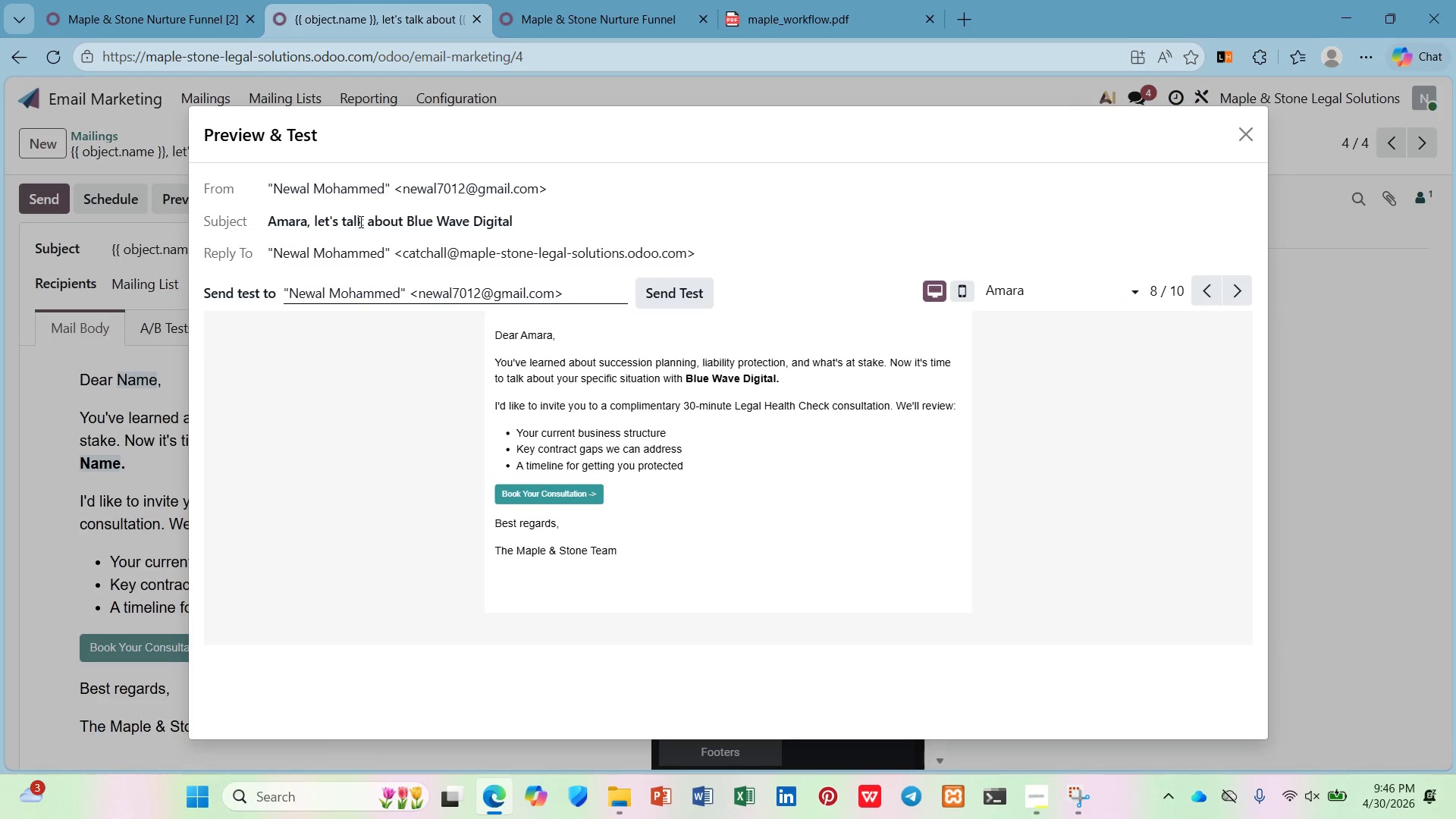 
left_click_drag(start_coordinate=[331, 218], to_coordinate=[277, 220])
 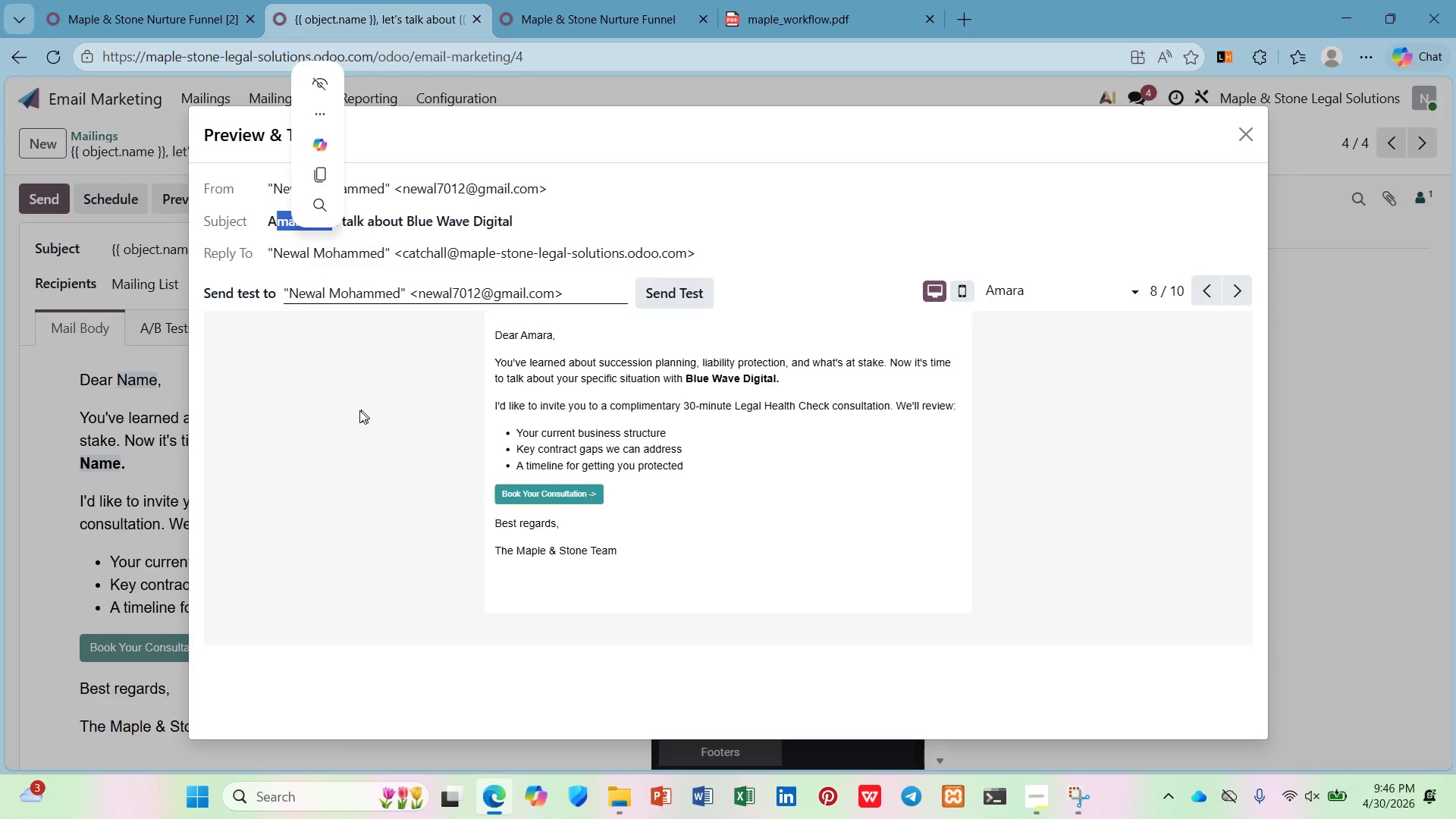 
left_click([359, 412])
 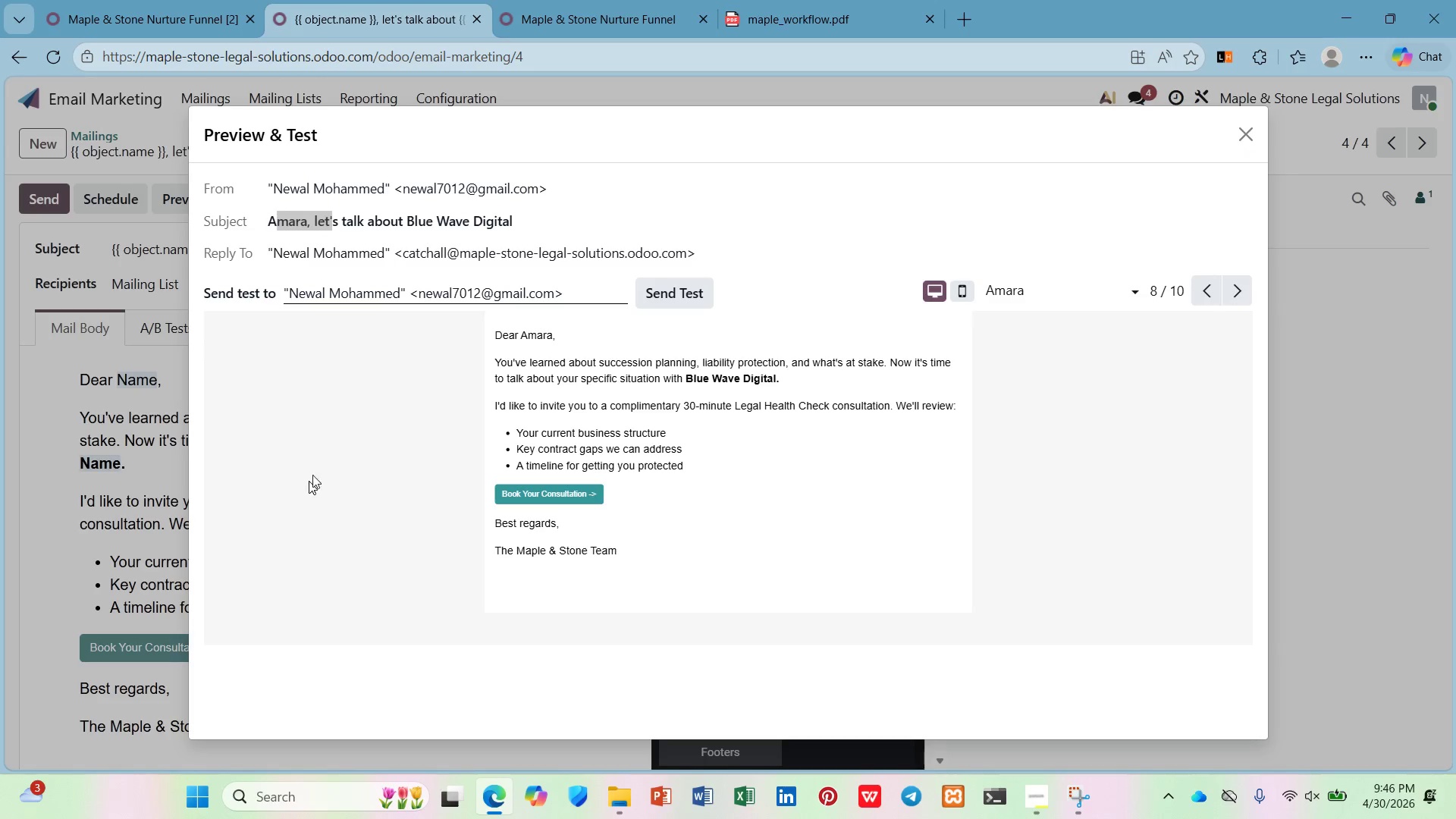 
left_click_drag(start_coordinate=[564, 331], to_coordinate=[491, 335])
 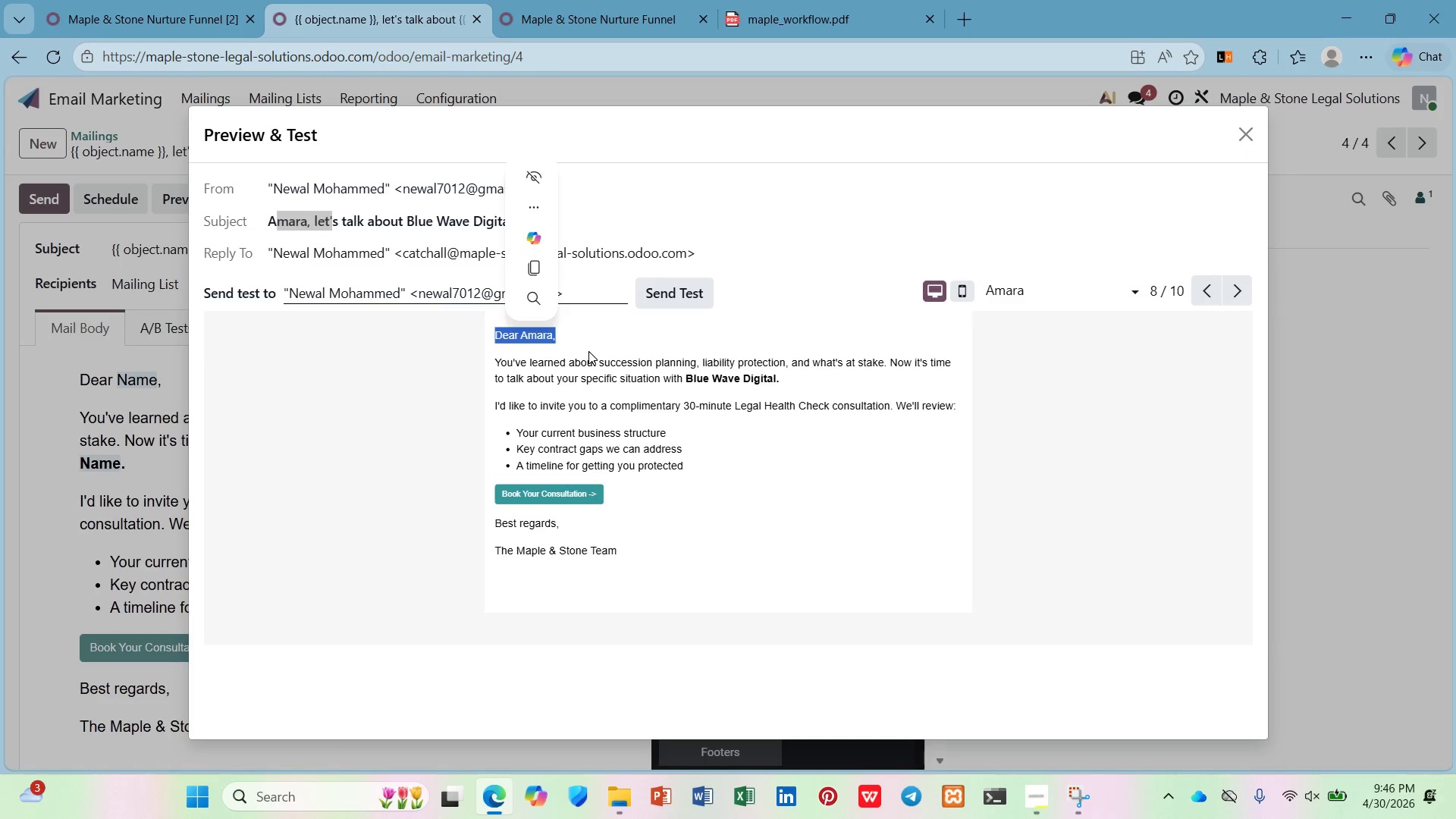 
left_click([588, 351])
 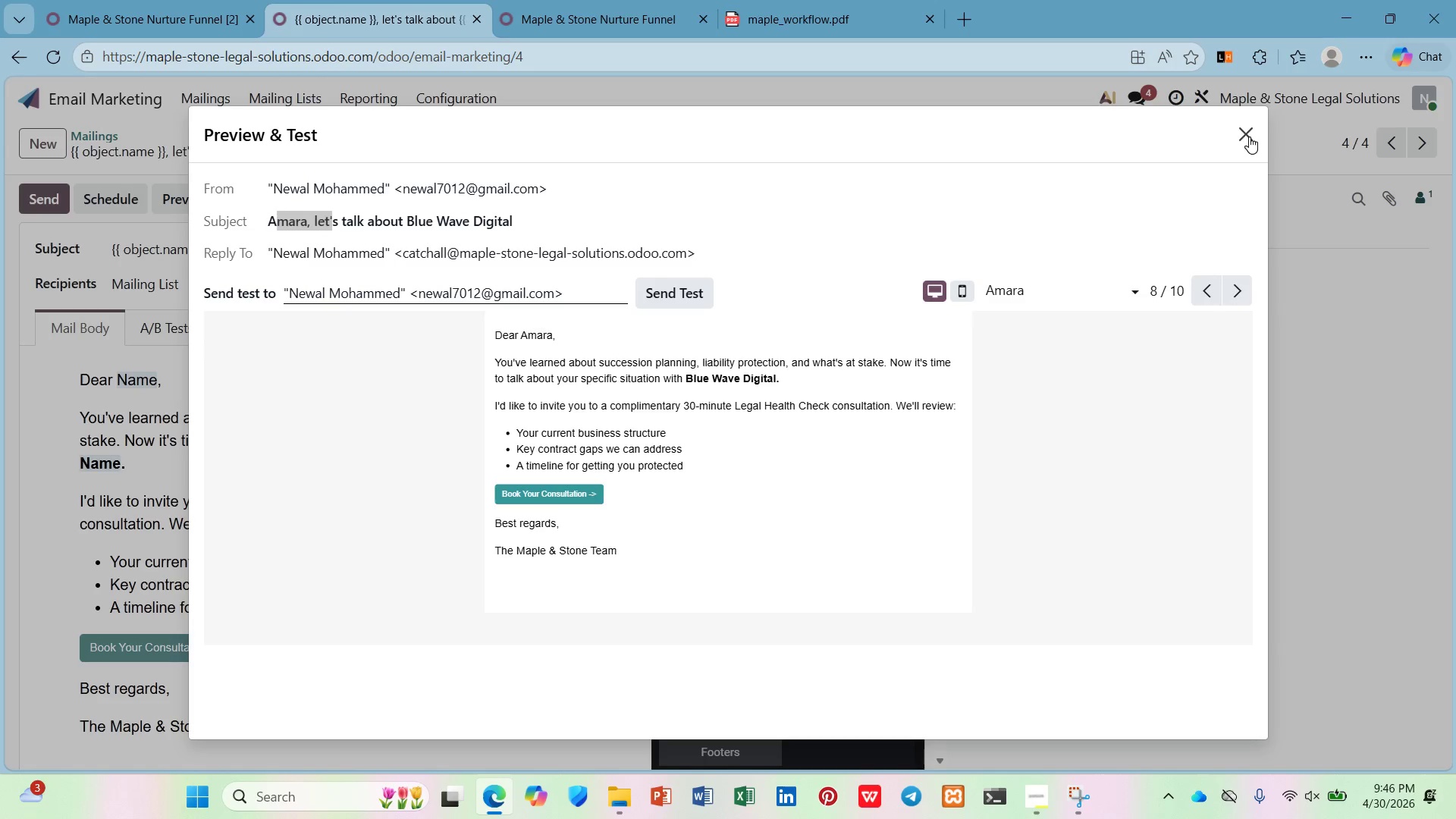 
left_click([1238, 130])
 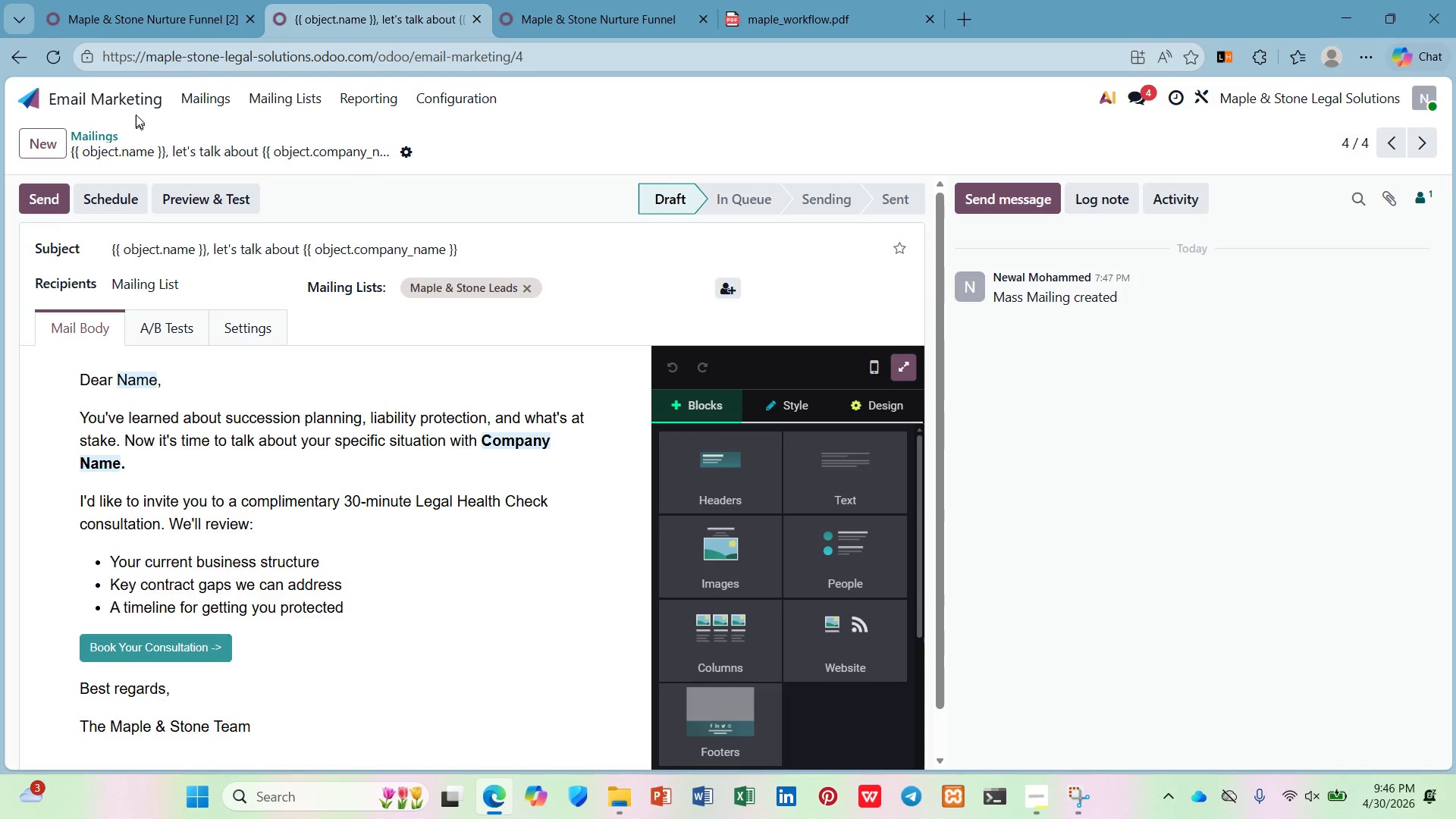 
left_click([127, 100])
 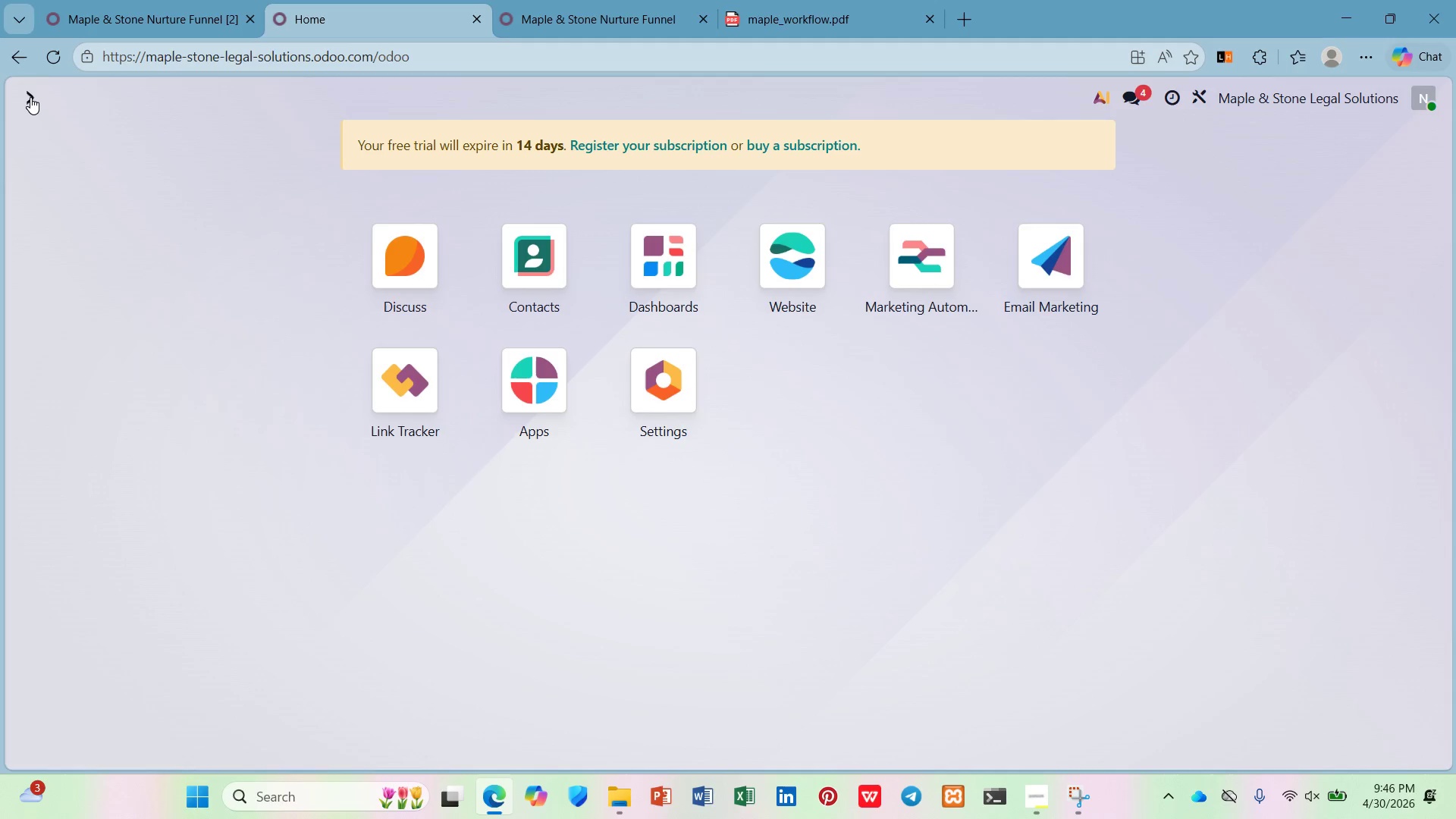 
wait(7.48)
 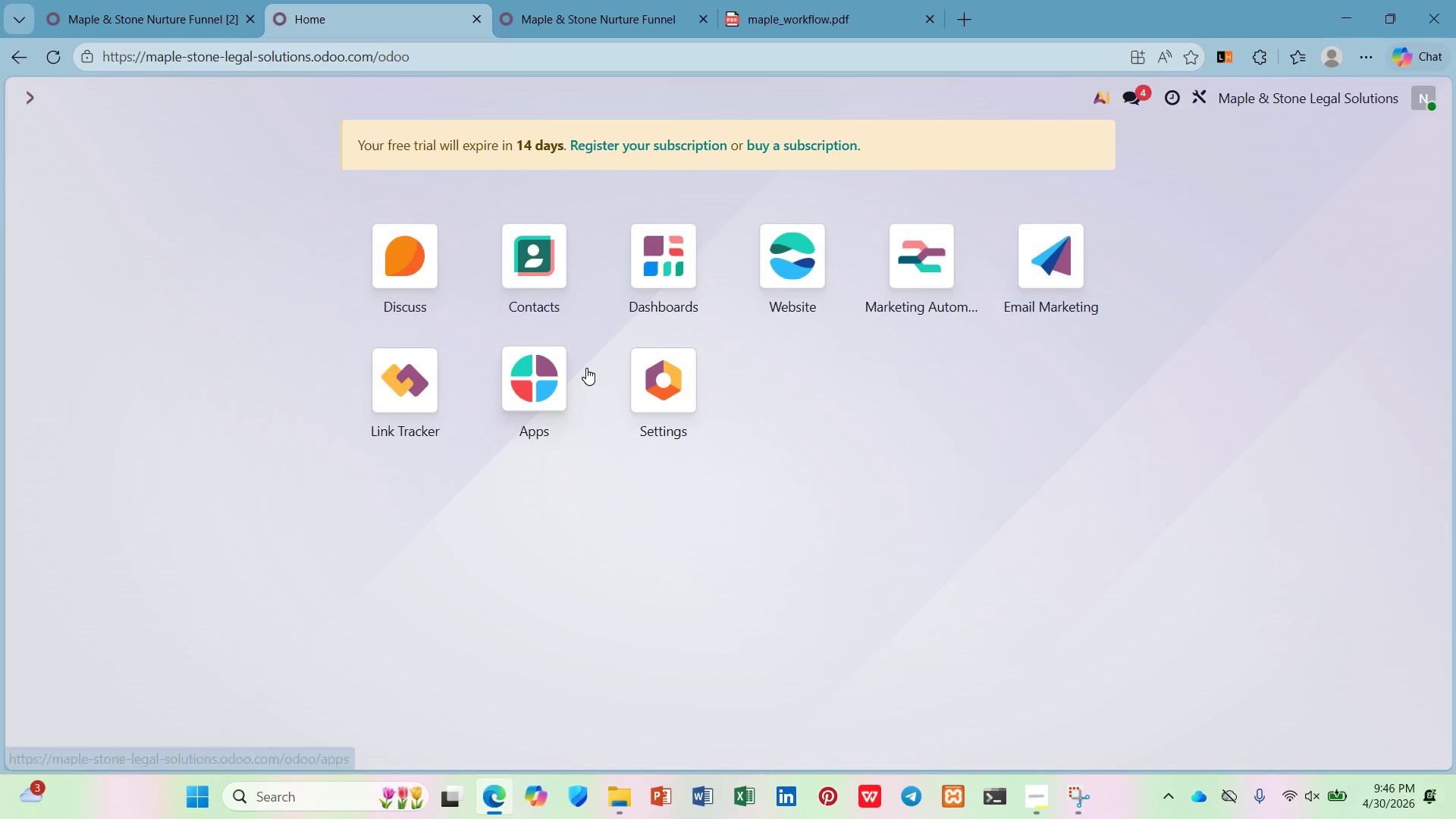 
left_click([918, 250])
 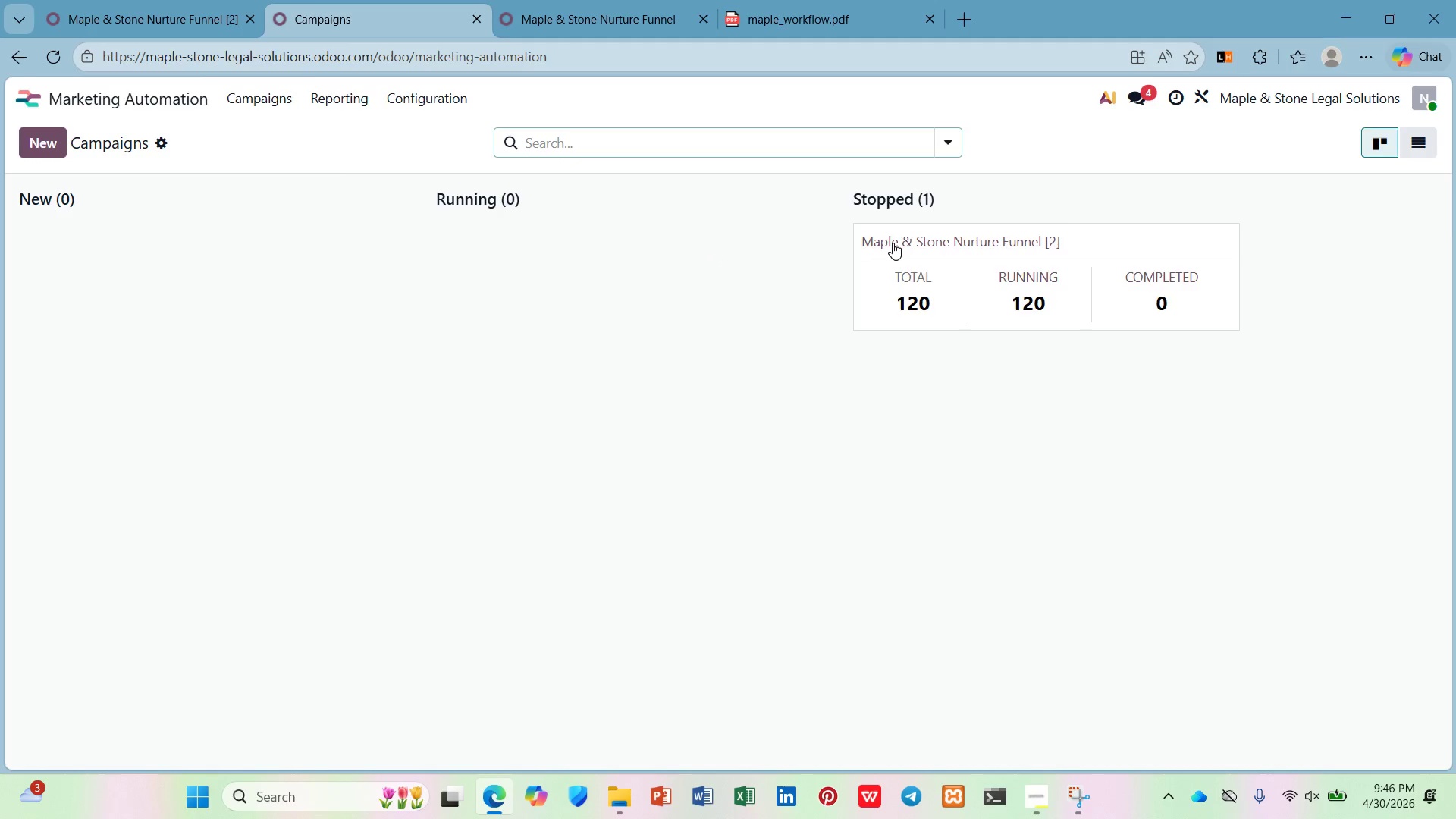 
left_click([893, 243])
 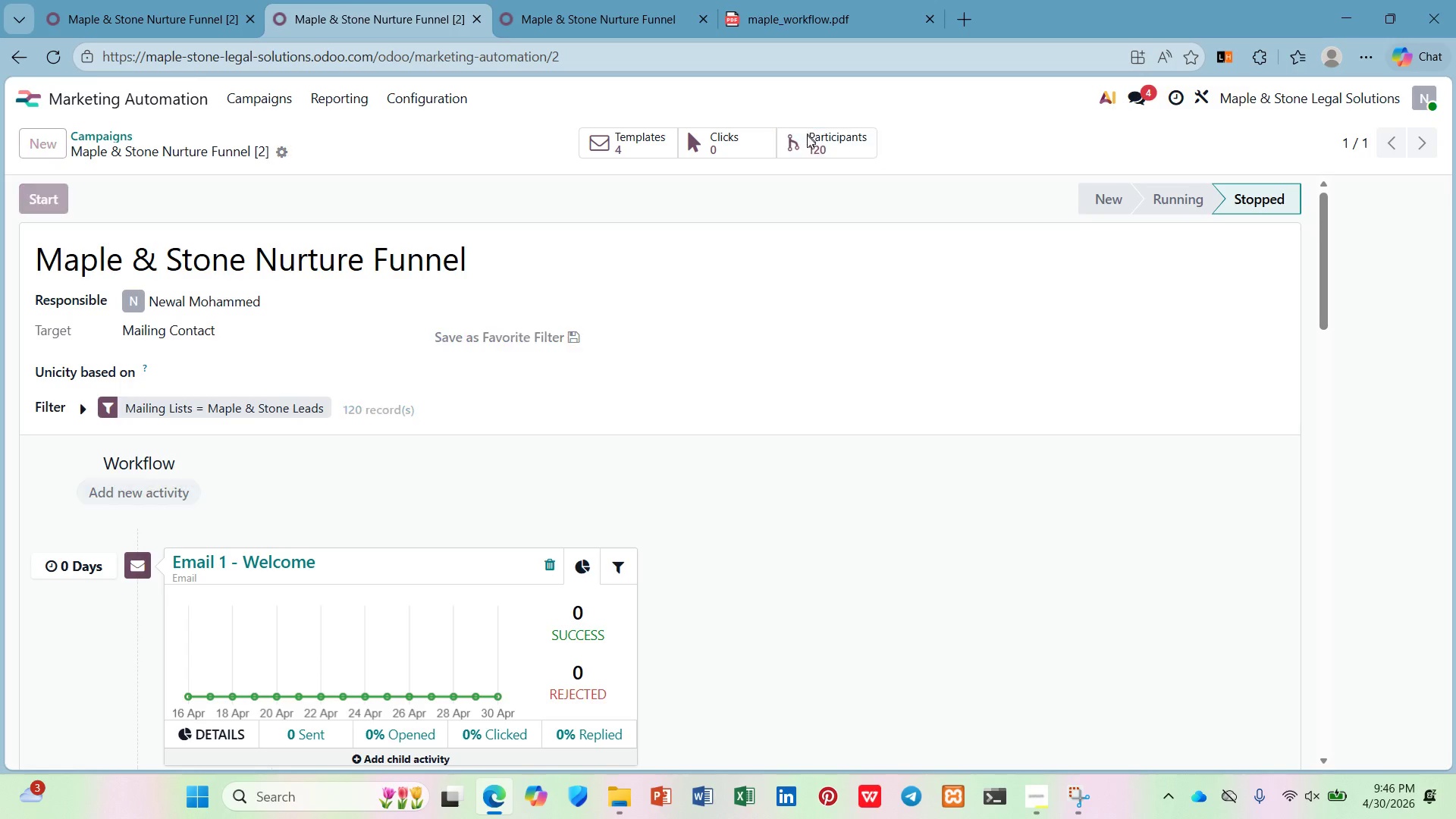 
scroll: coordinate [419, 377], scroll_direction: down, amount: 17.0
 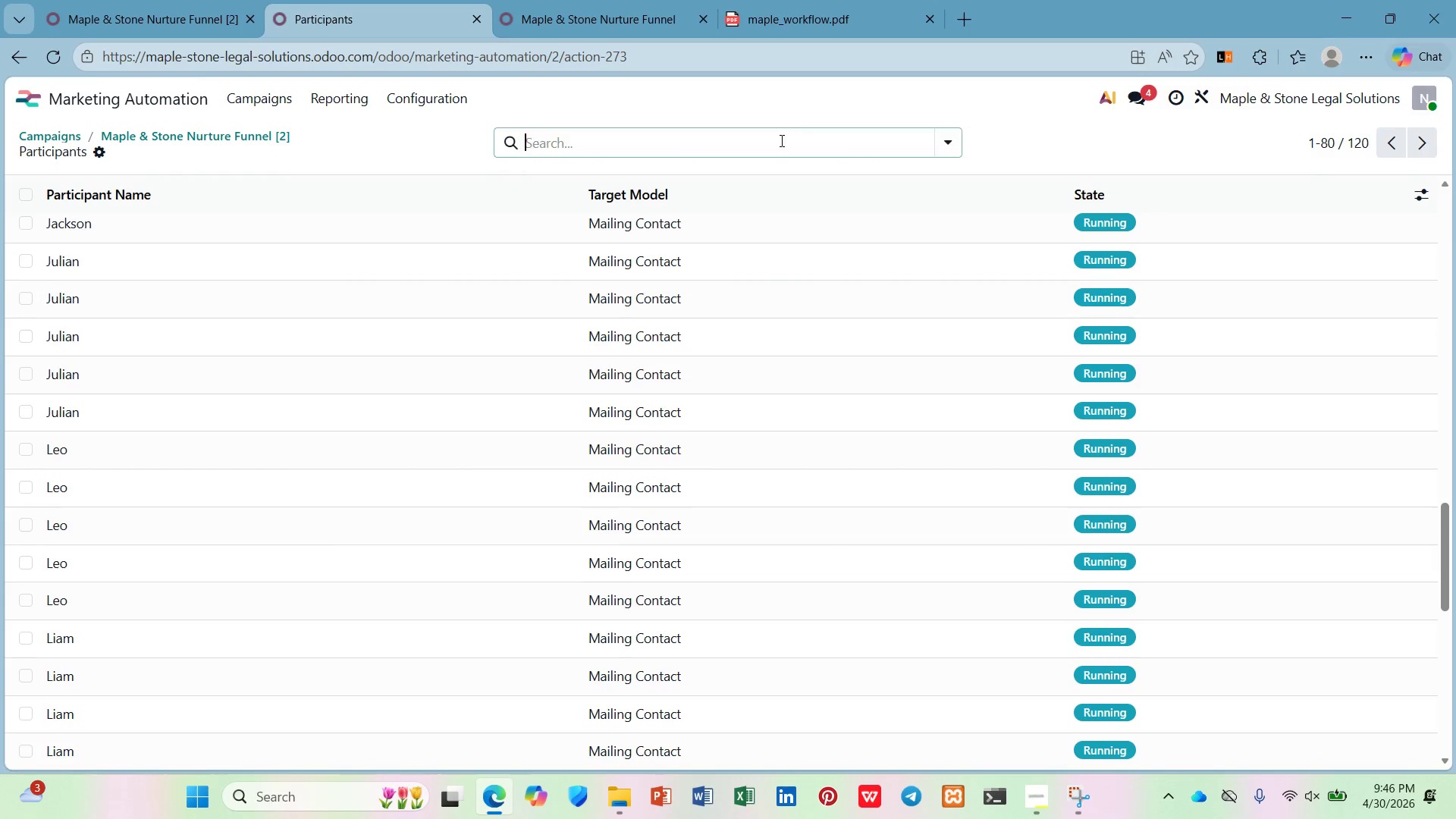 
 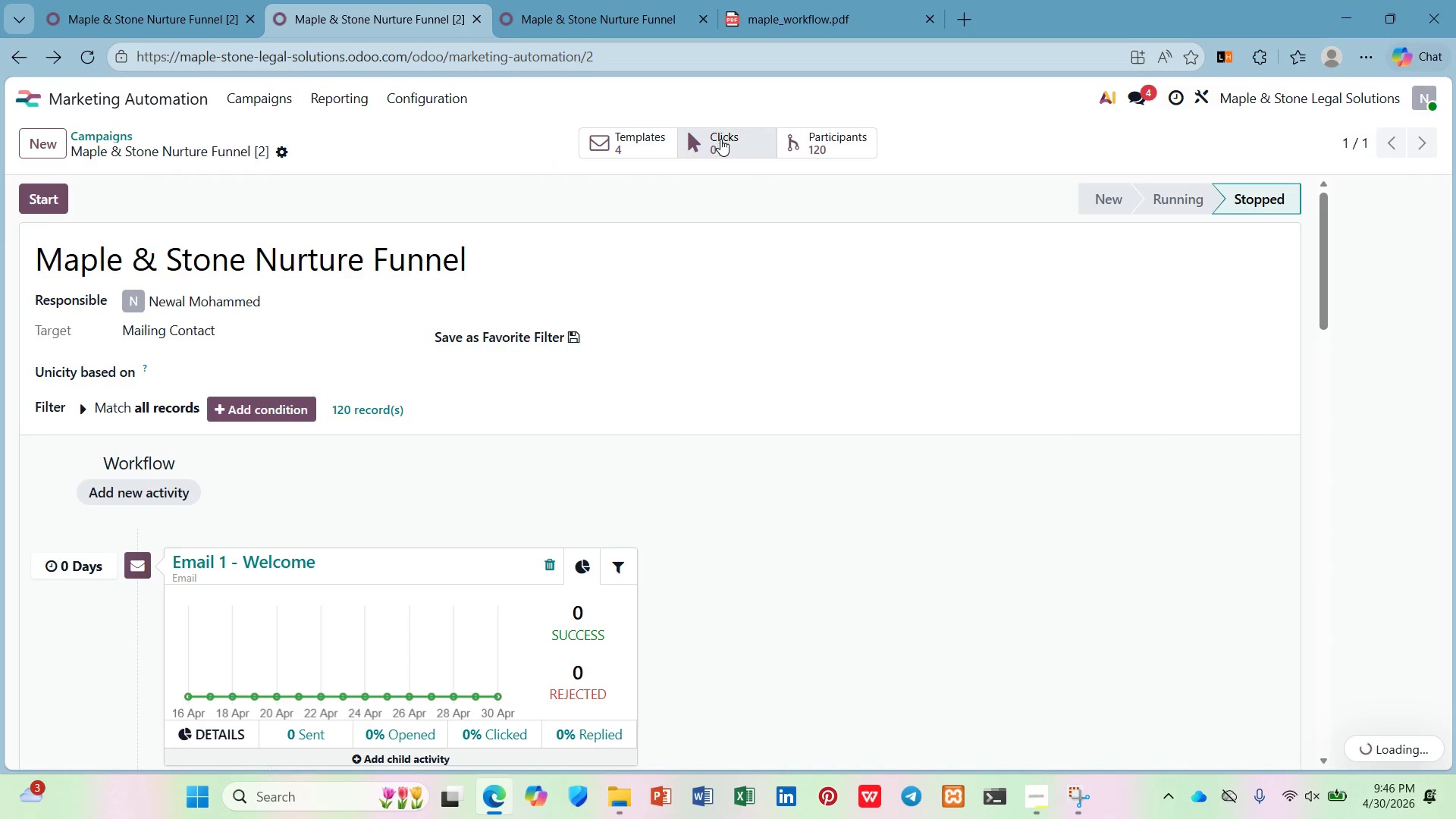 
left_click([653, 147])
 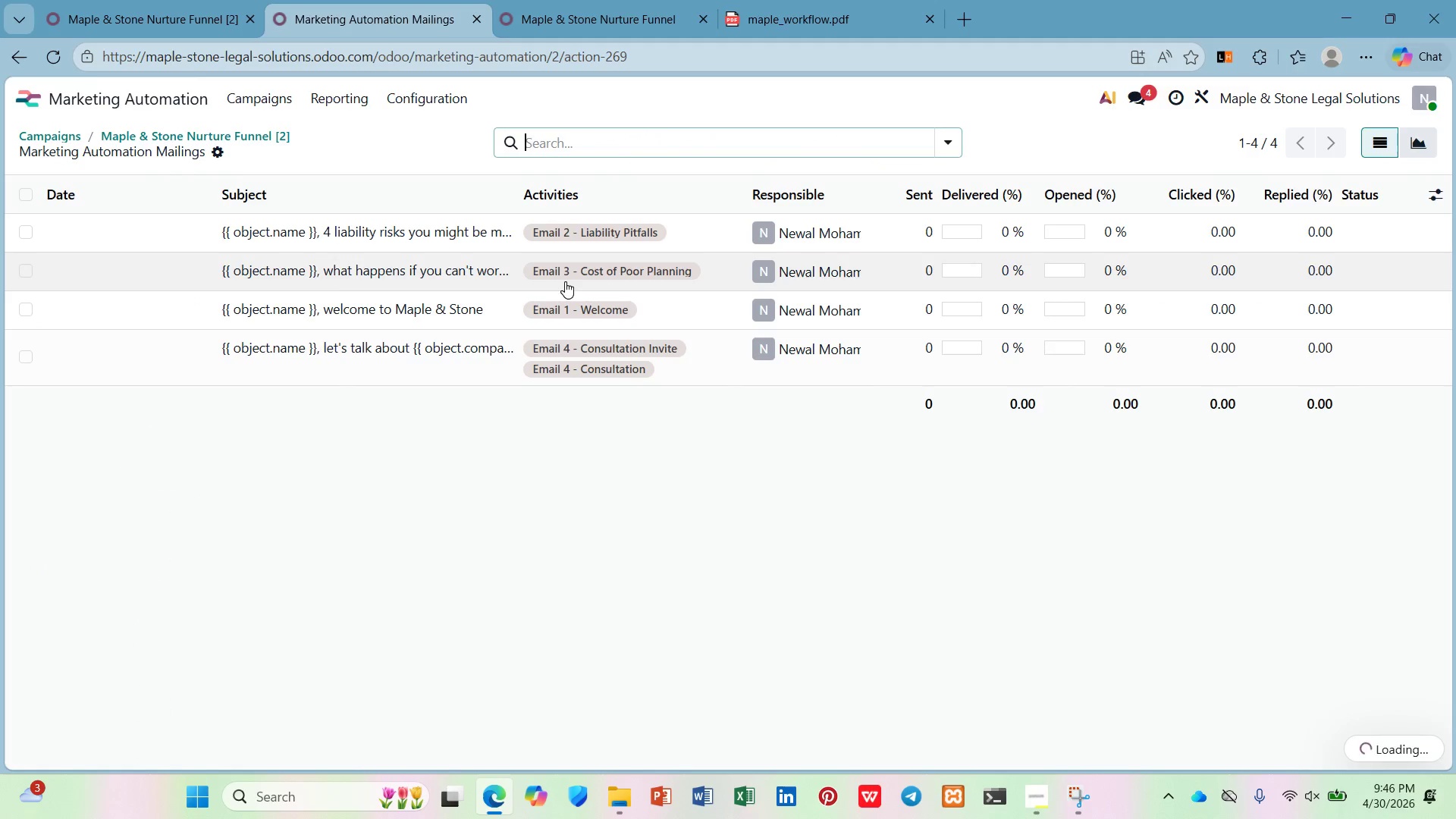 
scroll: coordinate [561, 286], scroll_direction: down, amount: 2.0
 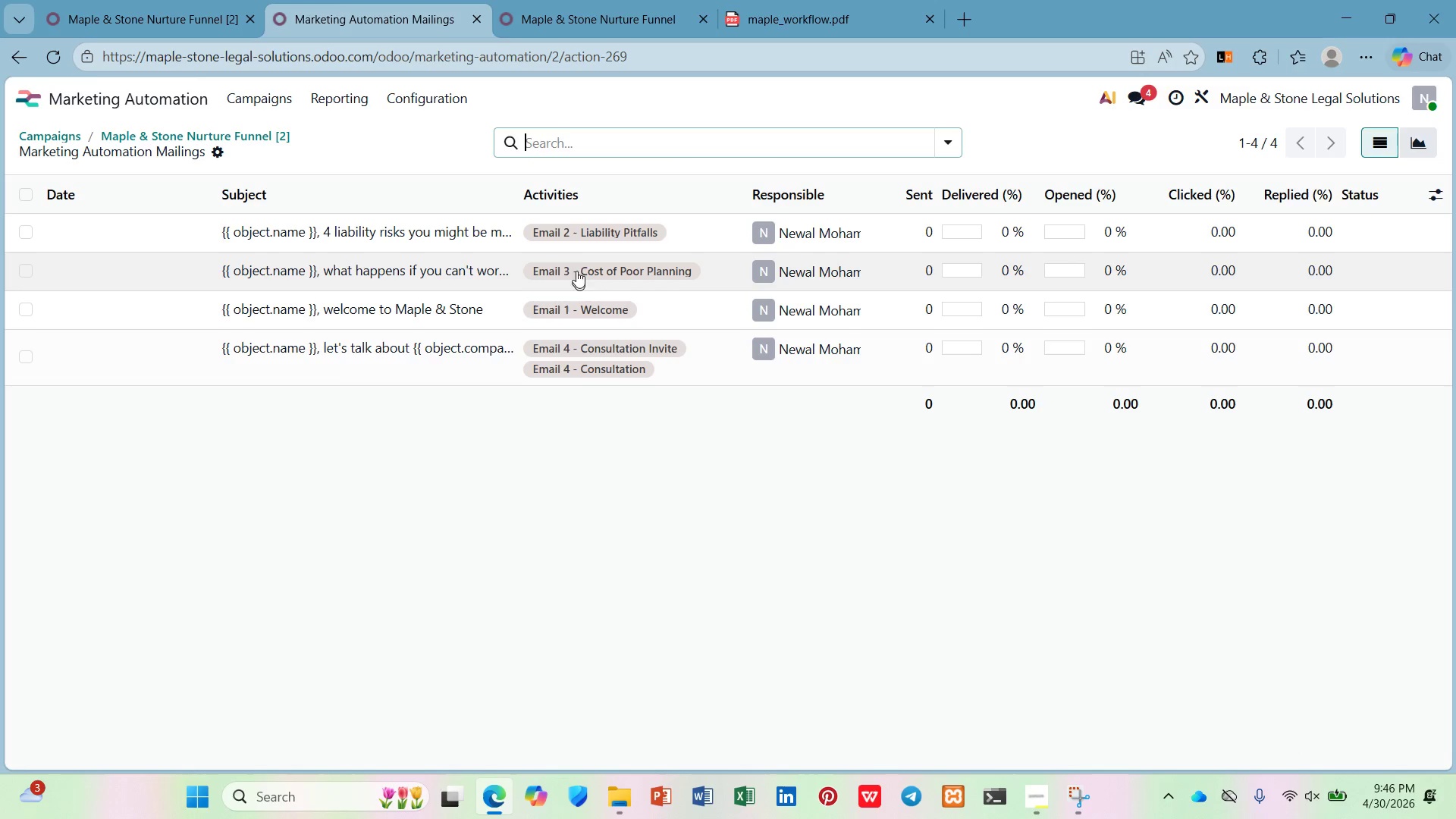 
 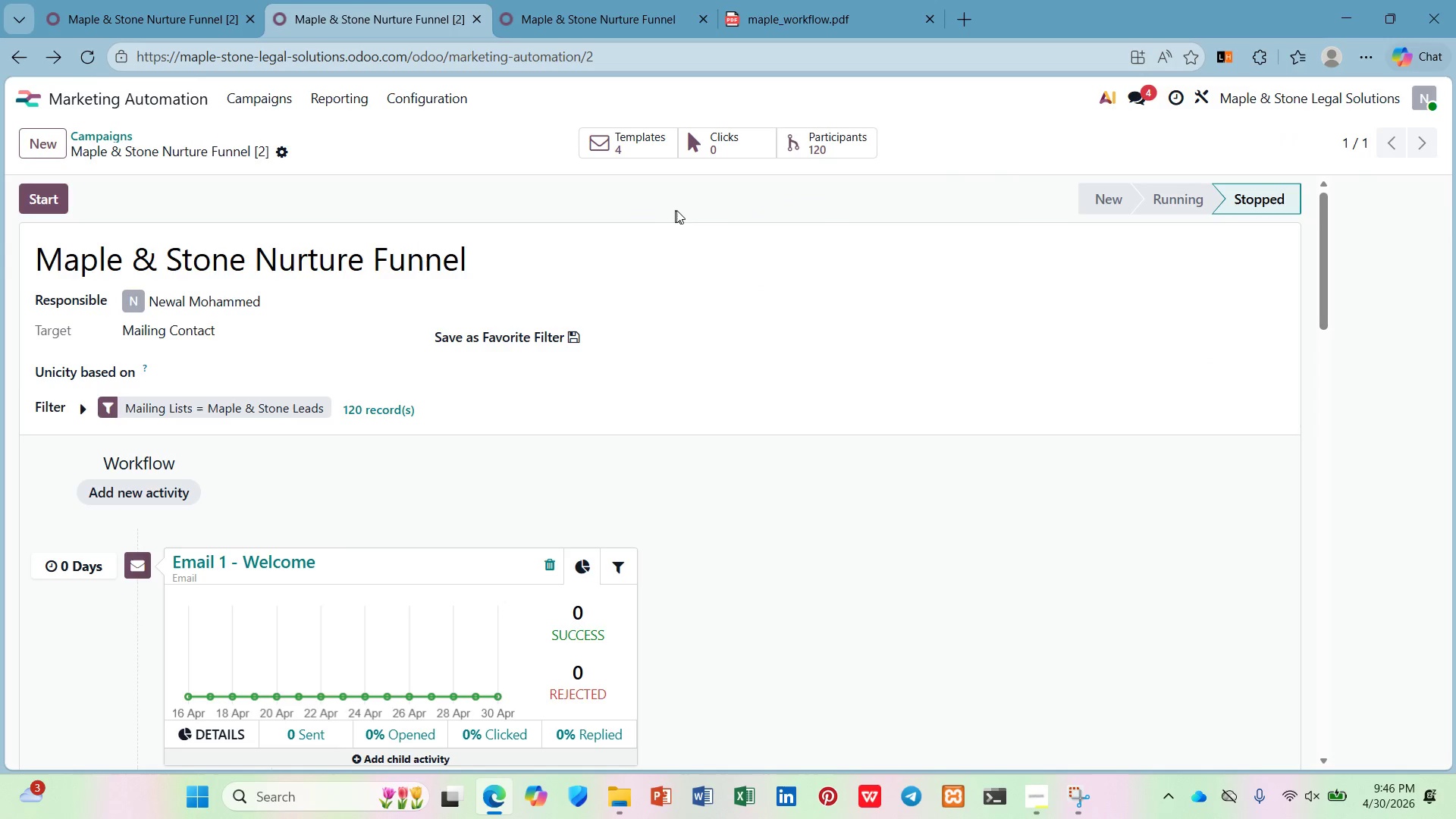 
scroll: coordinate [733, 385], scroll_direction: down, amount: 7.0
 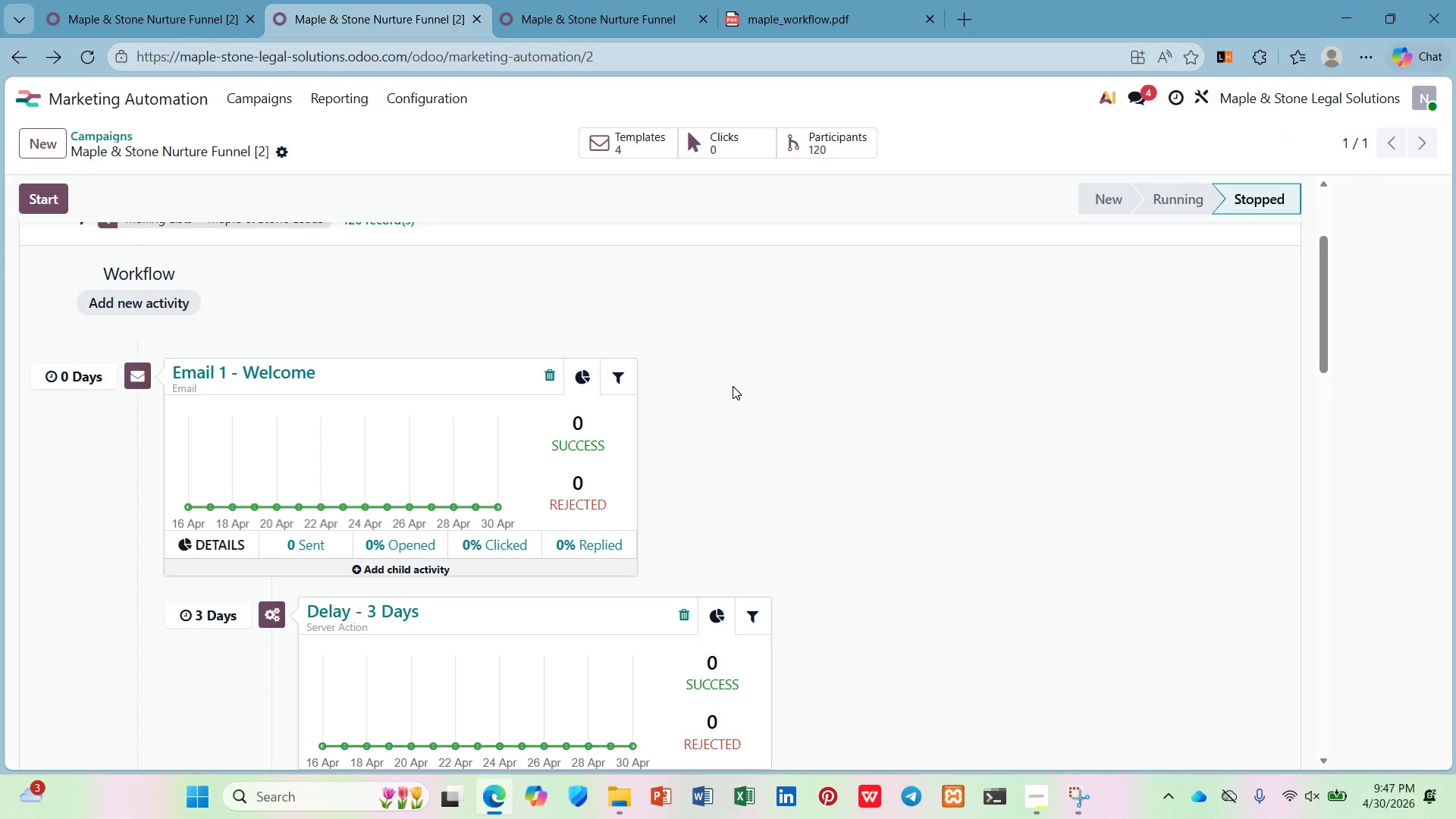 
scroll: coordinate [733, 386], scroll_direction: none, amount: 0.0
 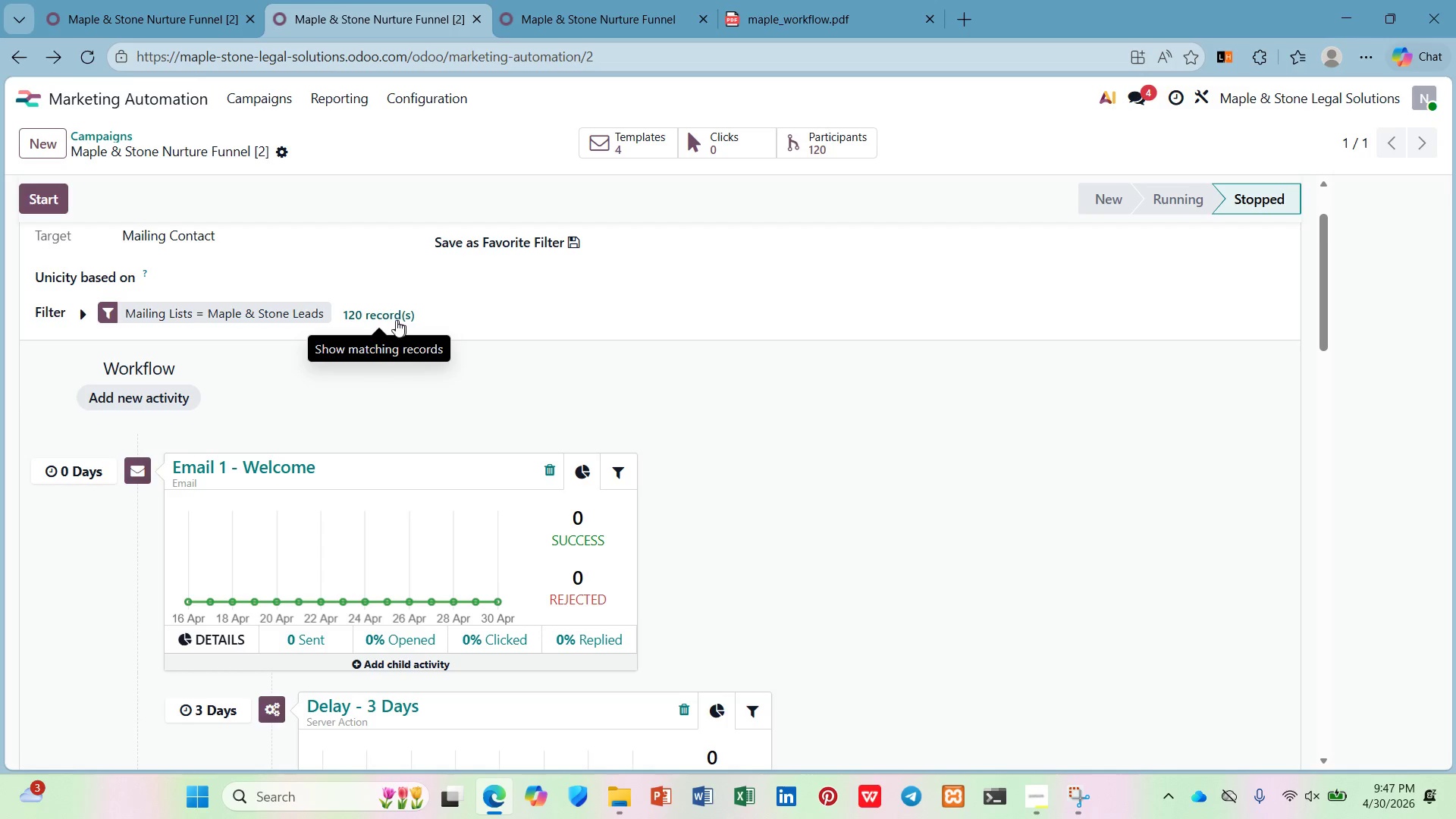 
scroll: coordinate [338, 315], scroll_direction: up, amount: 2.0
 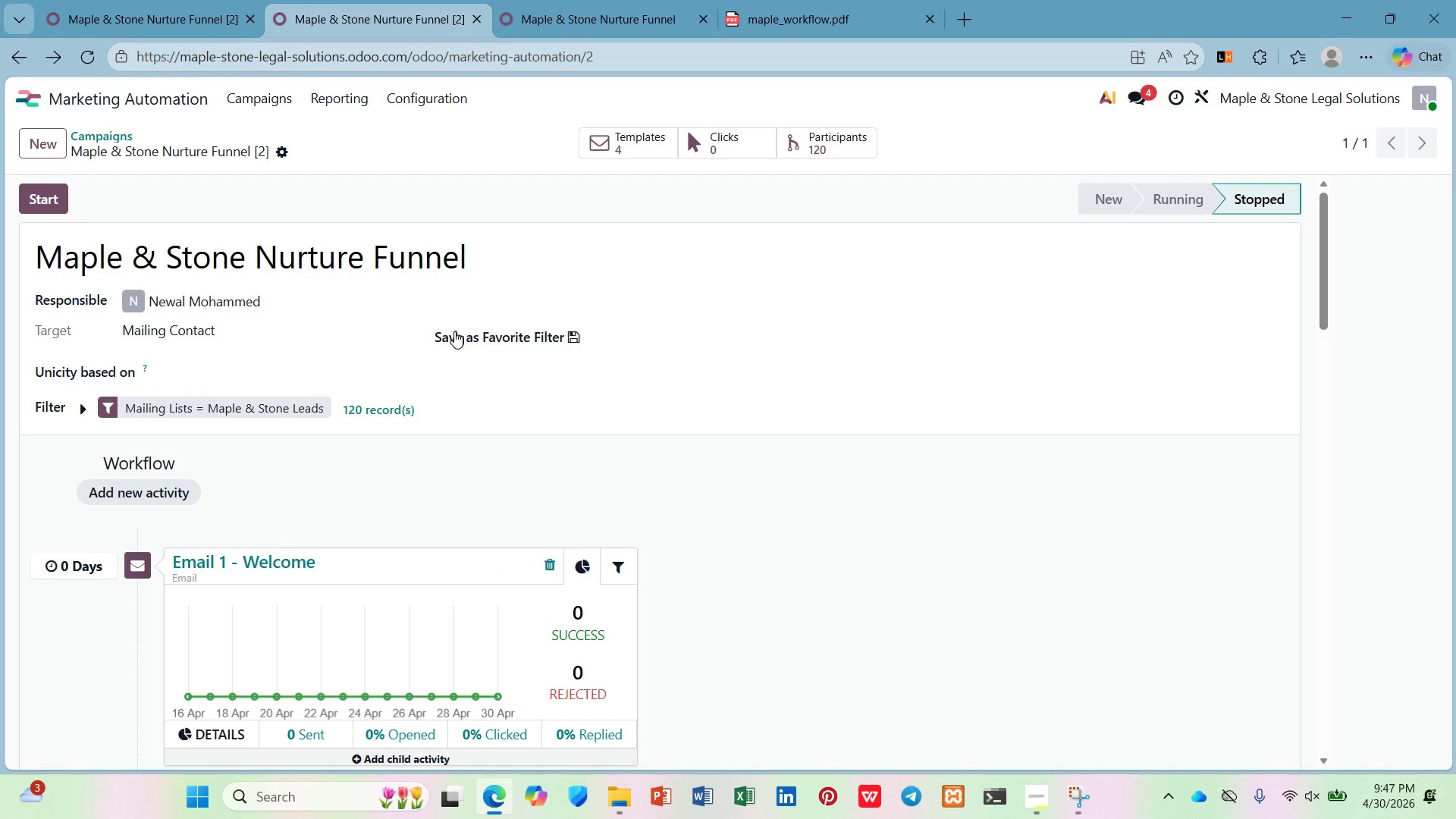 
scroll: coordinate [496, 651], scroll_direction: down, amount: 7.0
 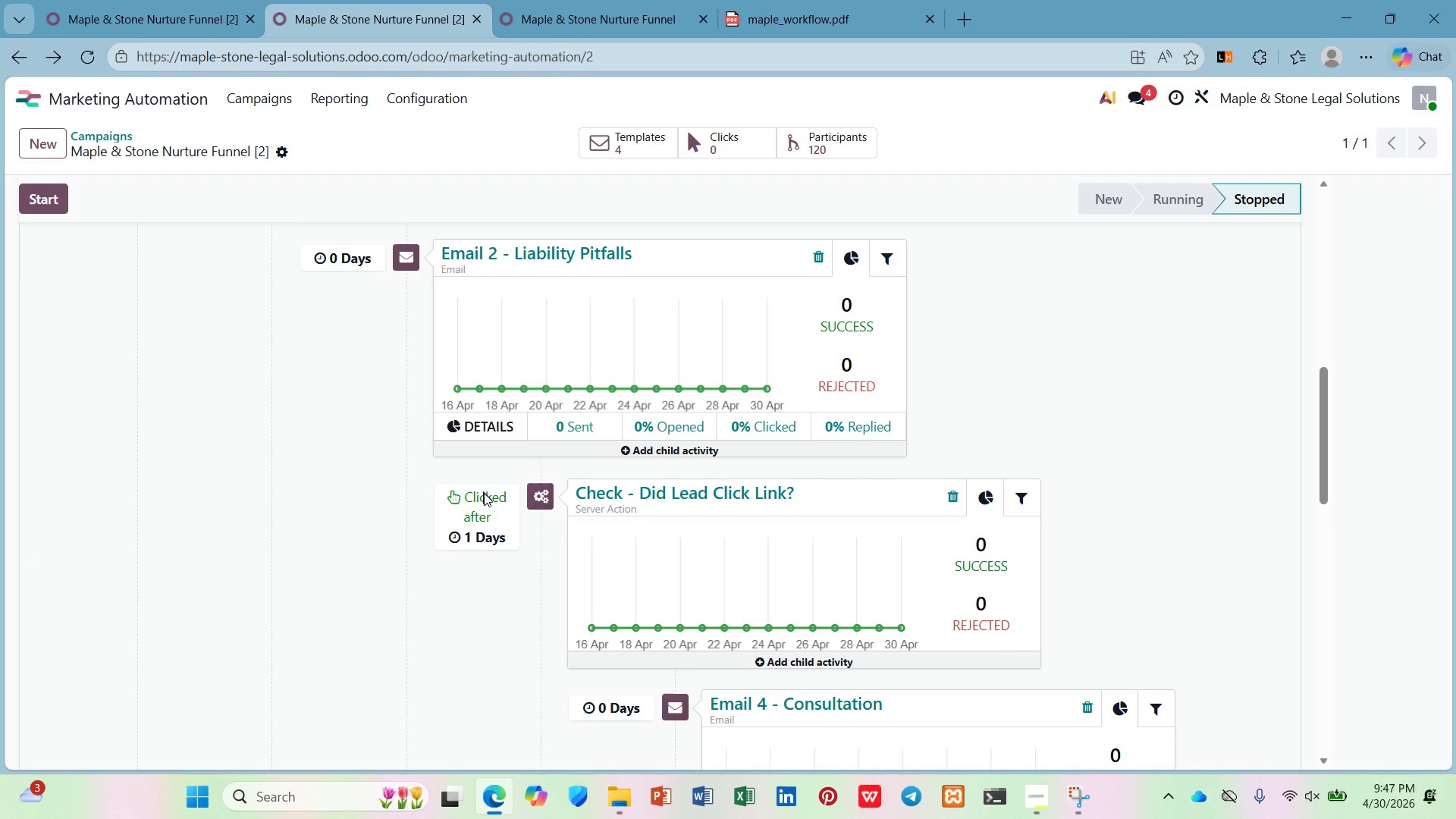 
left_click([482, 495])
 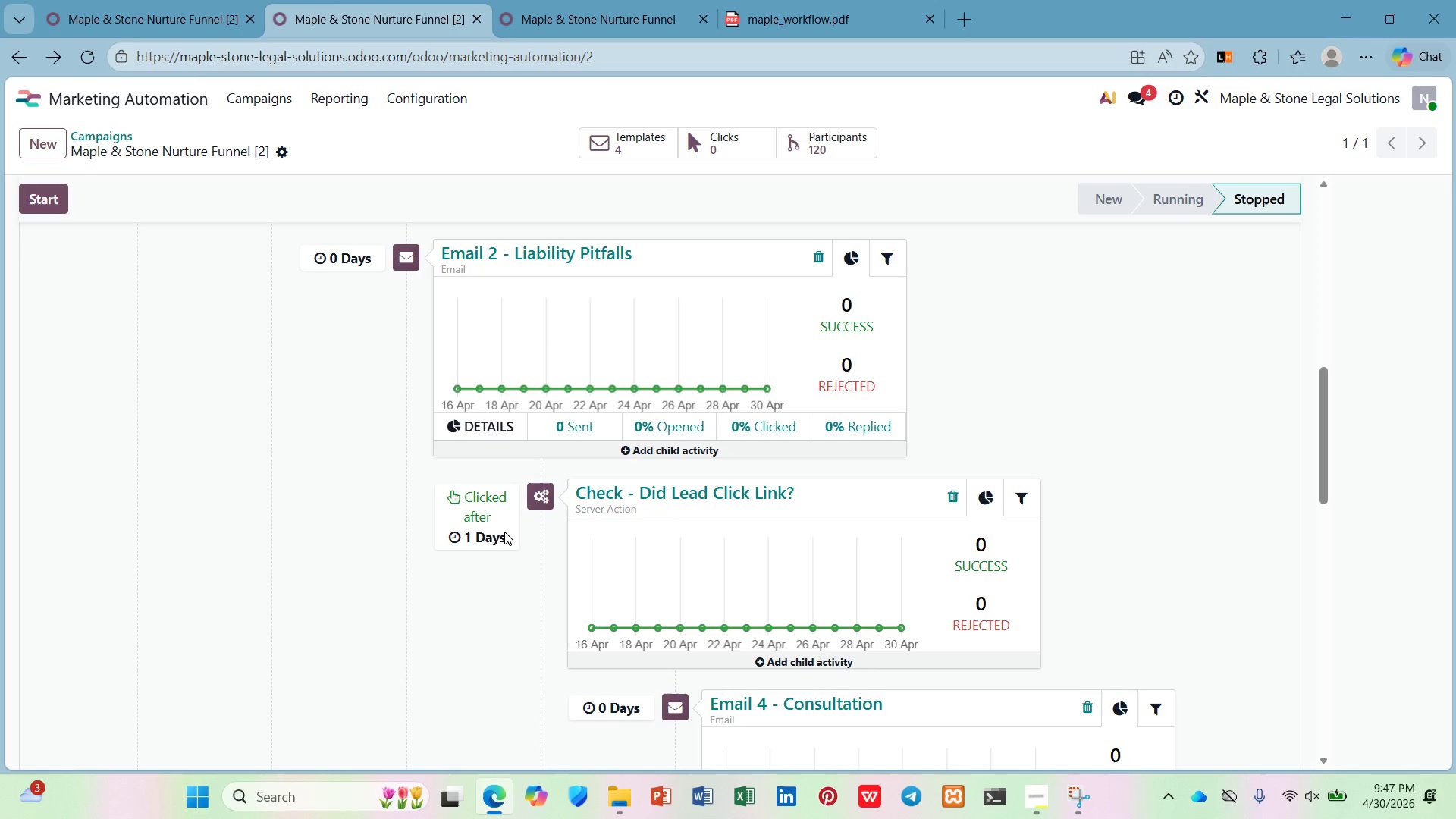 
scroll: coordinate [1143, 669], scroll_direction: down, amount: 14.0
 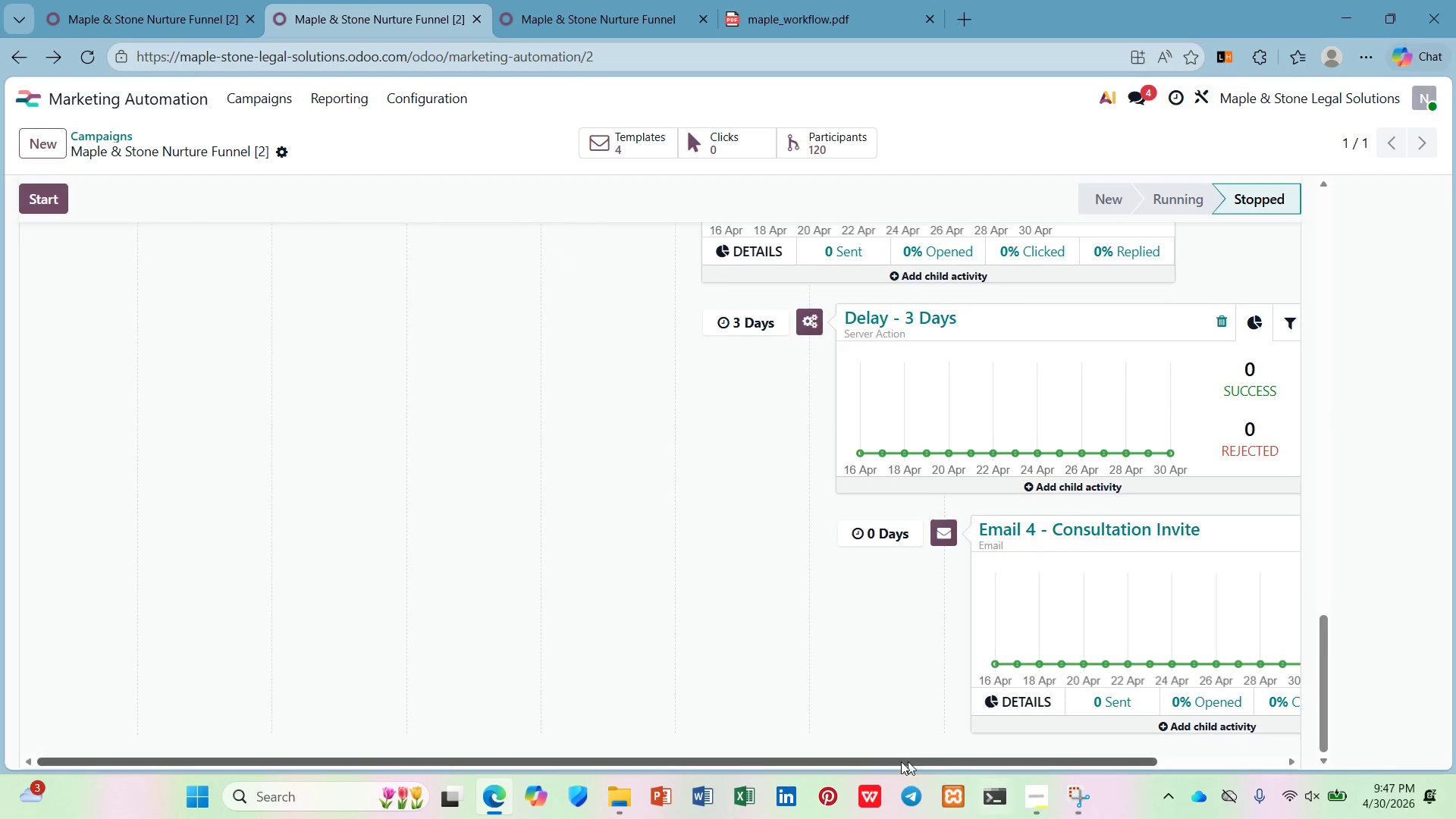 
left_click_drag(start_coordinate=[892, 760], to_coordinate=[1171, 765])
 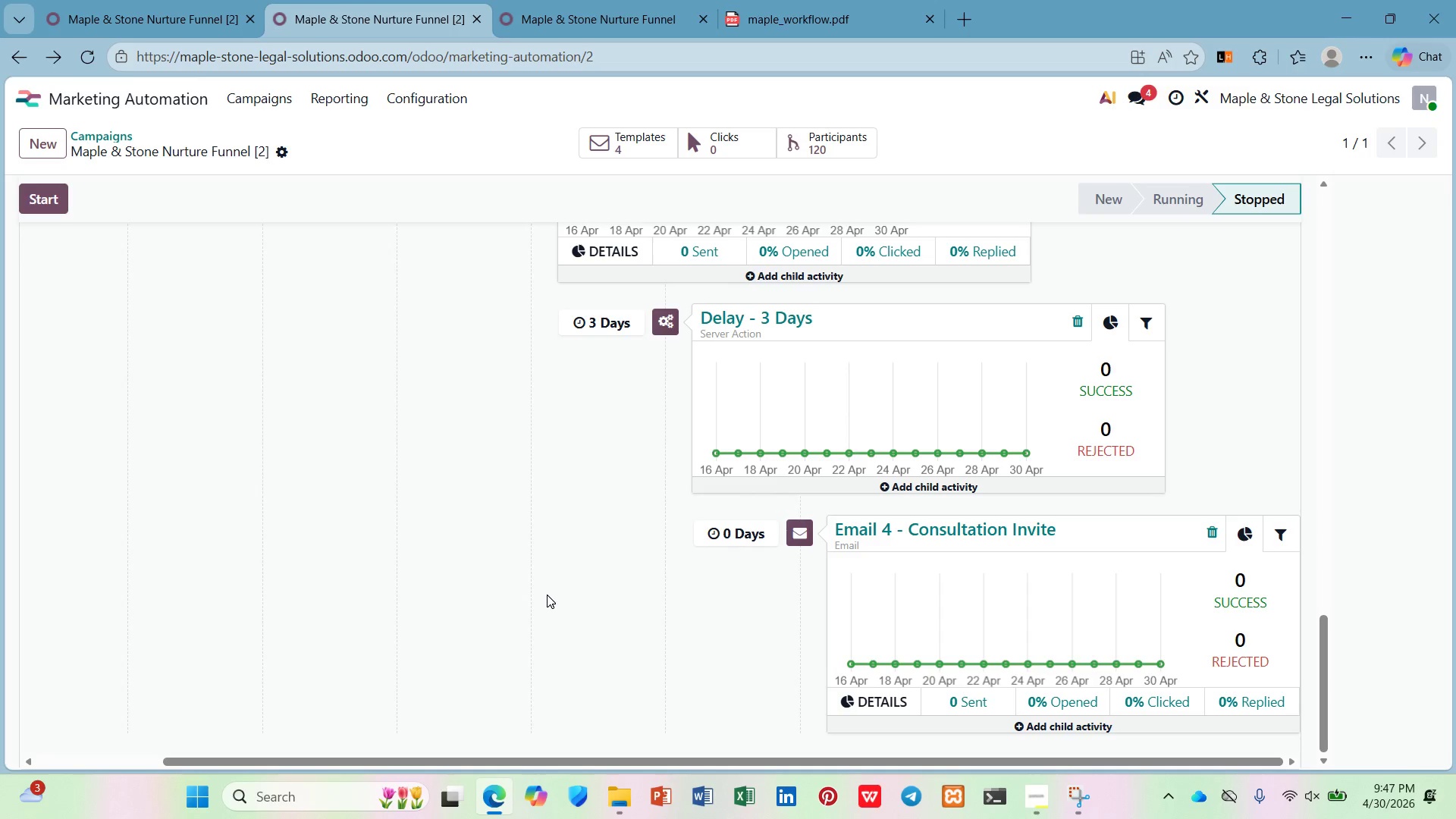 
hold_key(key=ControlLeft, duration=0.67)
scroll: coordinate [545, 593], scroll_direction: down, amount: 2.0
 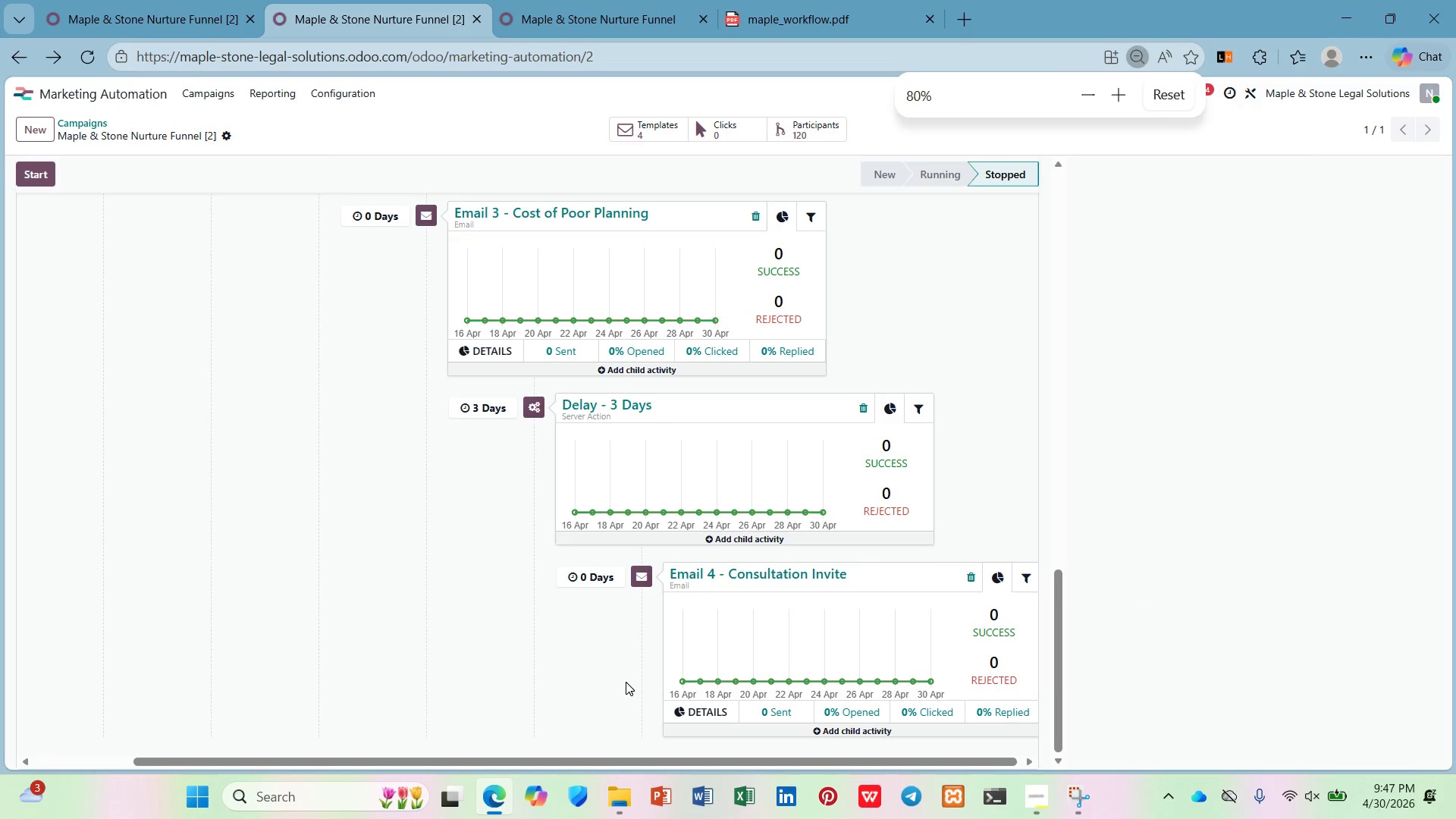 
scroll: coordinate [447, 540], scroll_direction: up, amount: 18.0
 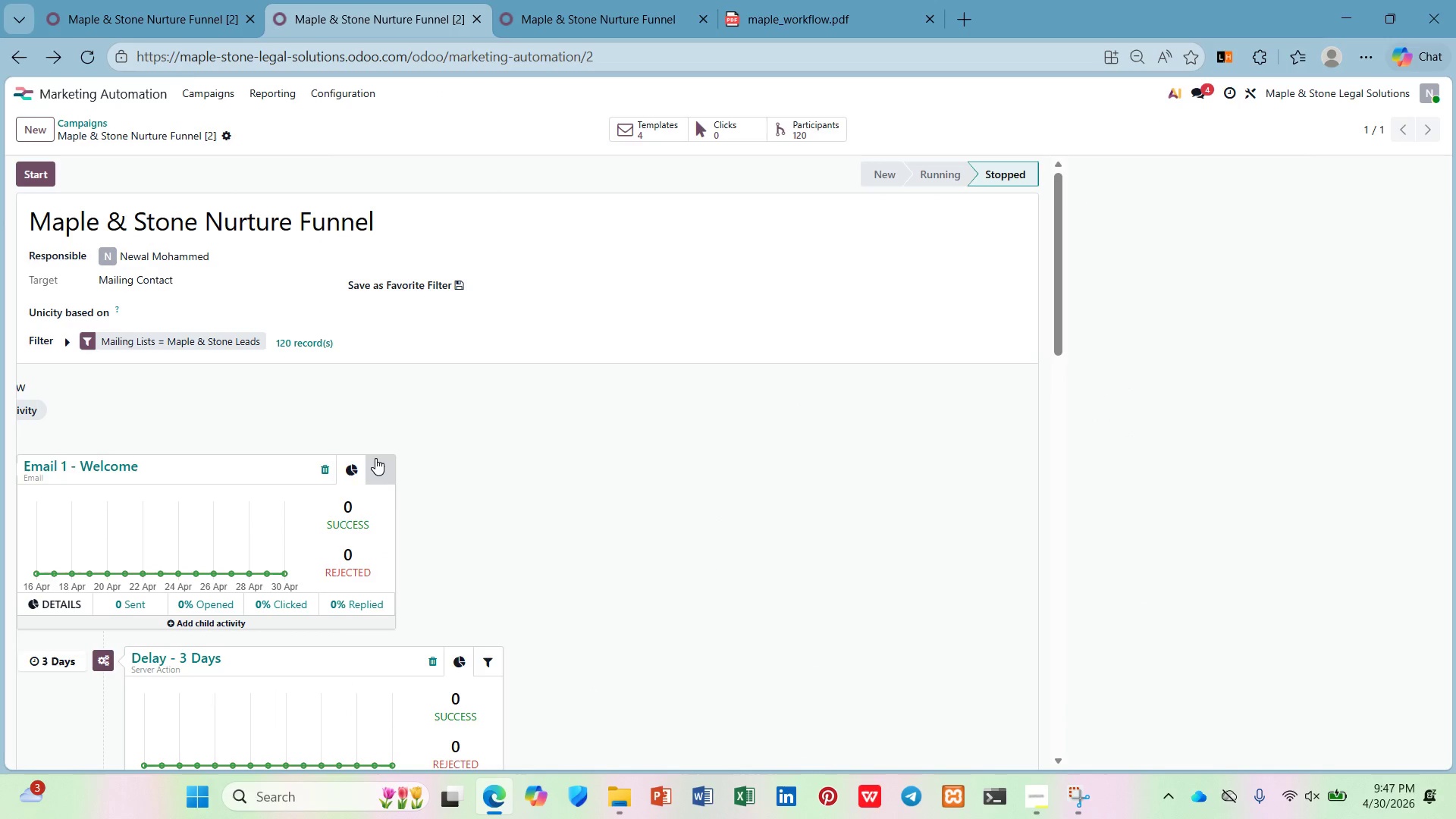 
hold_key(key=ControlLeft, duration=0.73)
scroll: coordinate [372, 458], scroll_direction: up, amount: 2.0
 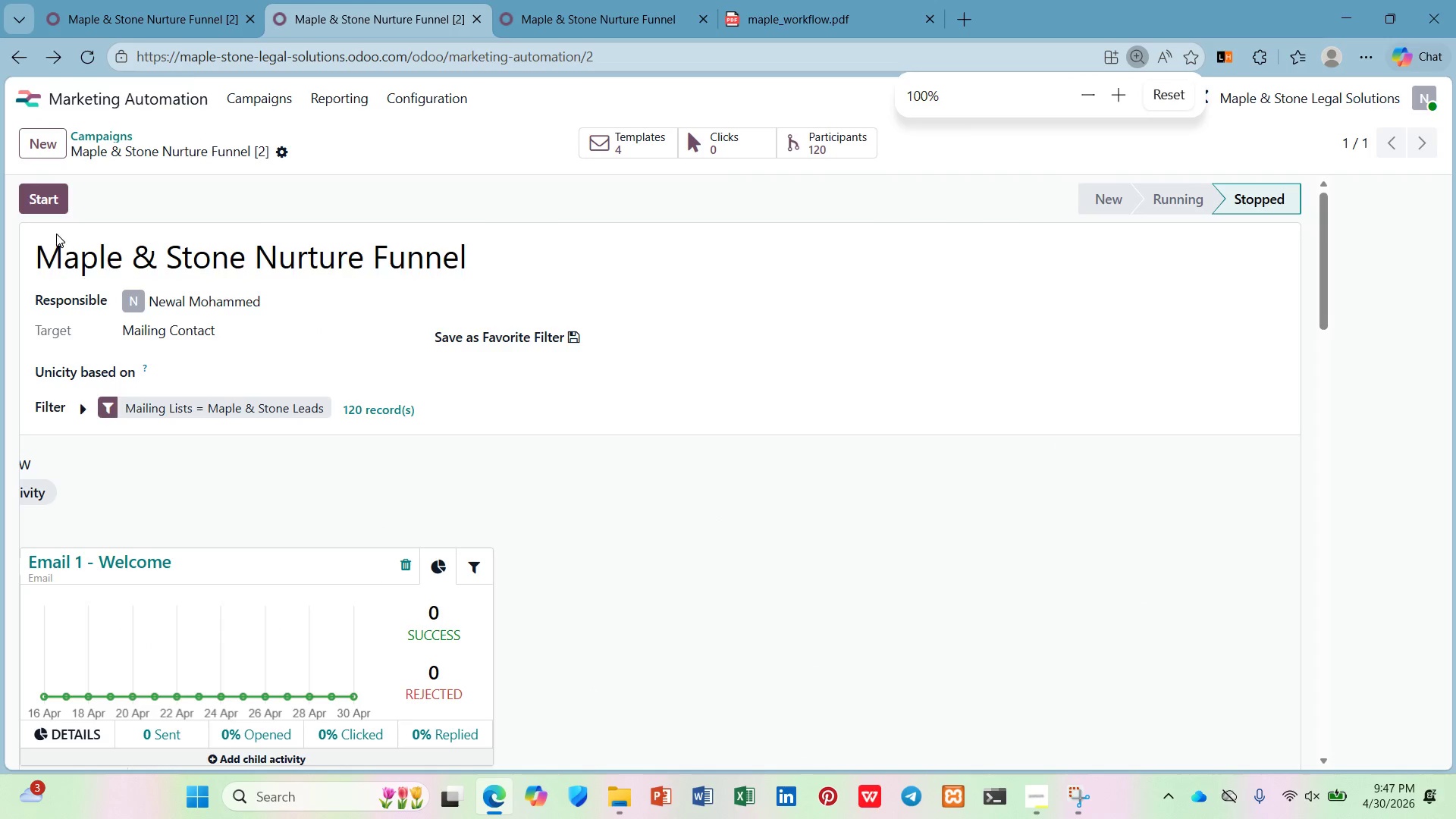 
left_click([53, 205])
 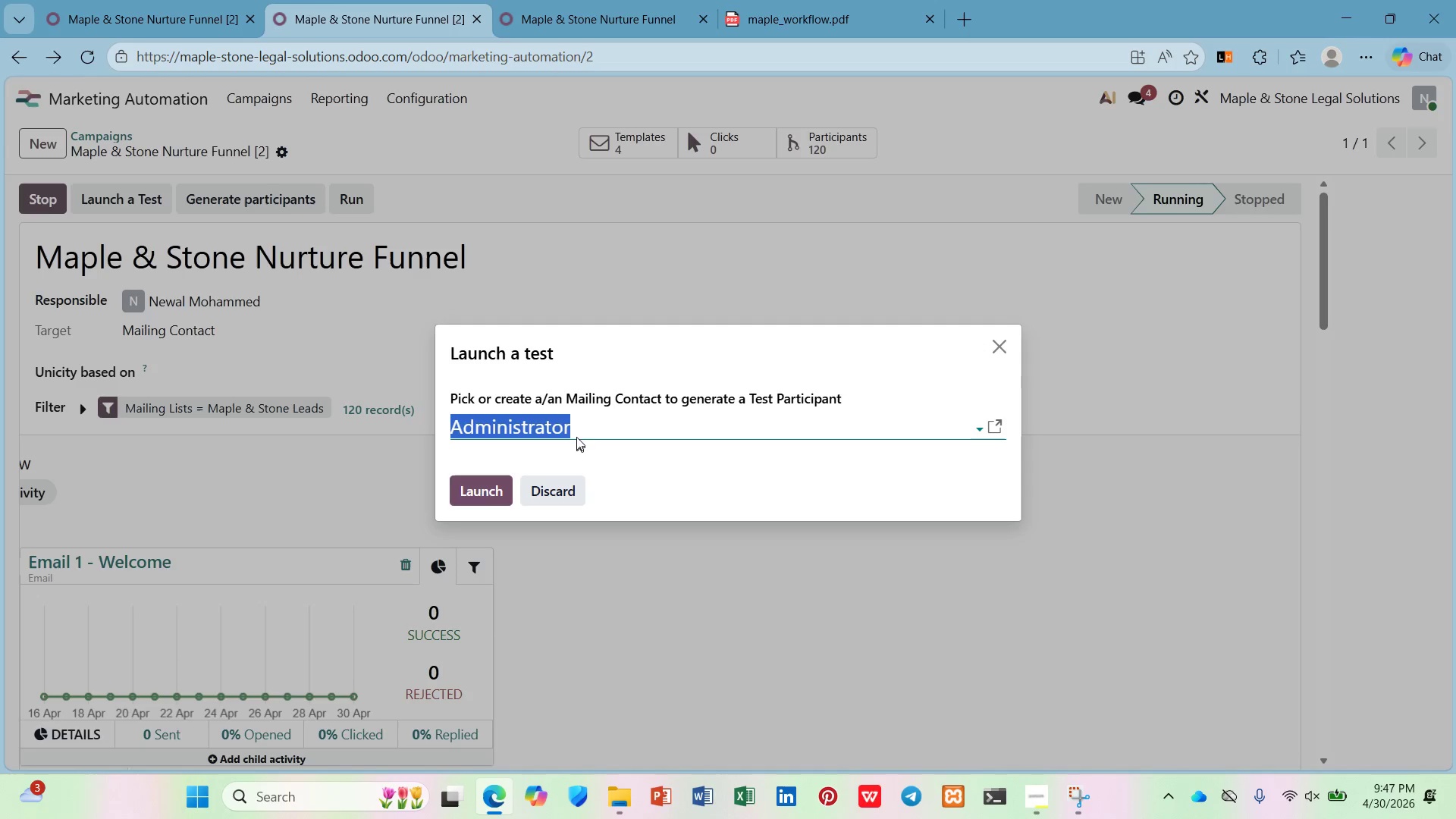 
wait(6.61)
 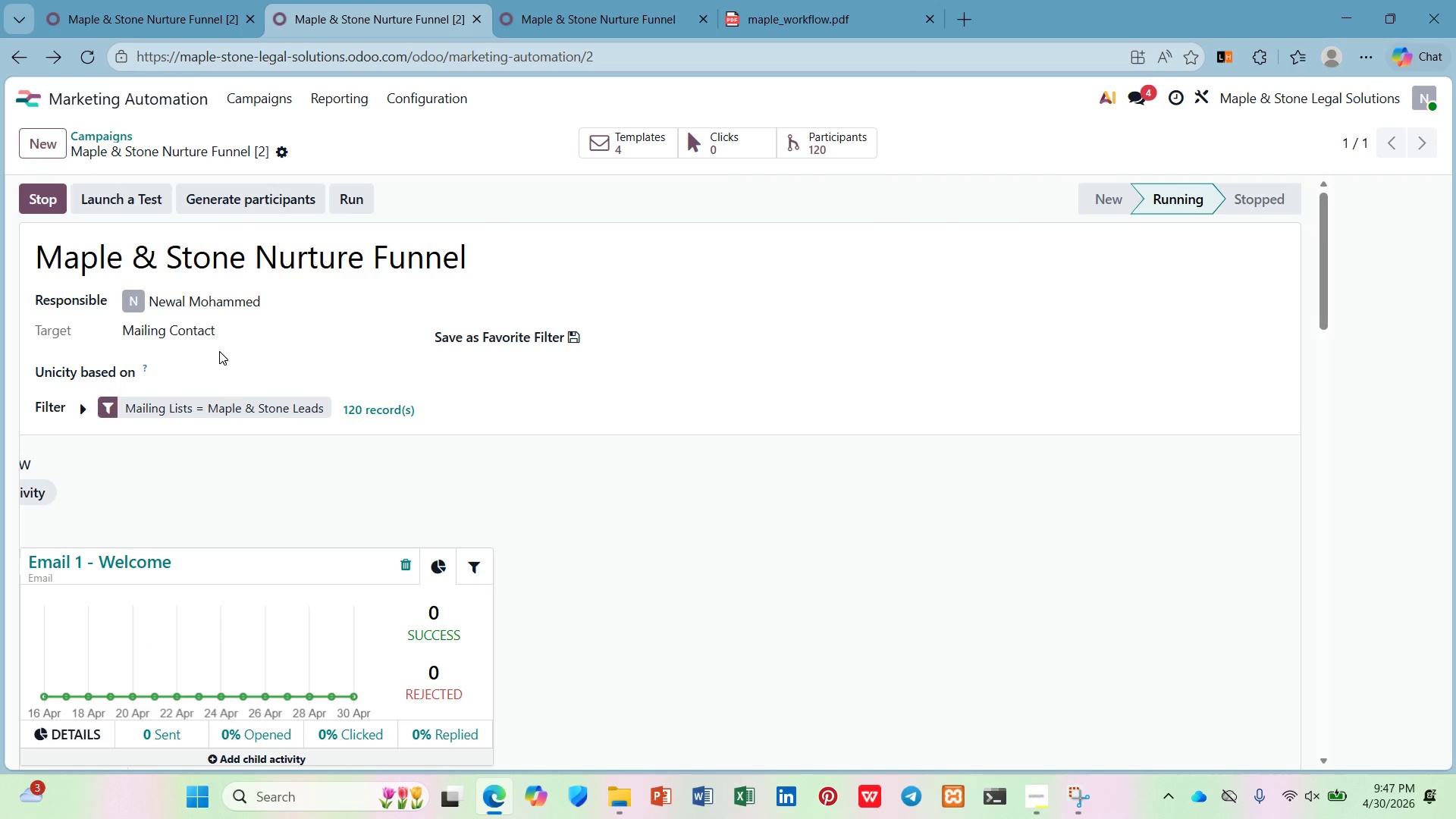 
left_click([977, 428])
 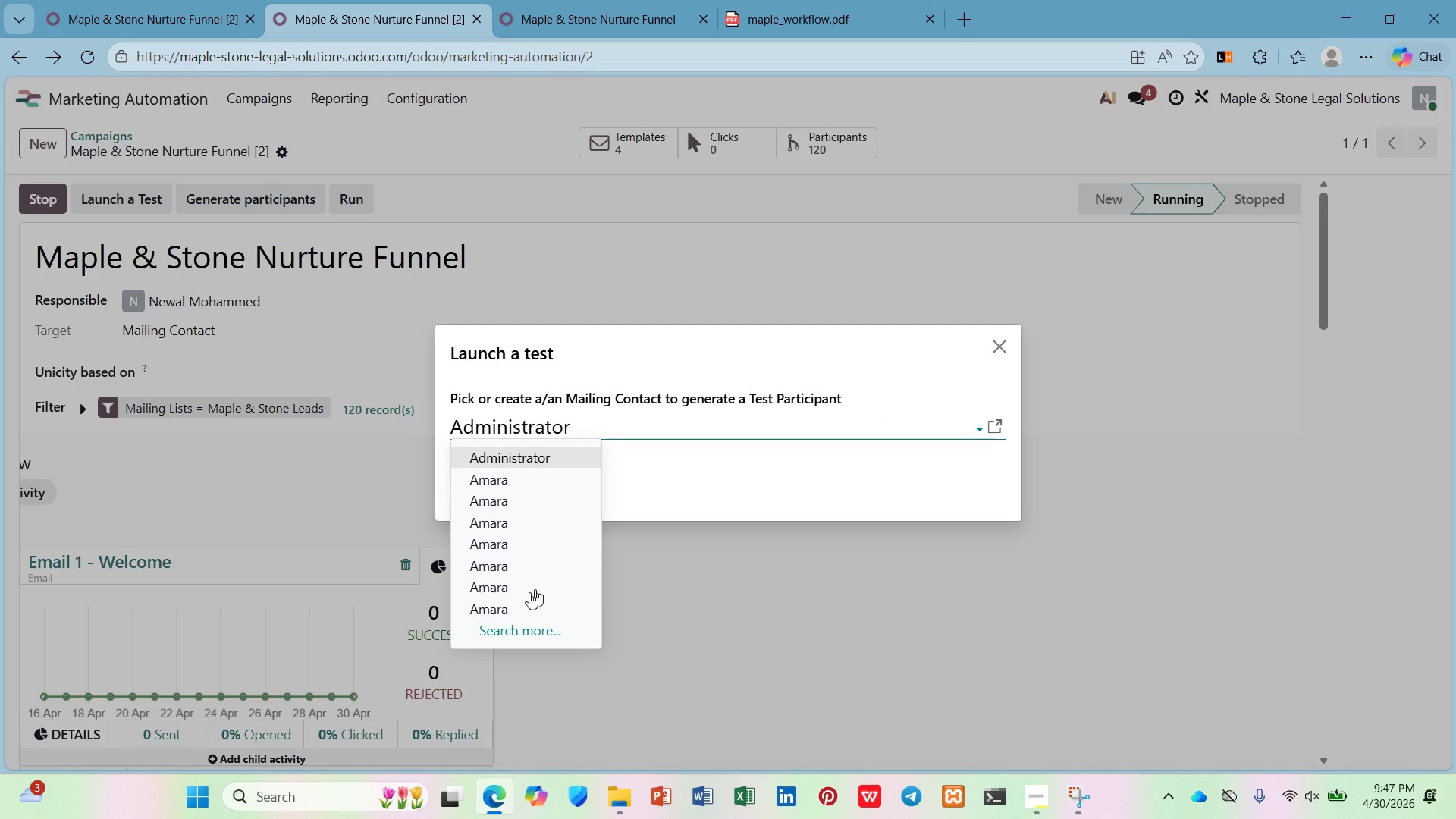 
left_click([512, 610])
 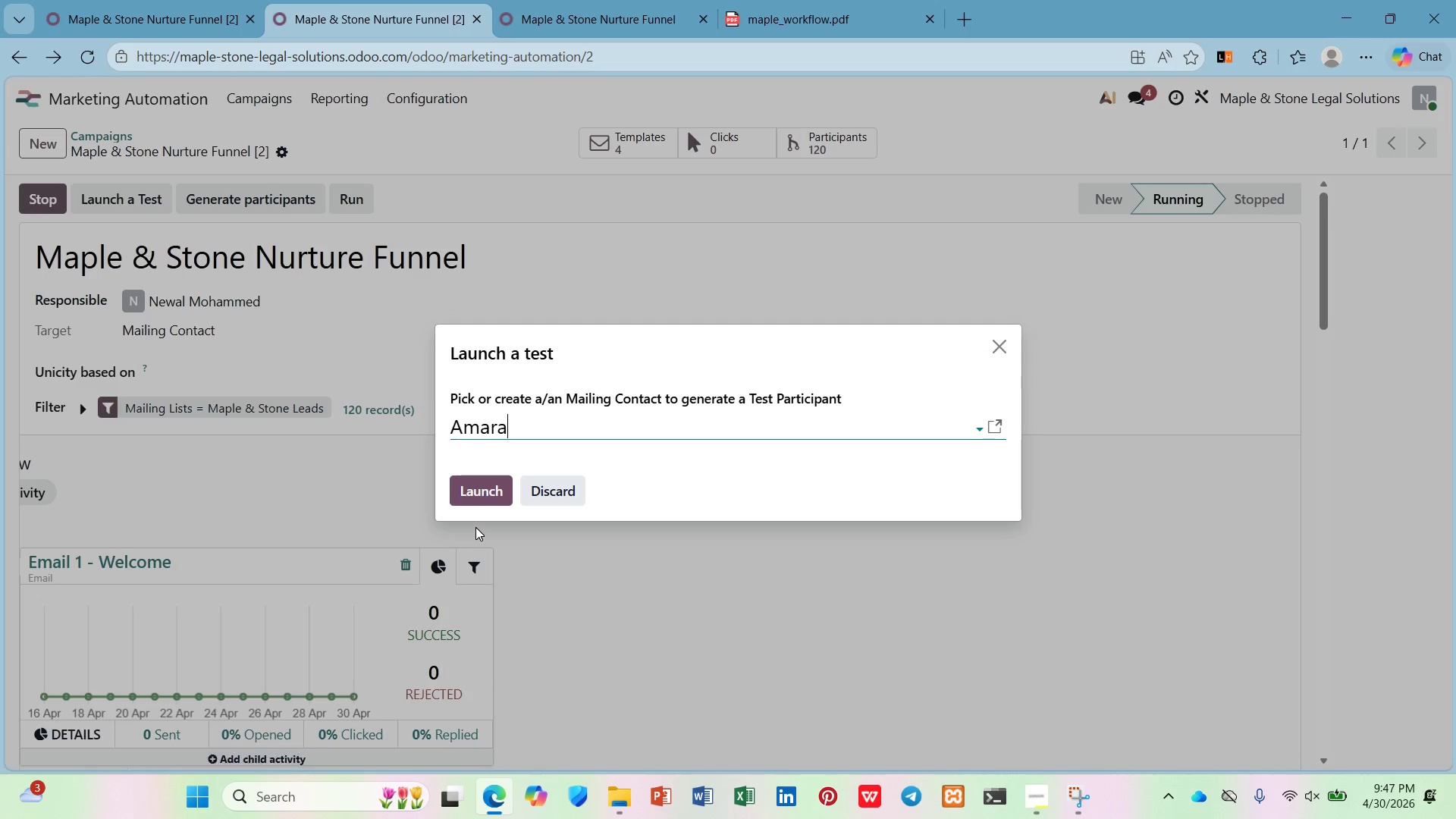 
left_click([469, 499])
 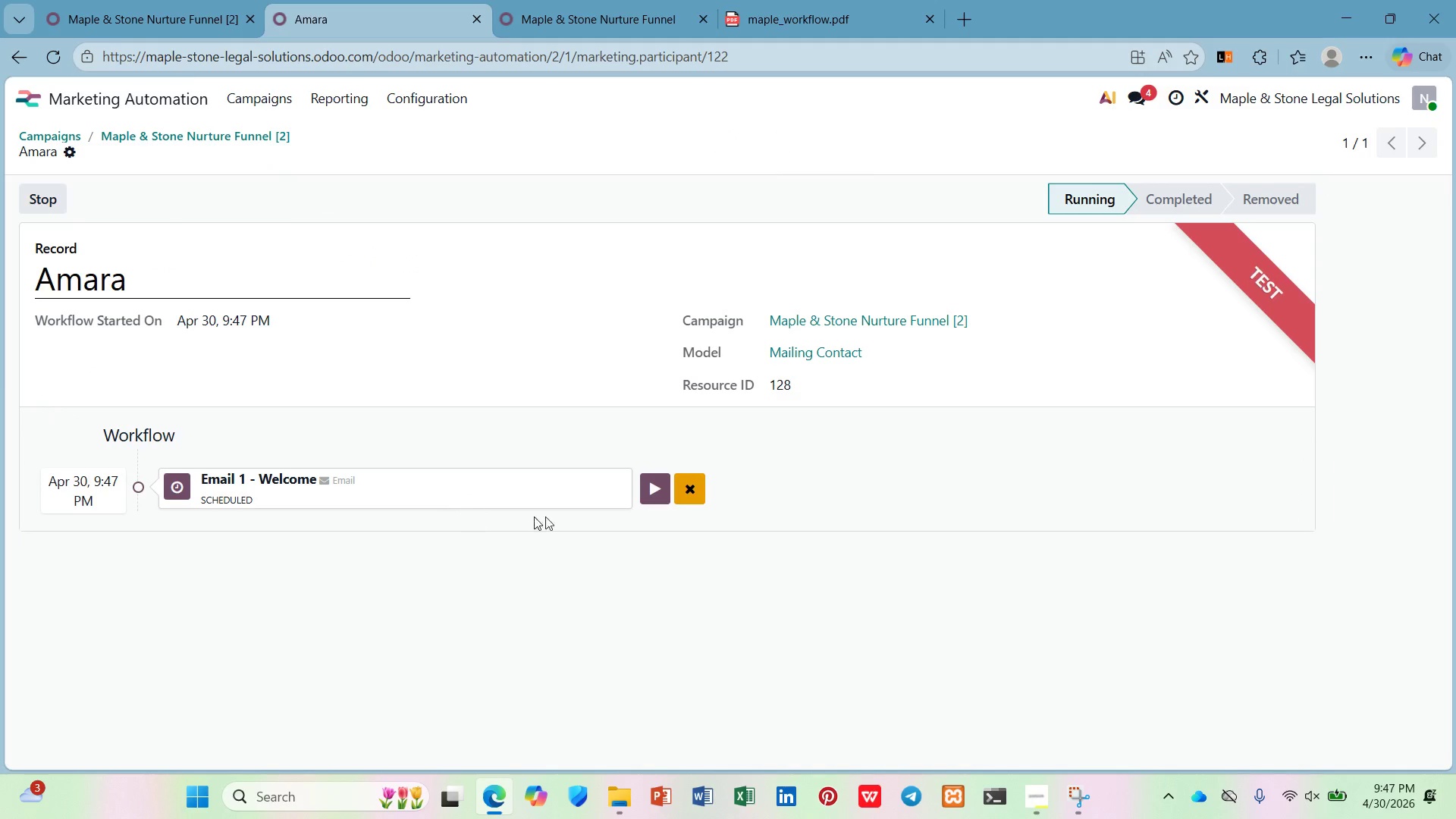 
left_click([646, 487])
 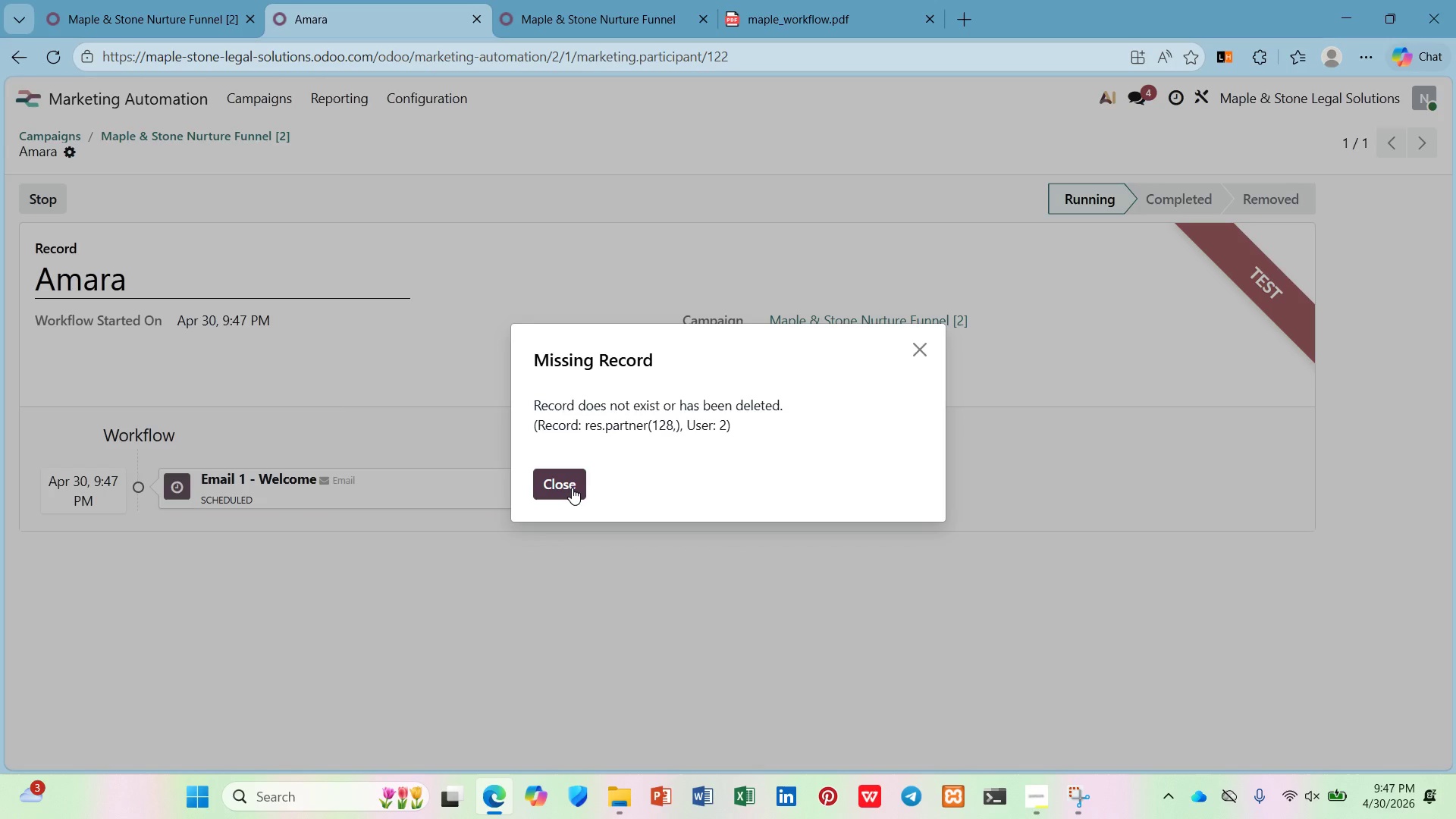 
left_click([570, 486])
 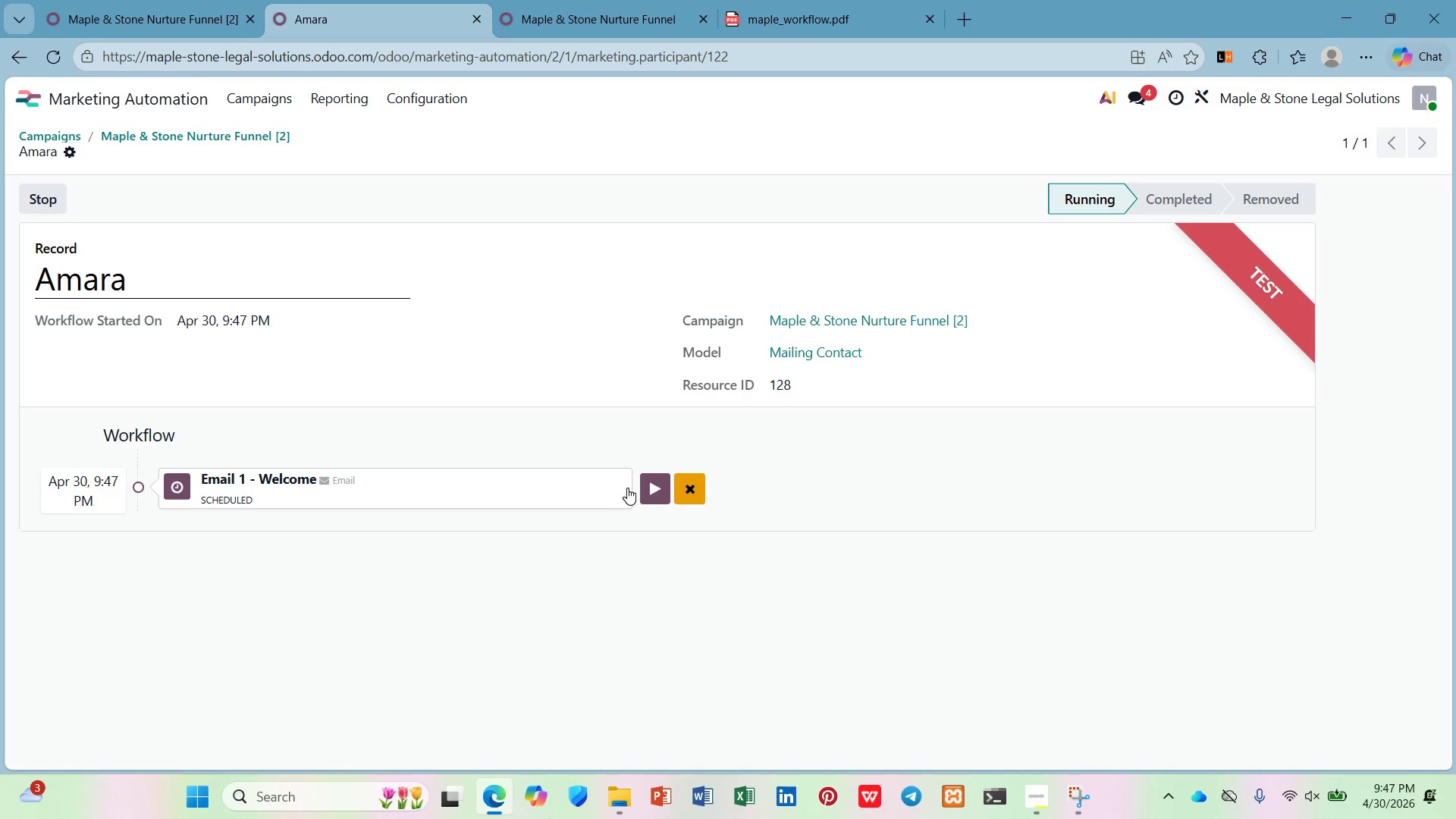 
mouse_move([630, 489])
 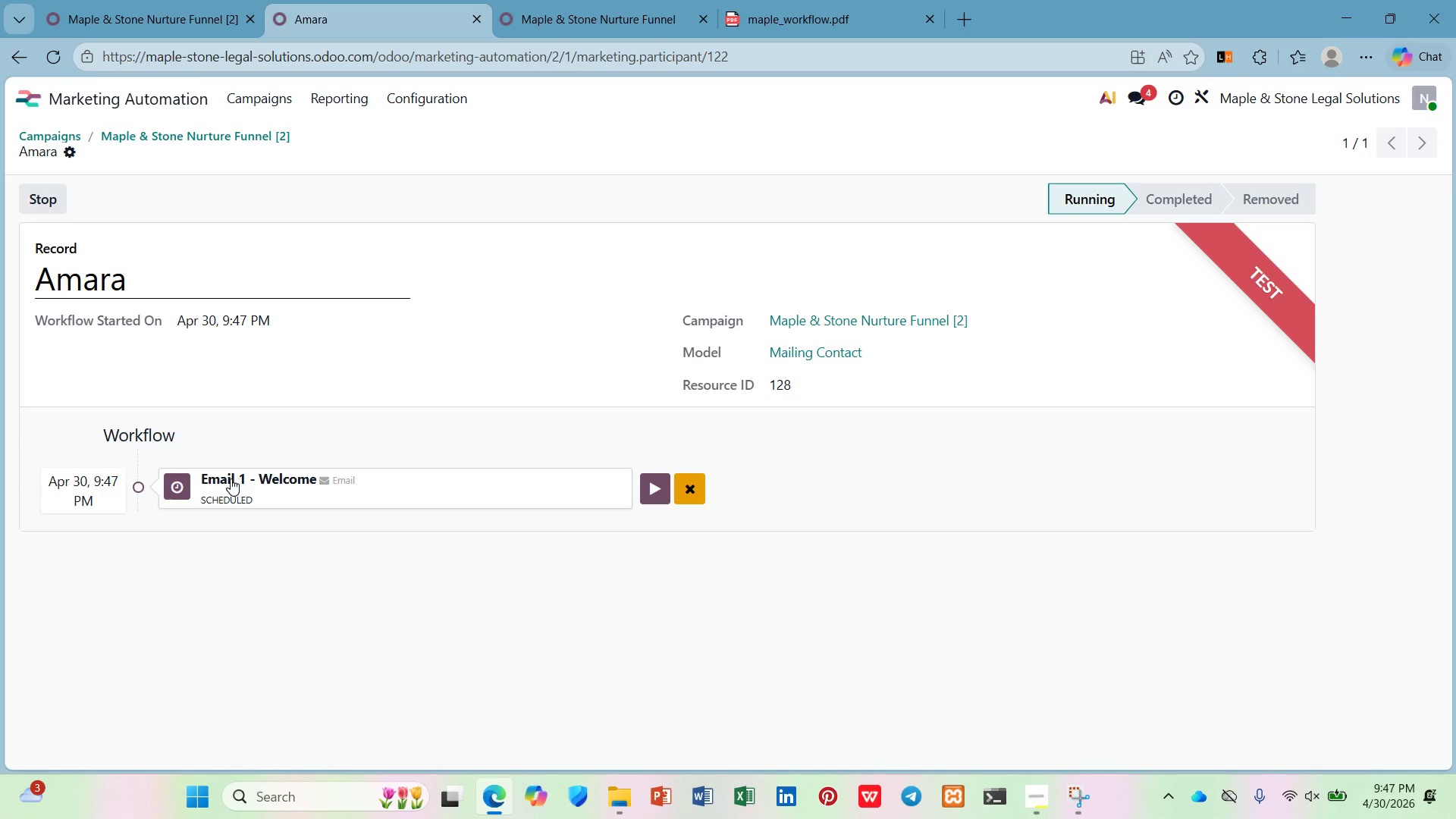 
left_click([228, 473])
 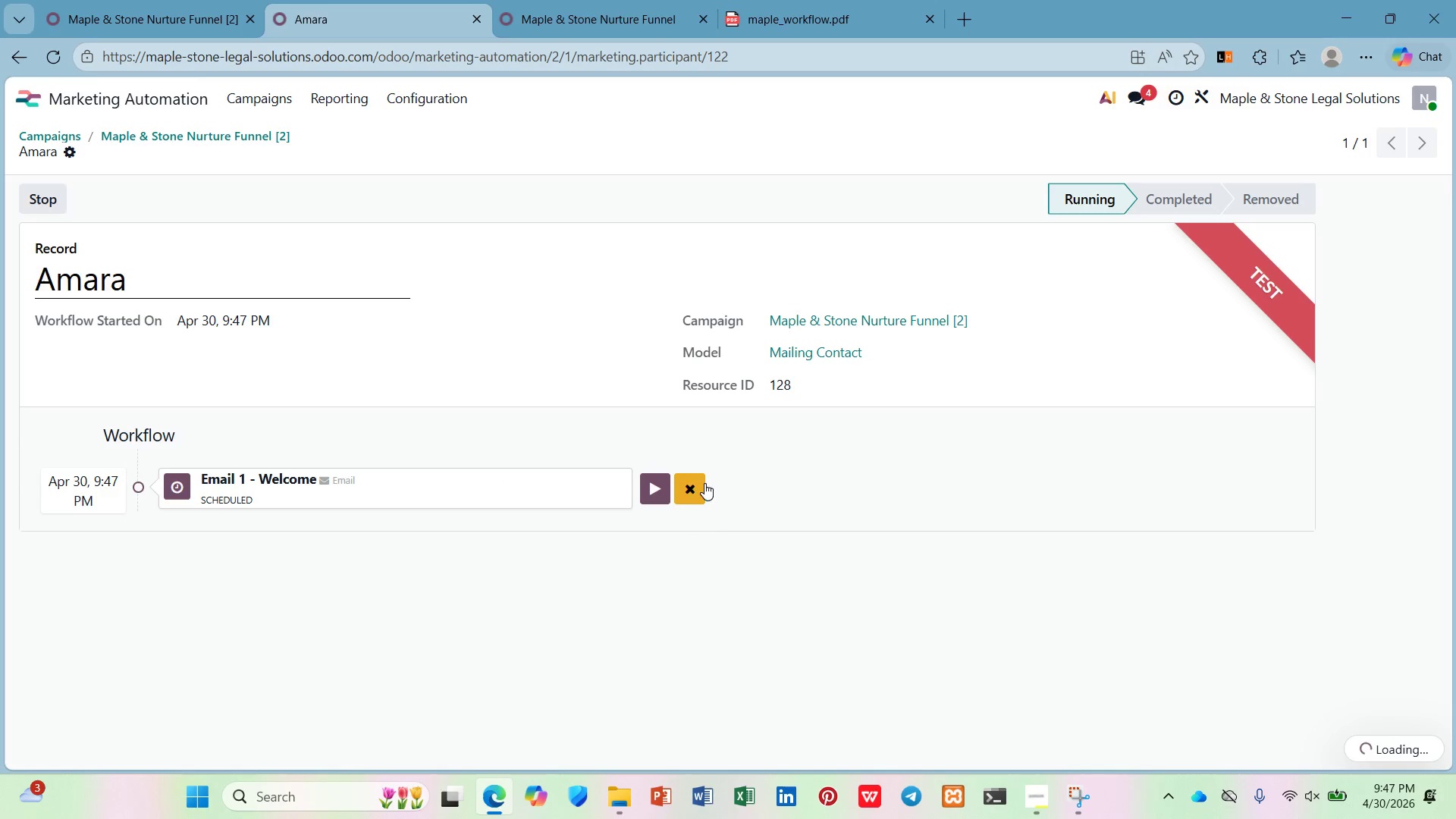 
left_click([686, 485])
 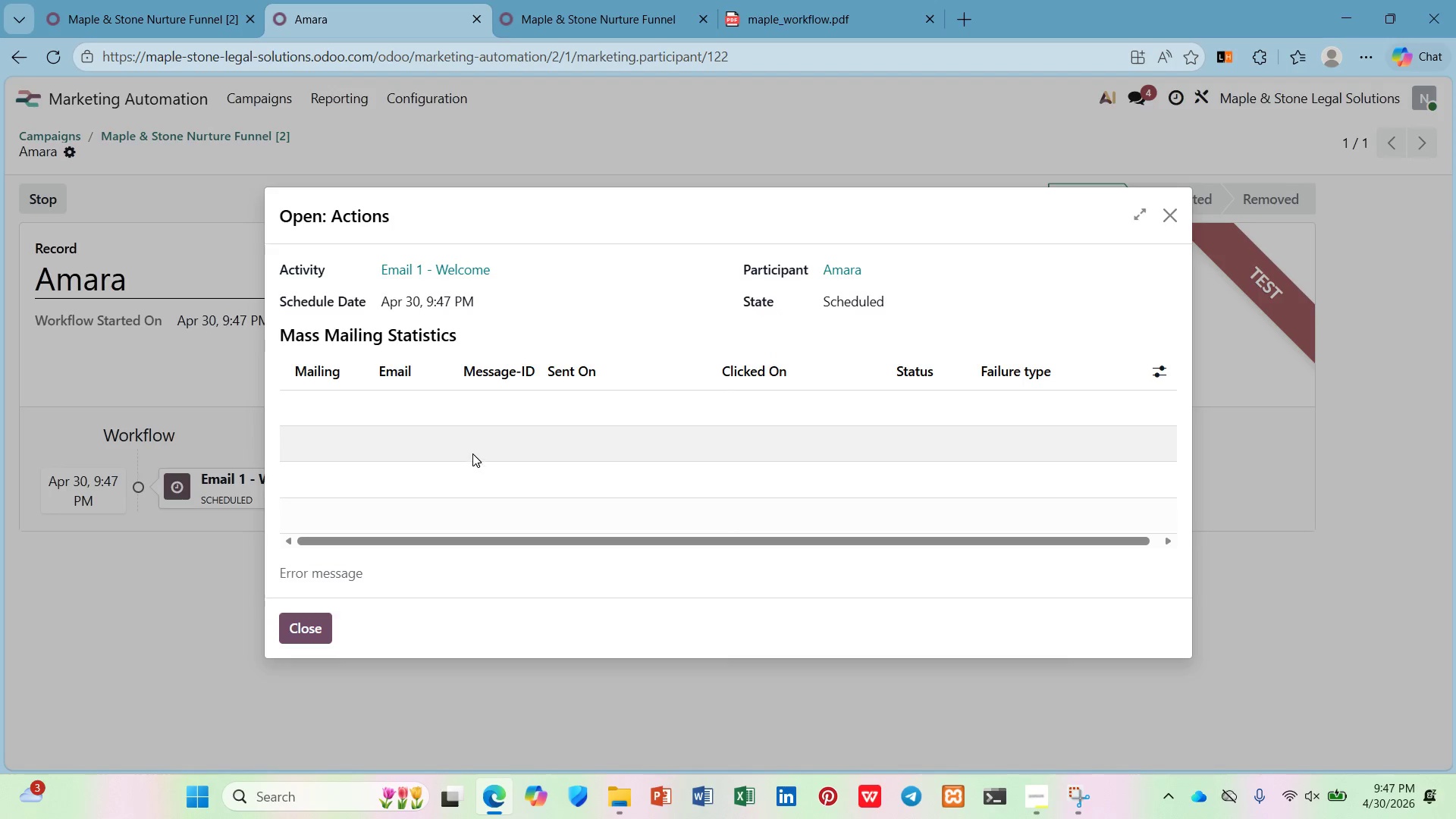 
scroll: coordinate [472, 453], scroll_direction: none, amount: 0.0
 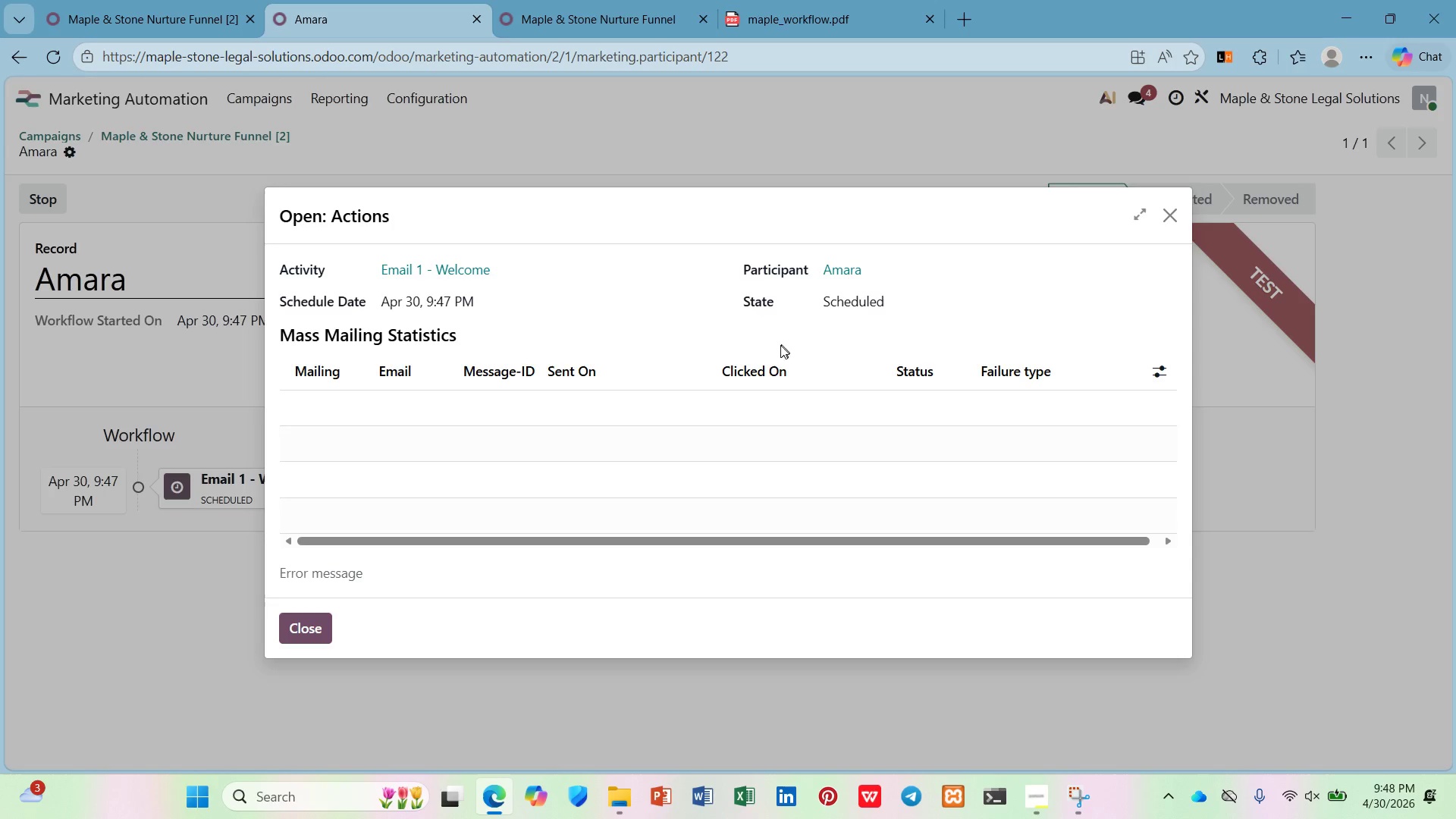 
left_click([318, 629])
 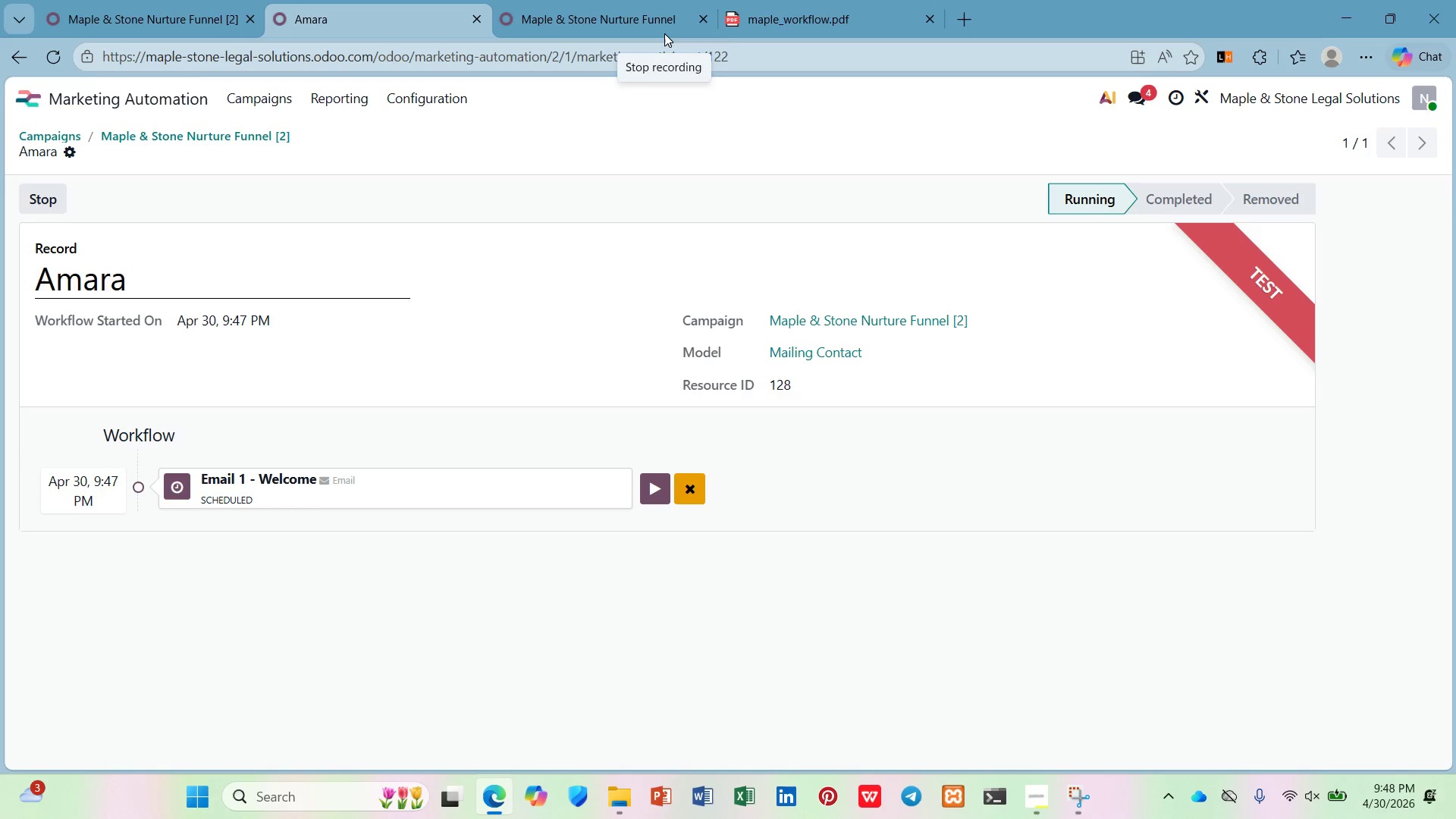 
wait(7.86)
 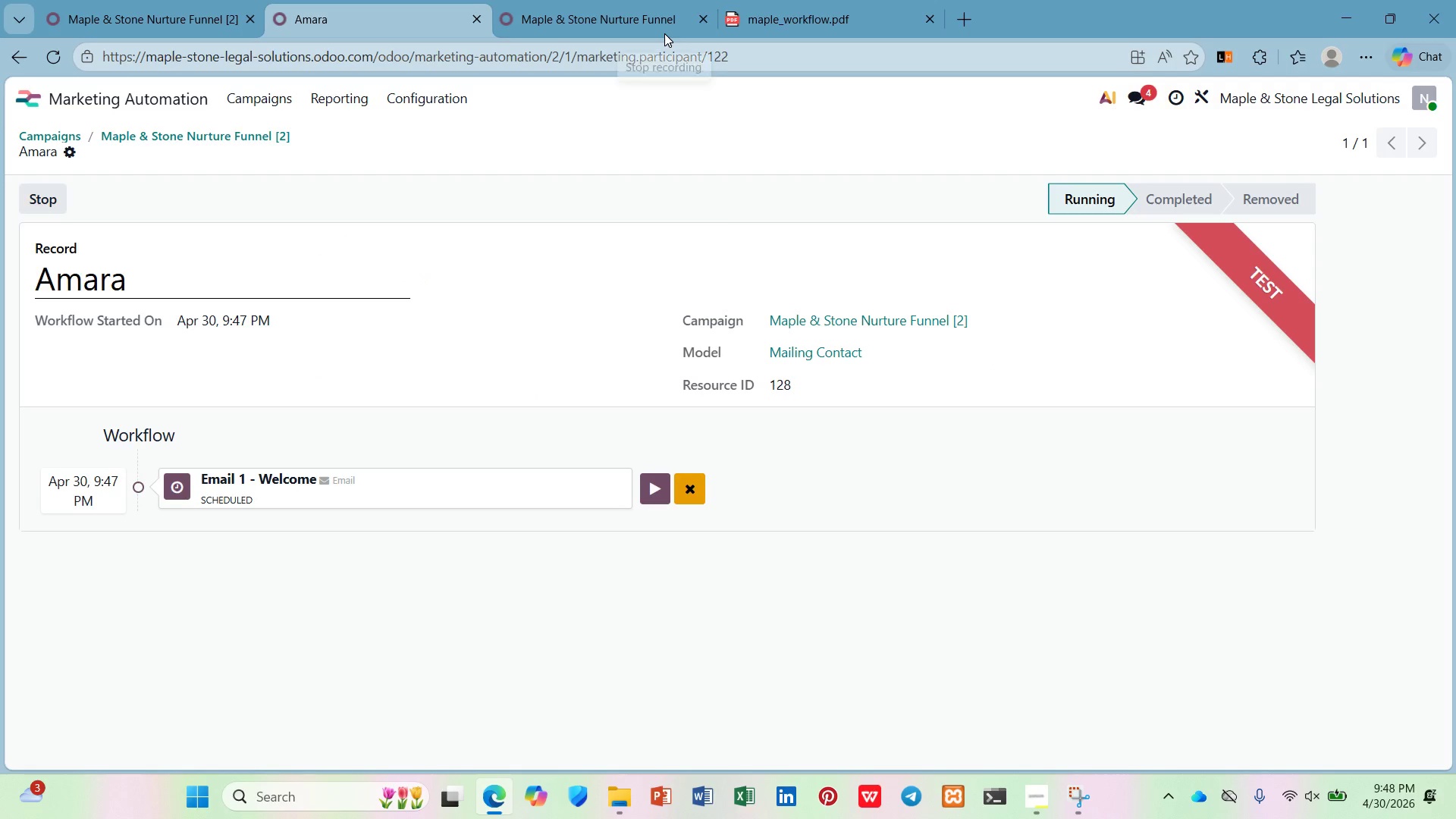 
left_click([664, 33])
 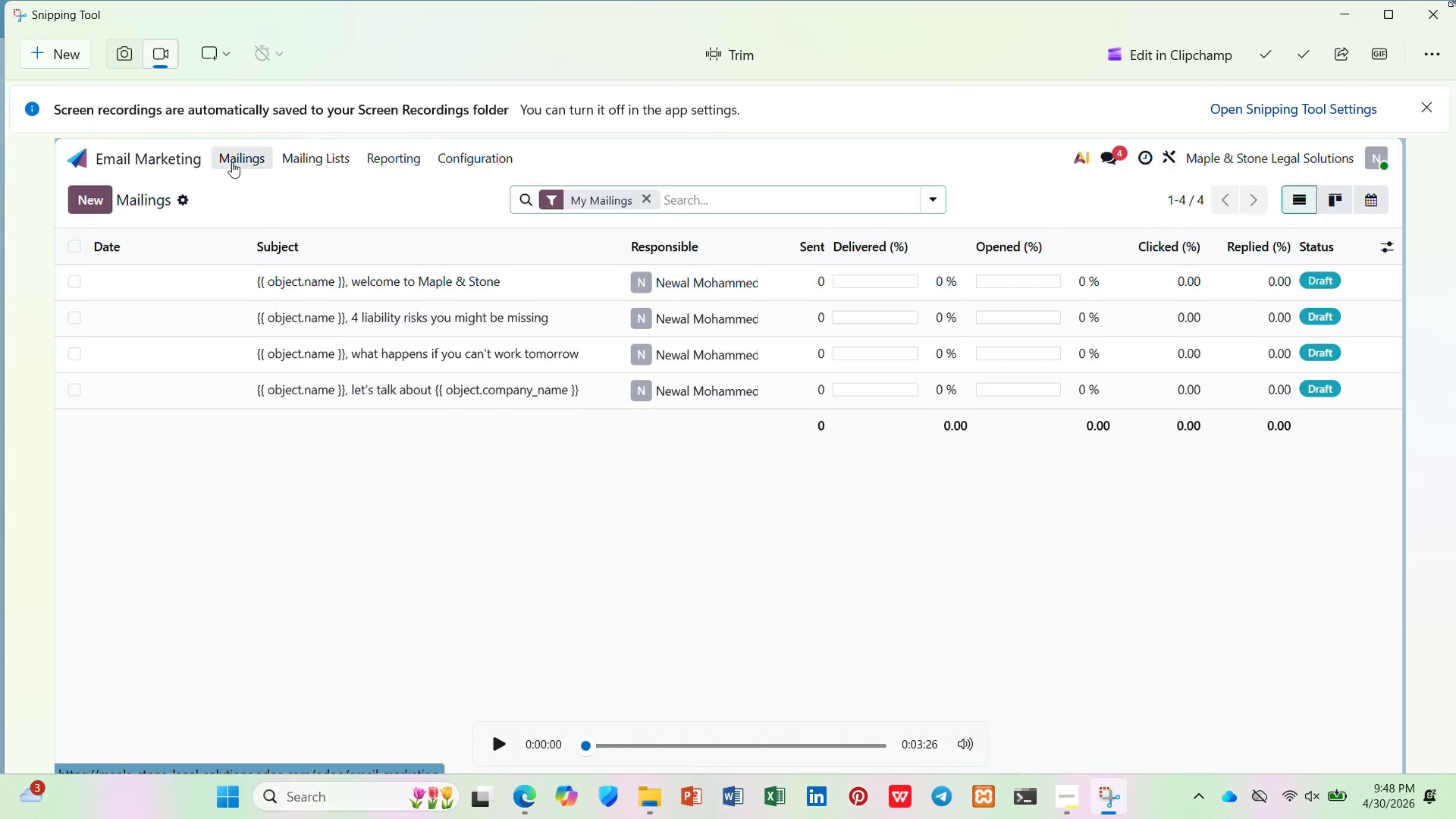 
left_click([729, 49])
 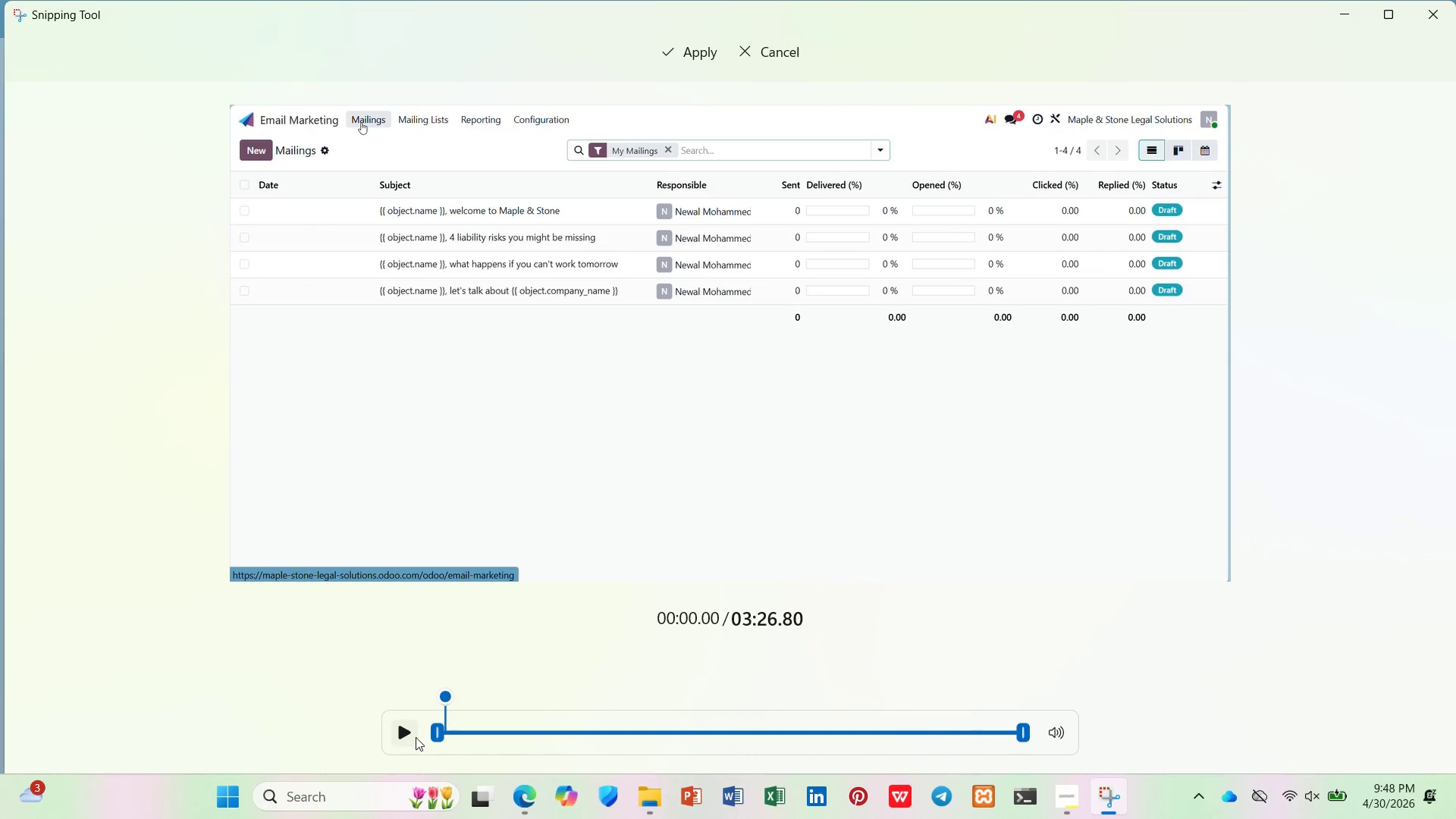 
left_click_drag(start_coordinate=[450, 684], to_coordinate=[441, 689])
 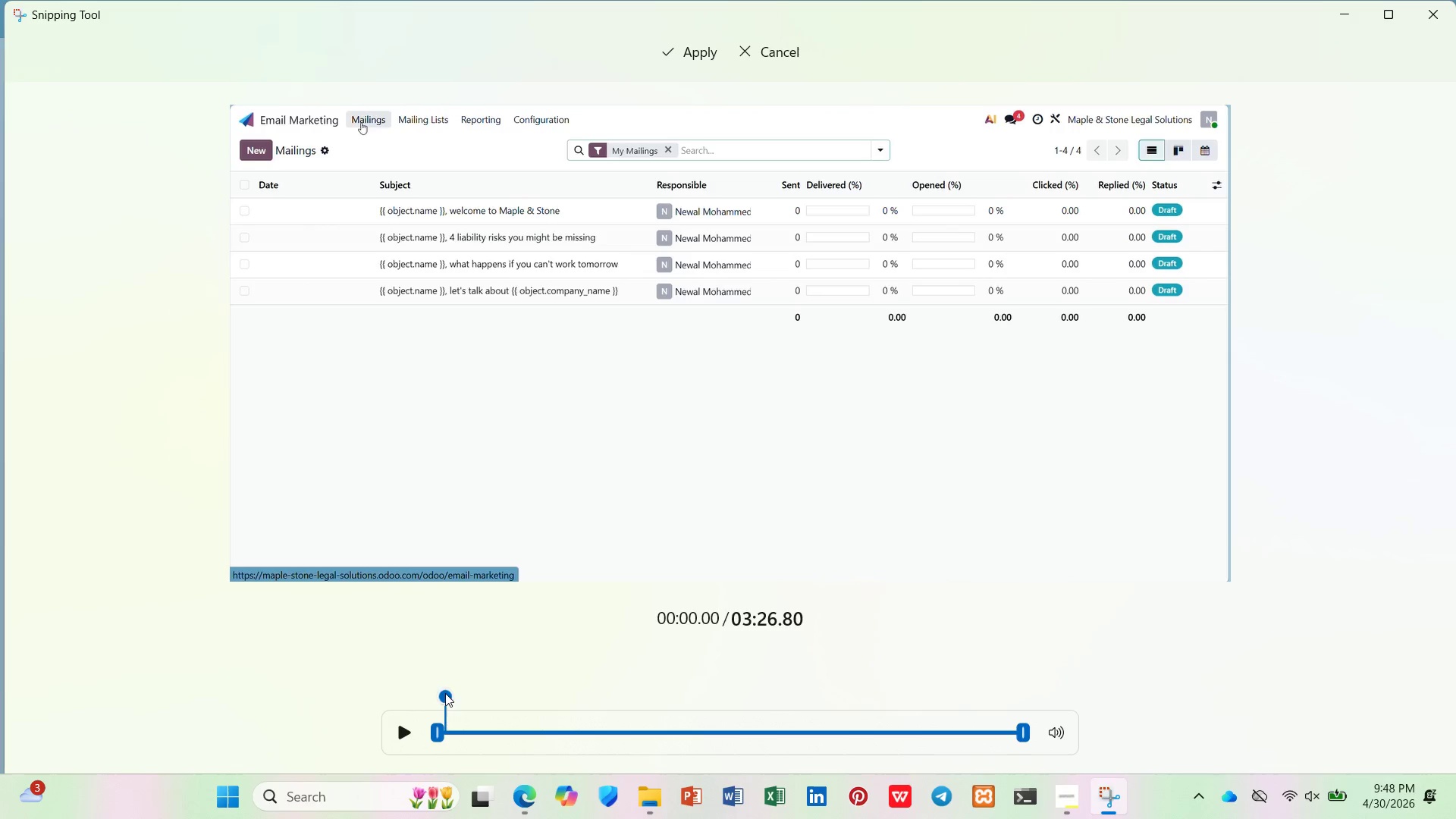 
left_click_drag(start_coordinate=[445, 693], to_coordinate=[935, 704])
 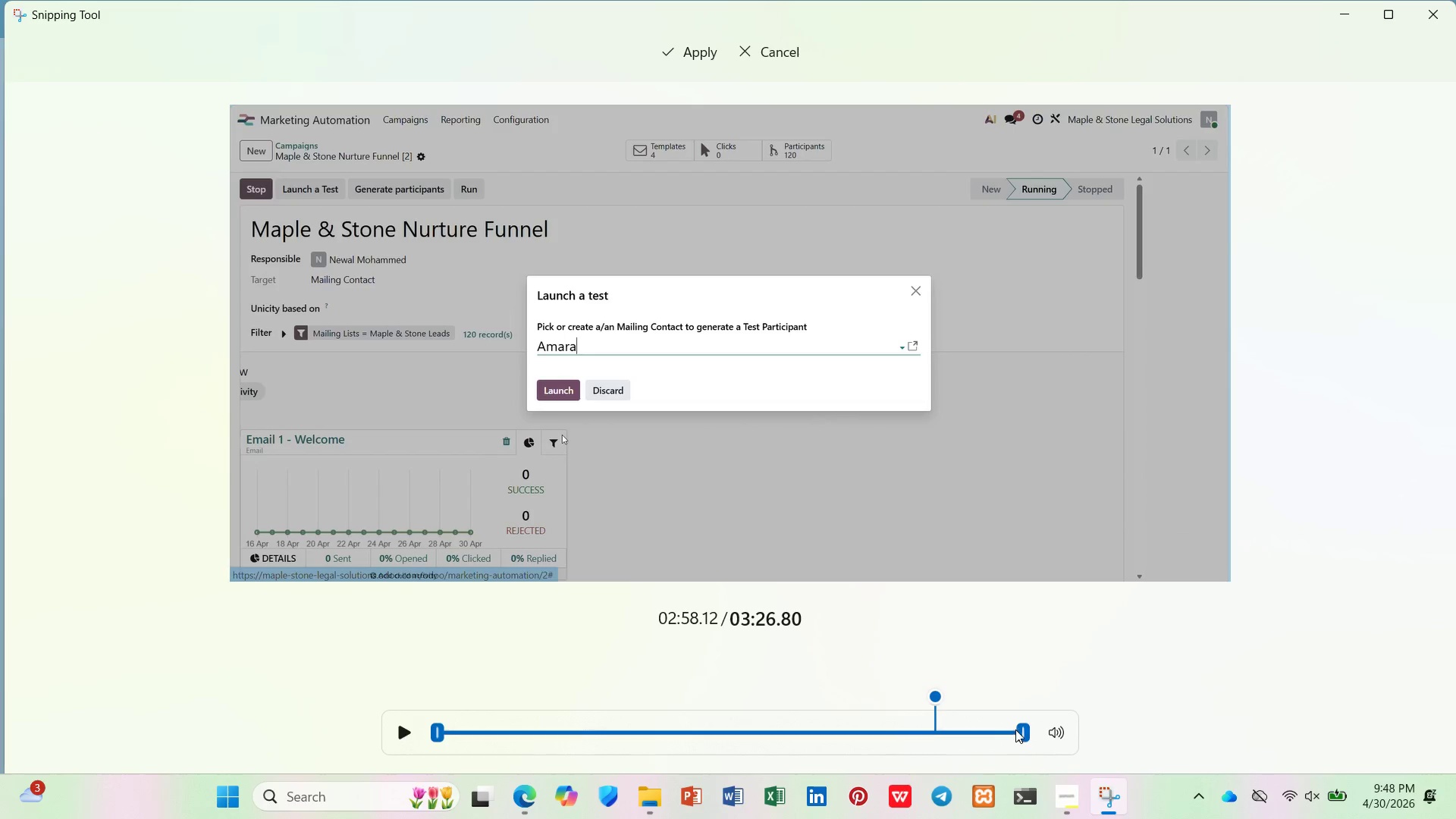 
left_click_drag(start_coordinate=[1020, 728], to_coordinate=[946, 751])
 